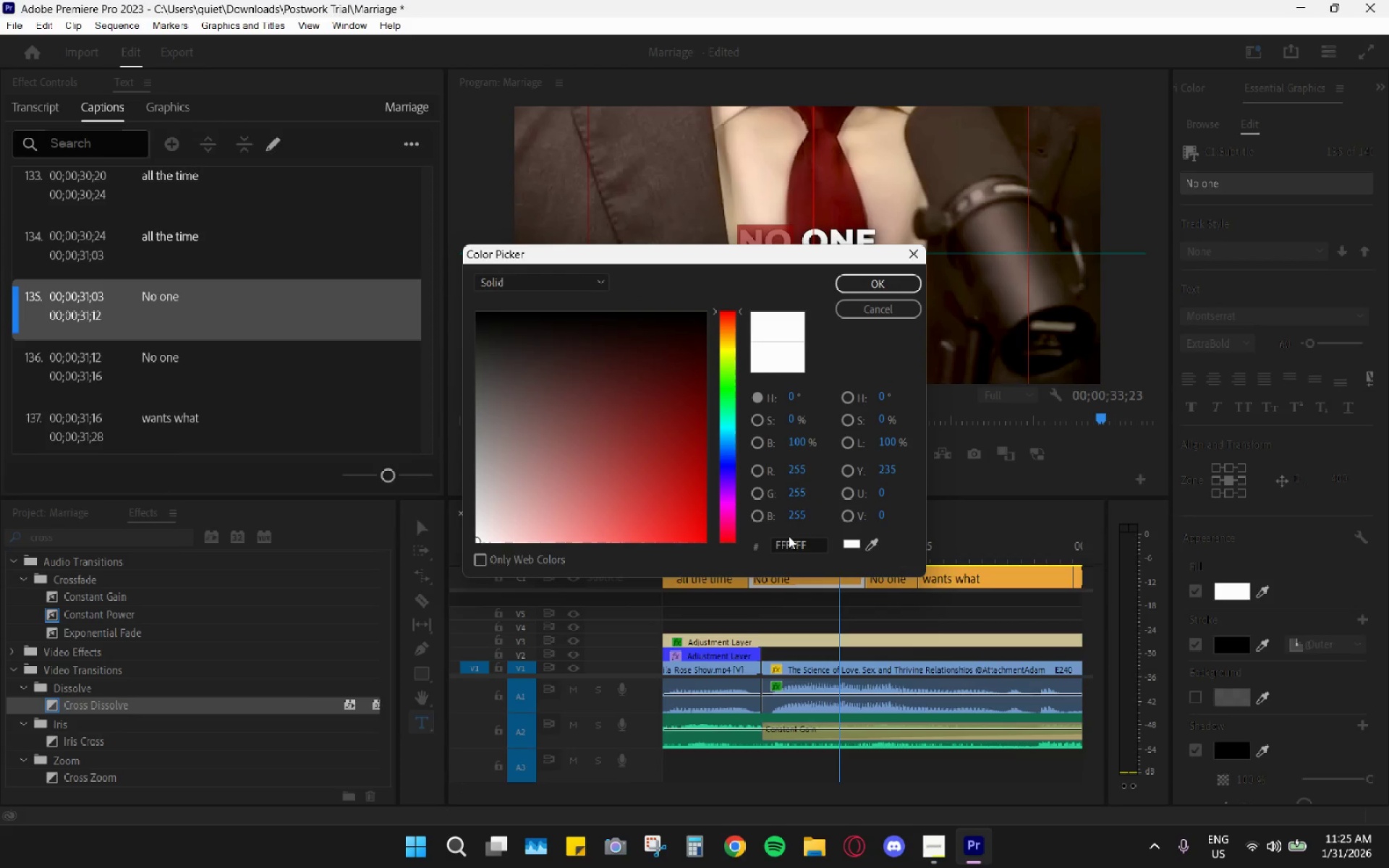 
left_click_drag(start_coordinate=[789, 536], to_coordinate=[792, 543])
 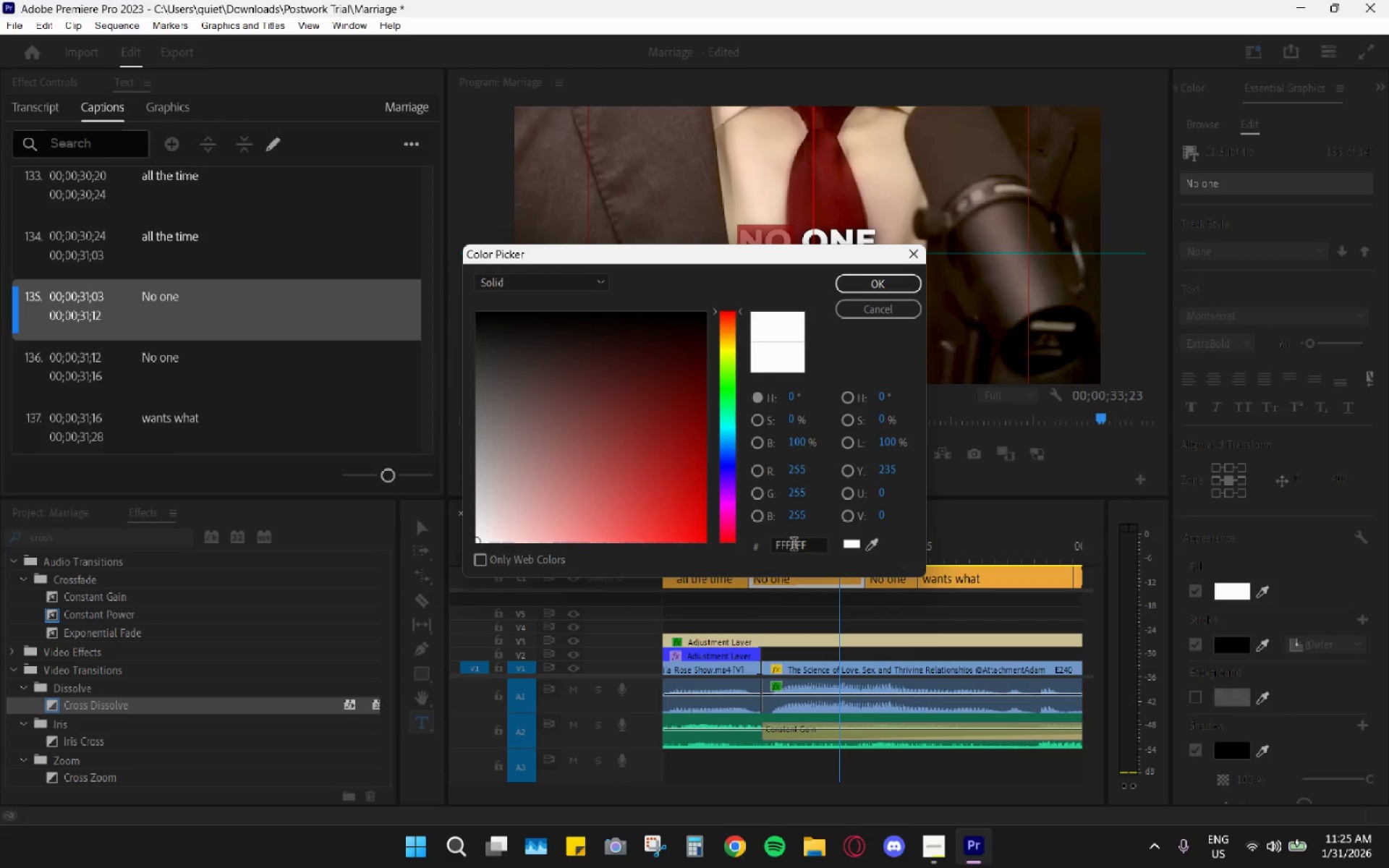 
triple_click([794, 545])
 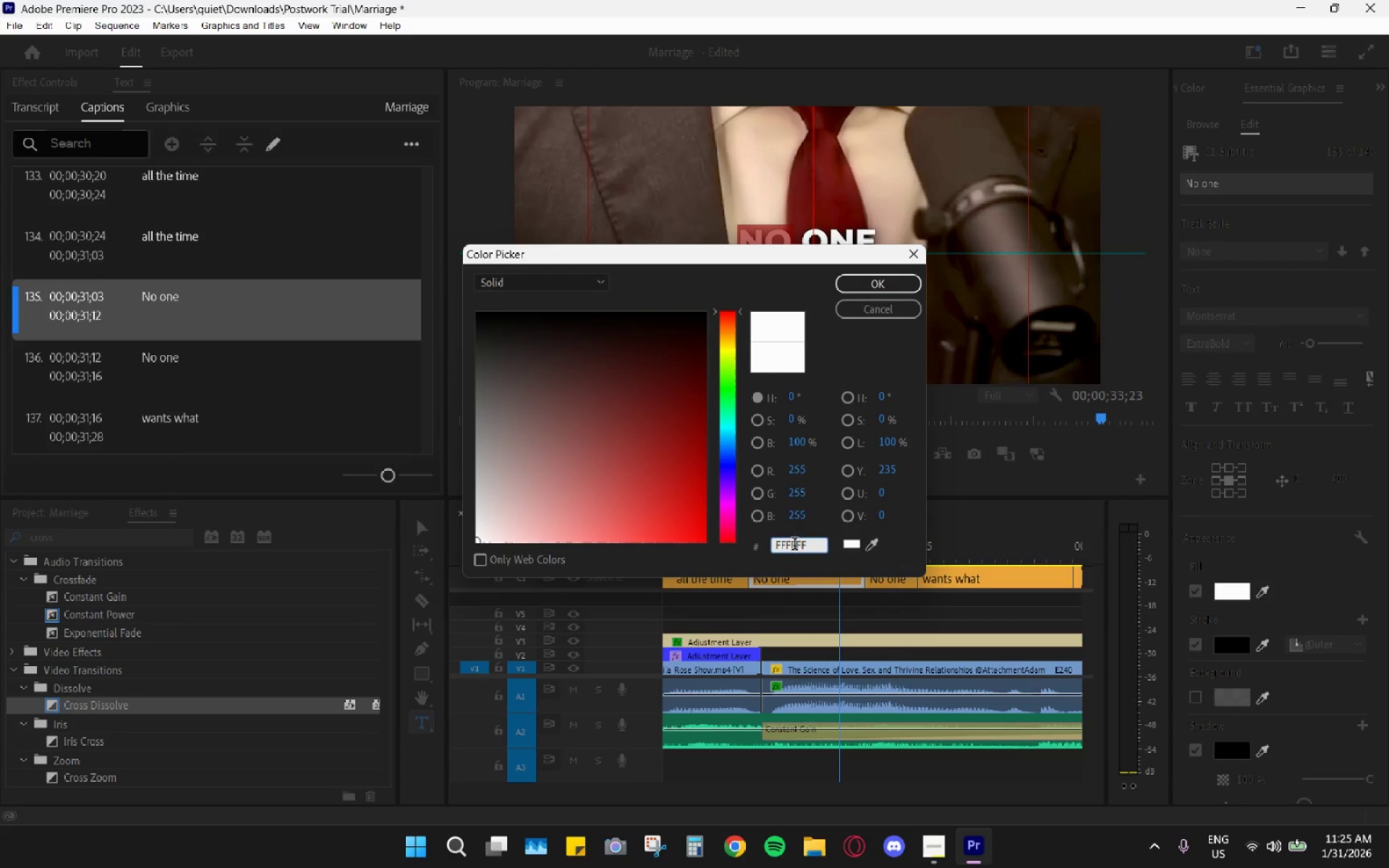 
triple_click([794, 545])
 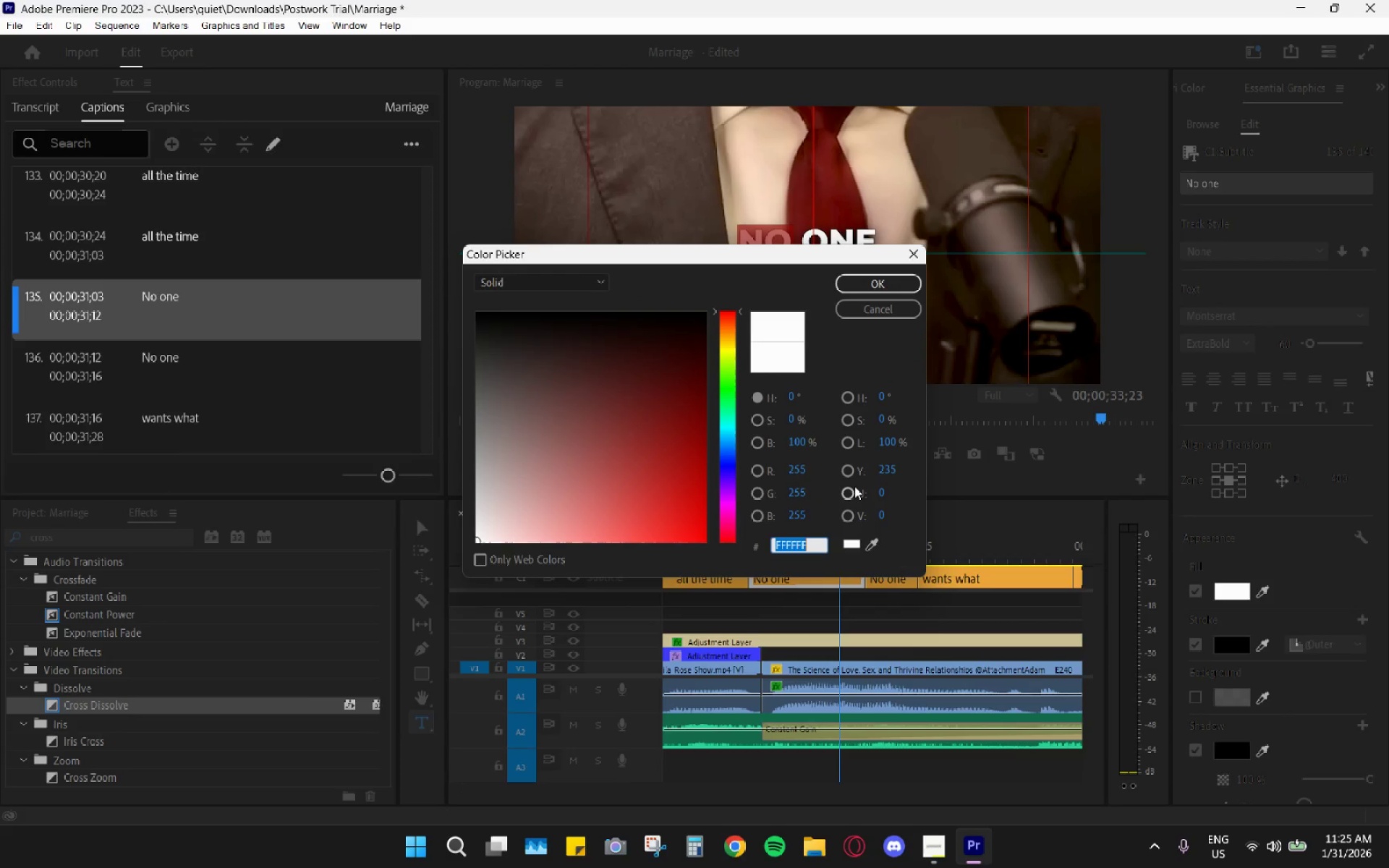 
key(Control+V)
 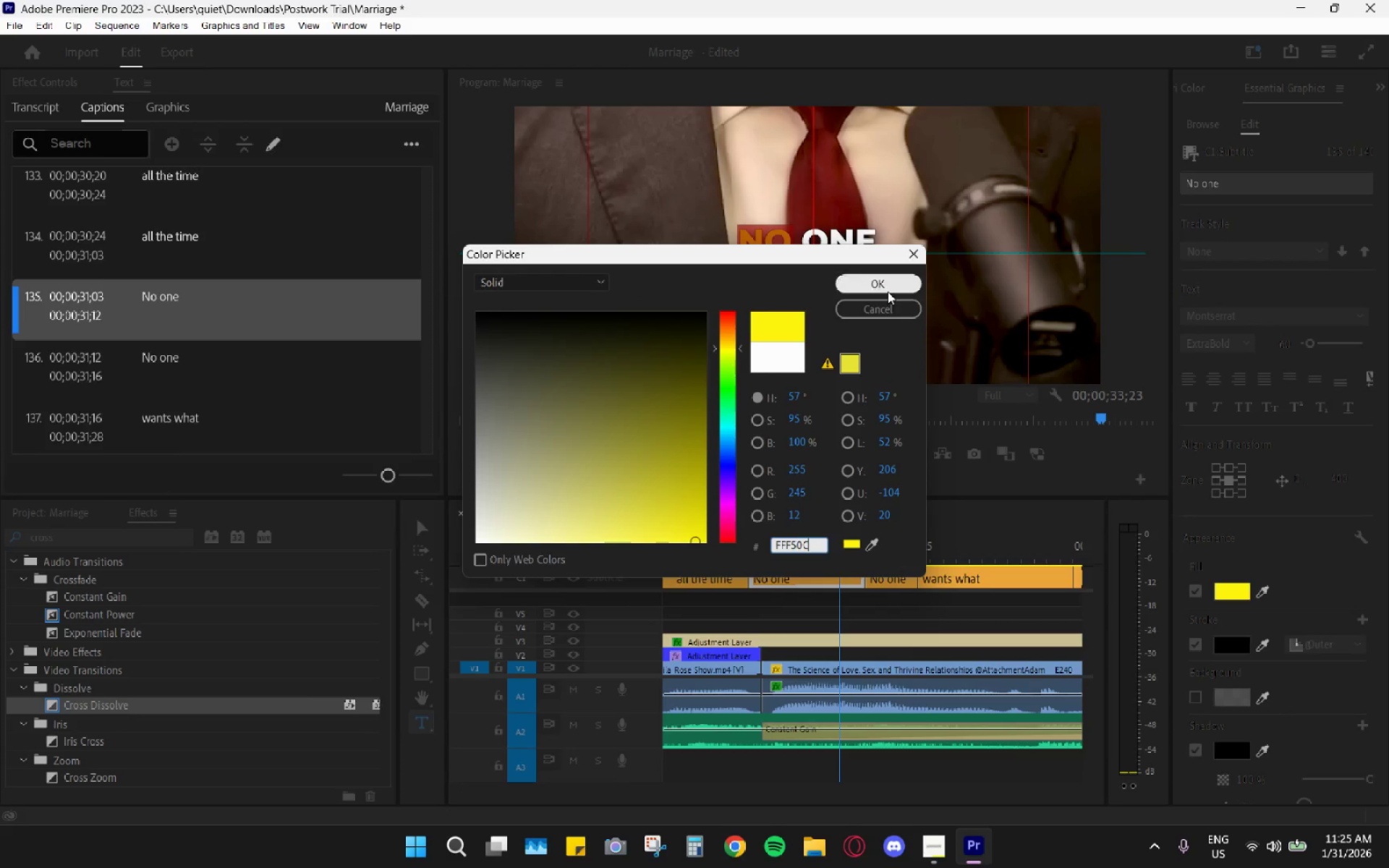 
left_click([888, 285])
 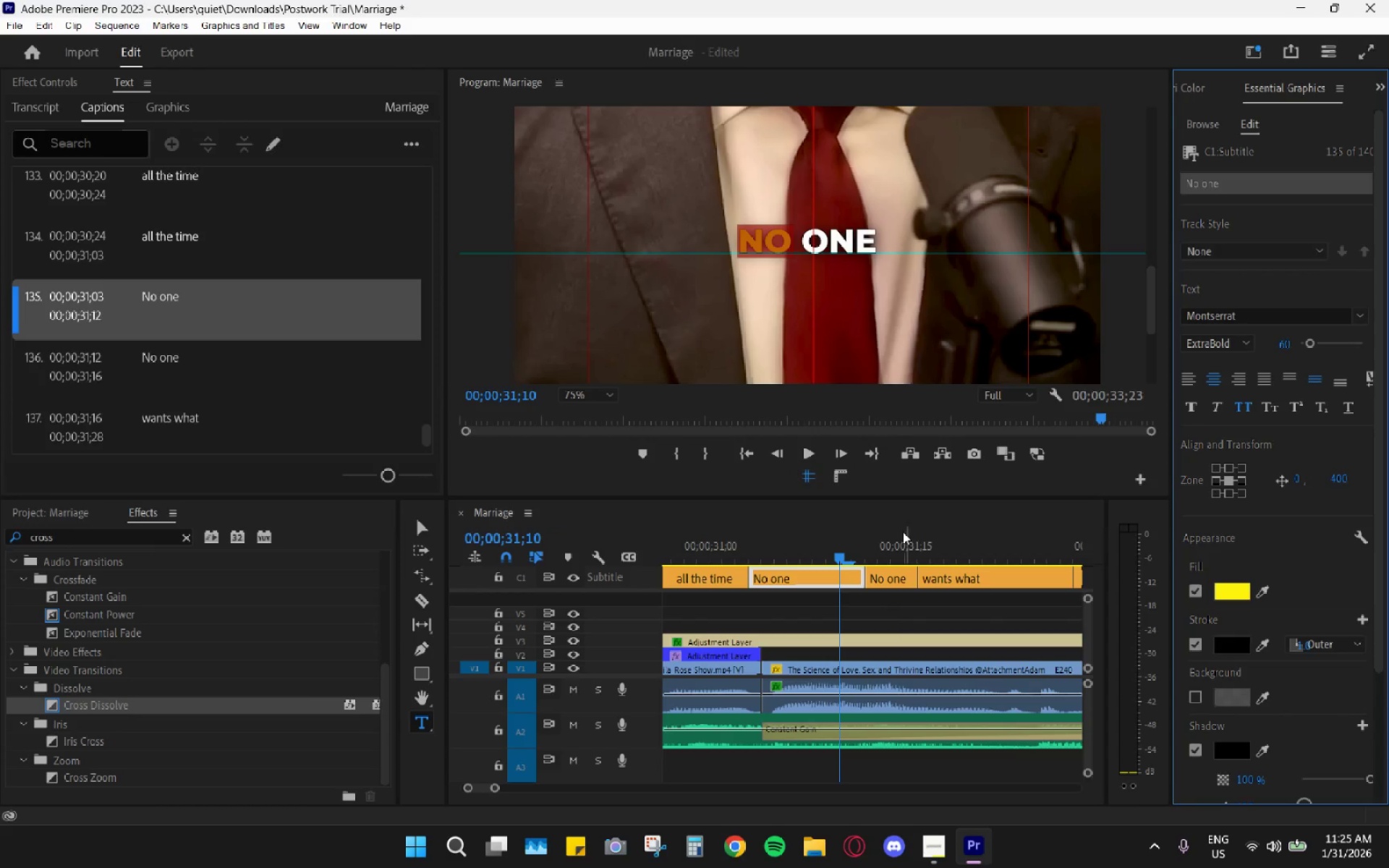 
left_click([890, 549])
 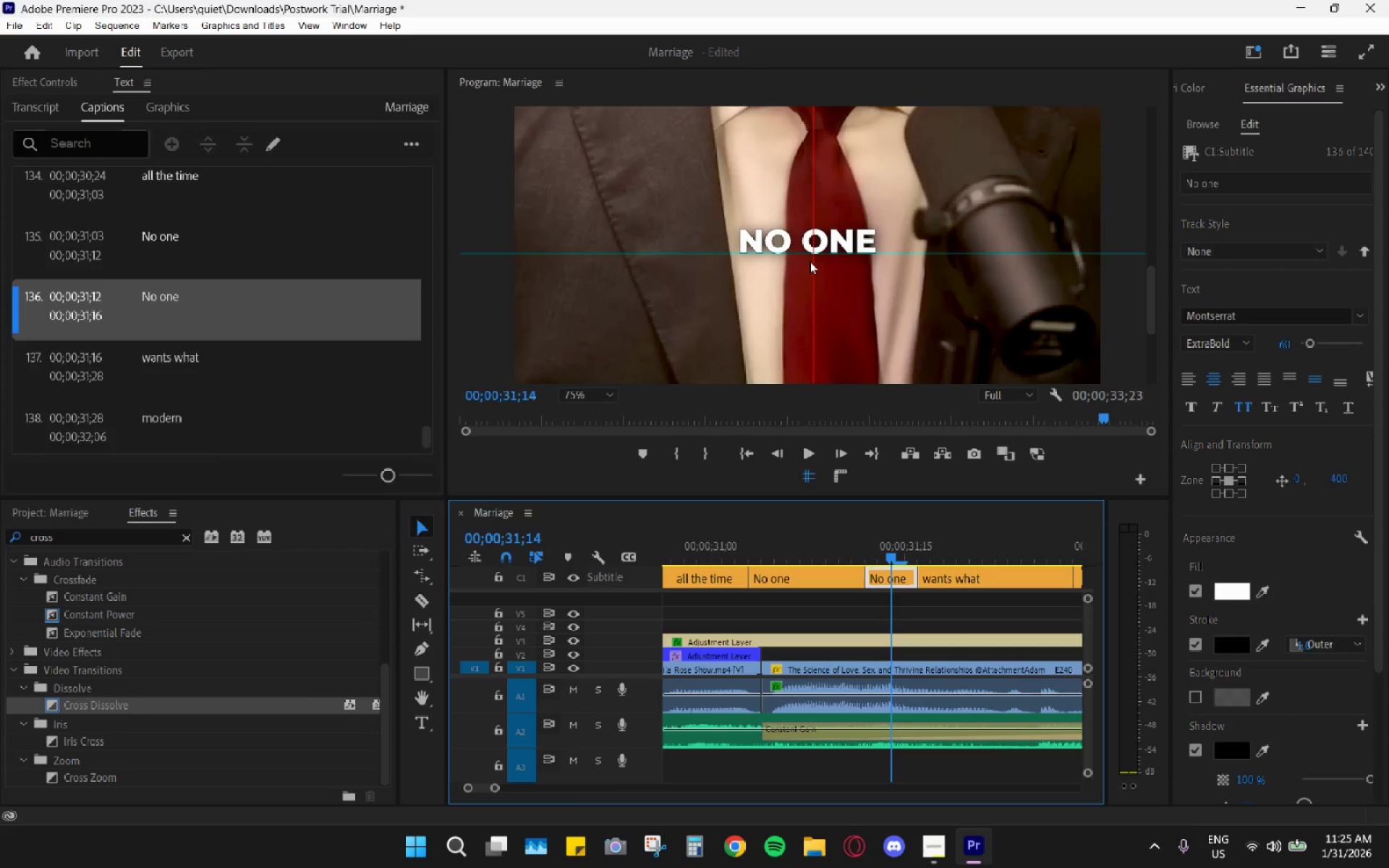 
double_click([838, 241])
 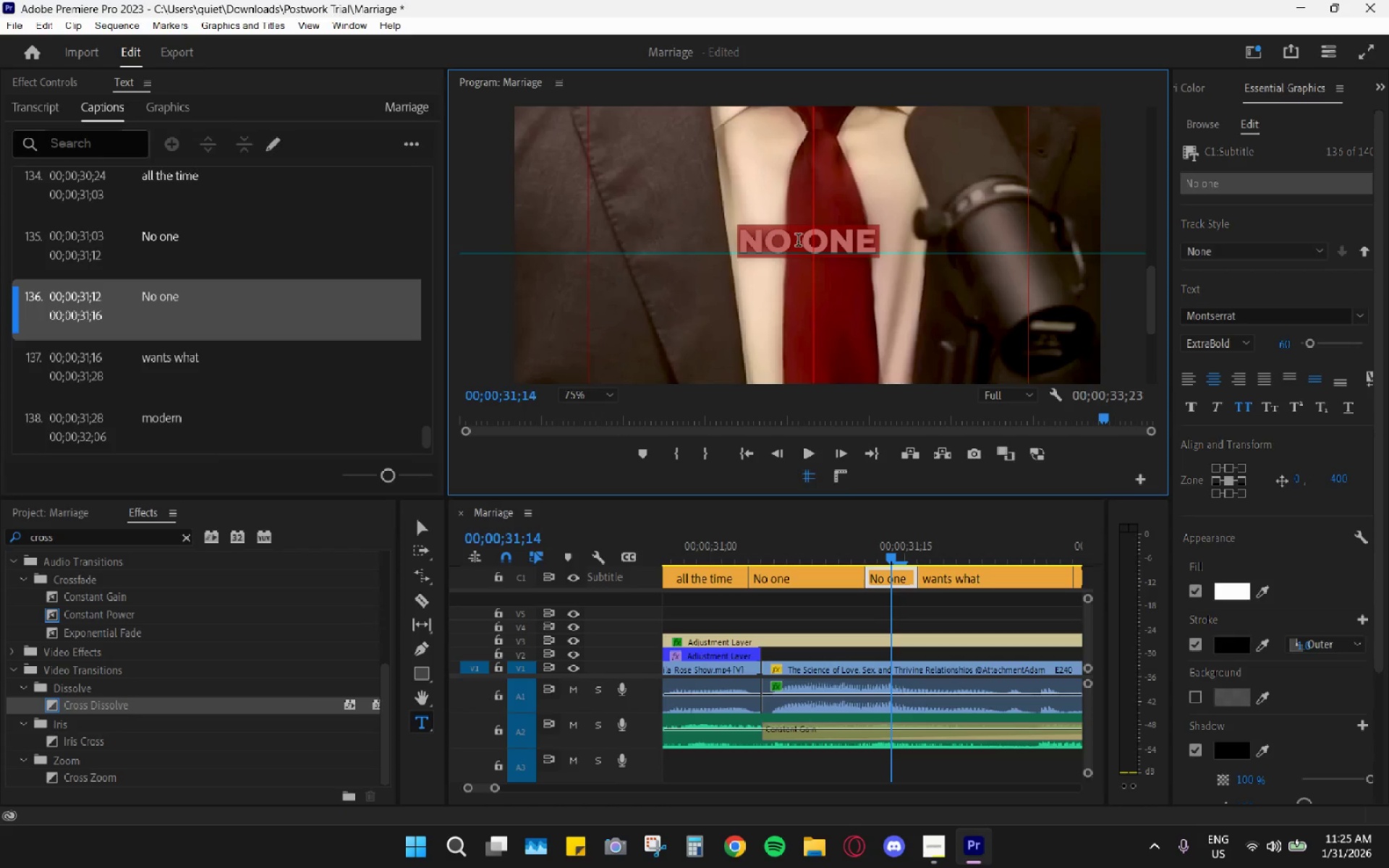 
double_click([802, 238])
 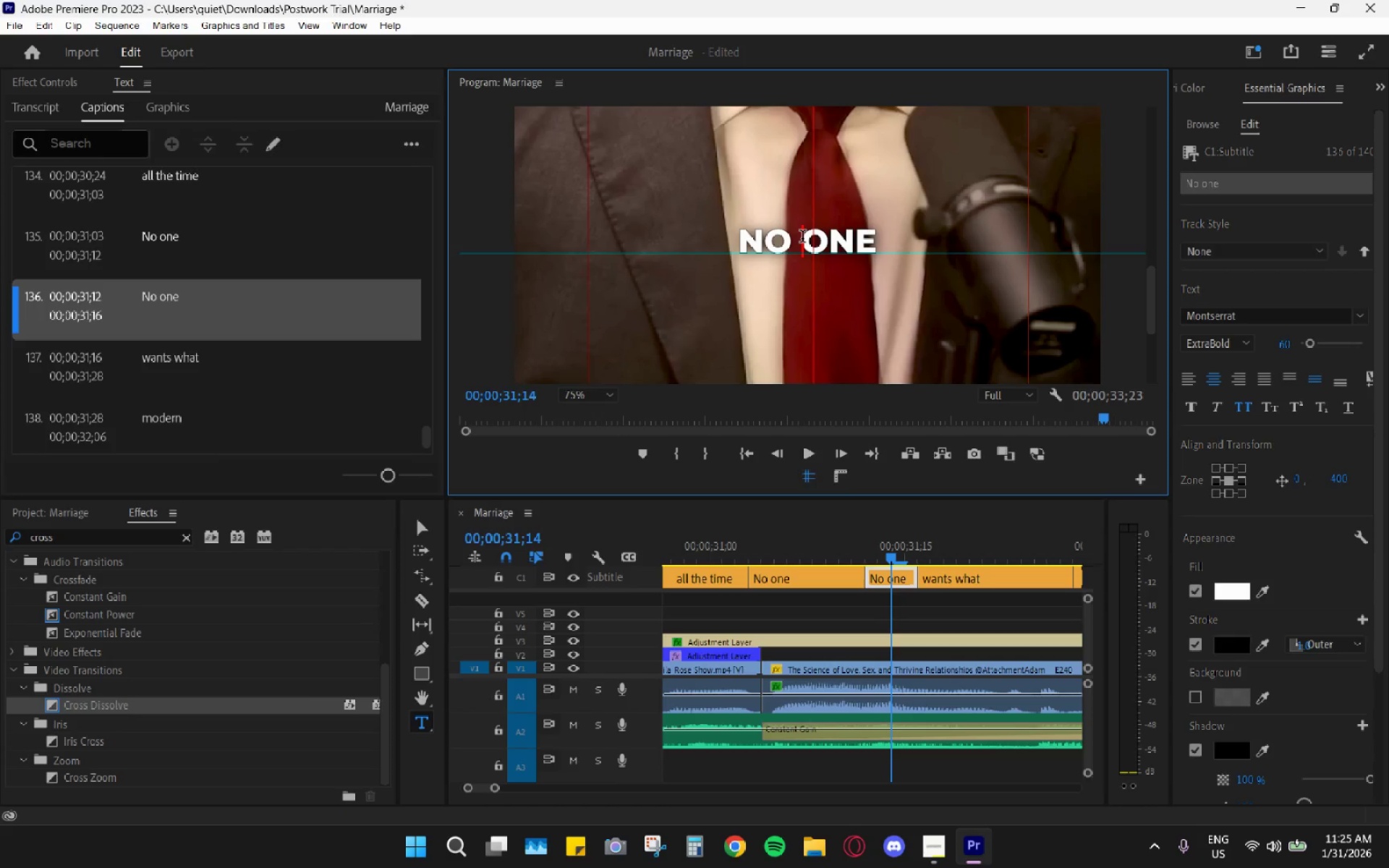 
left_click_drag(start_coordinate=[802, 238], to_coordinate=[903, 238])
 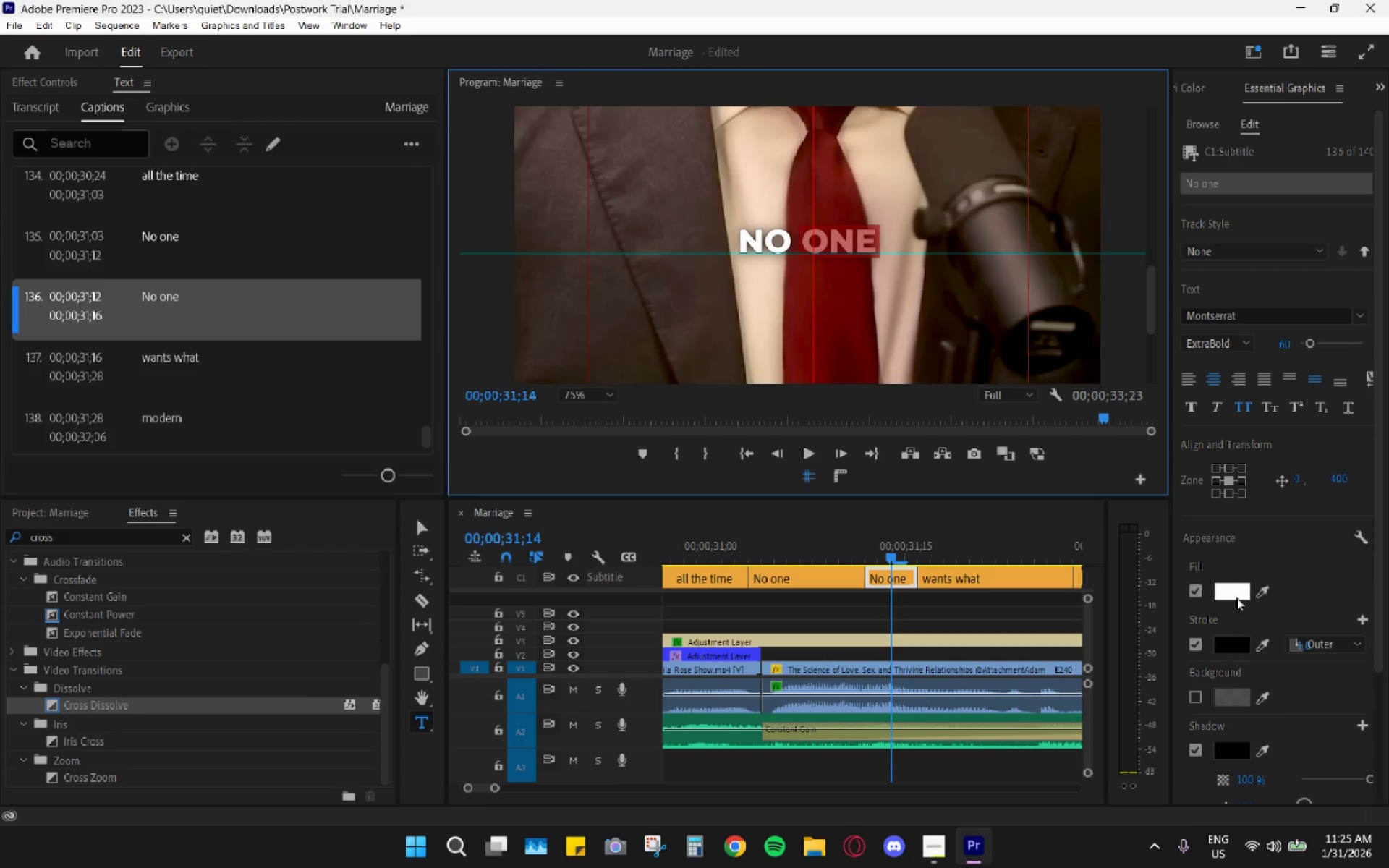 
left_click([1235, 594])
 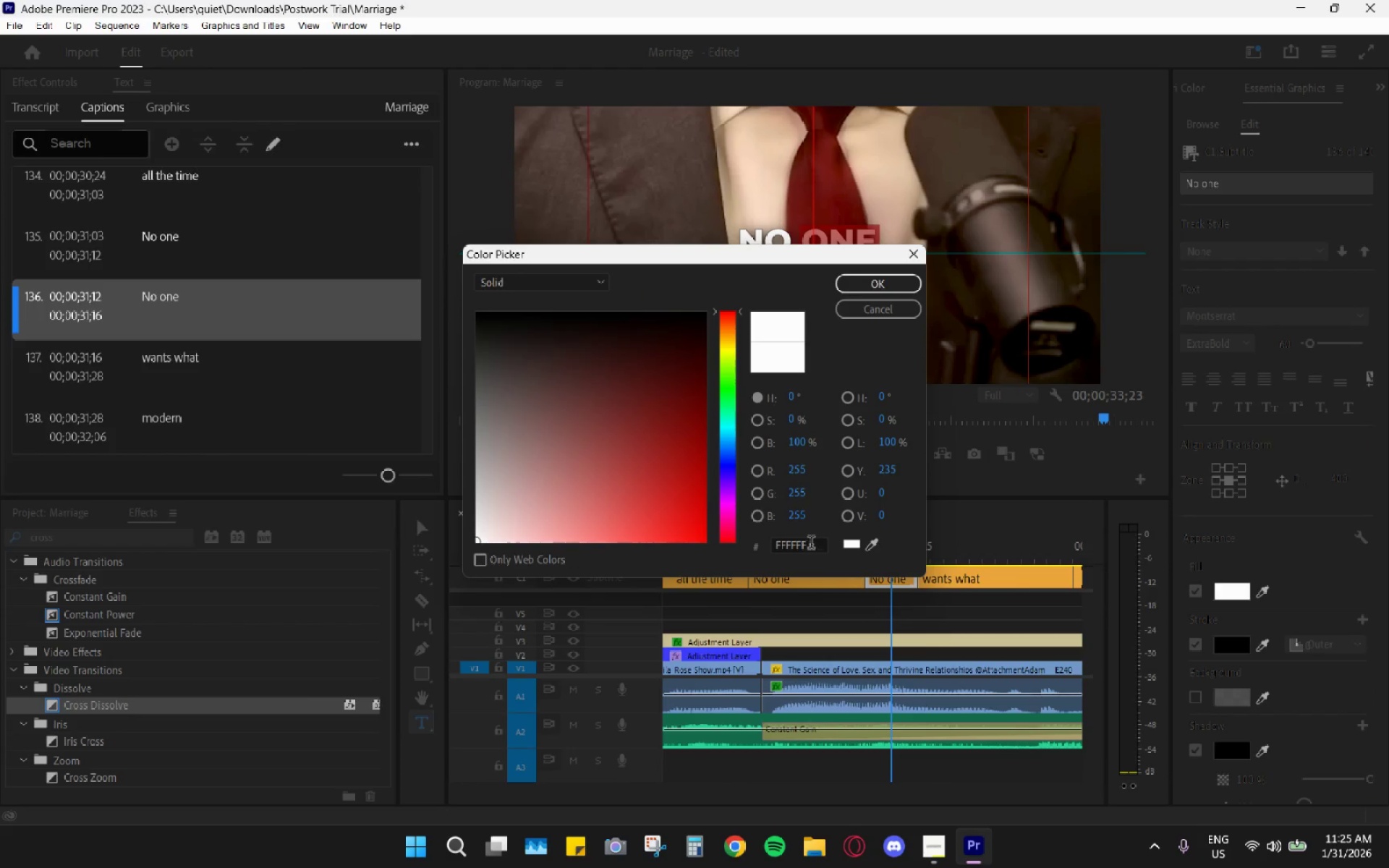 
double_click([808, 545])
 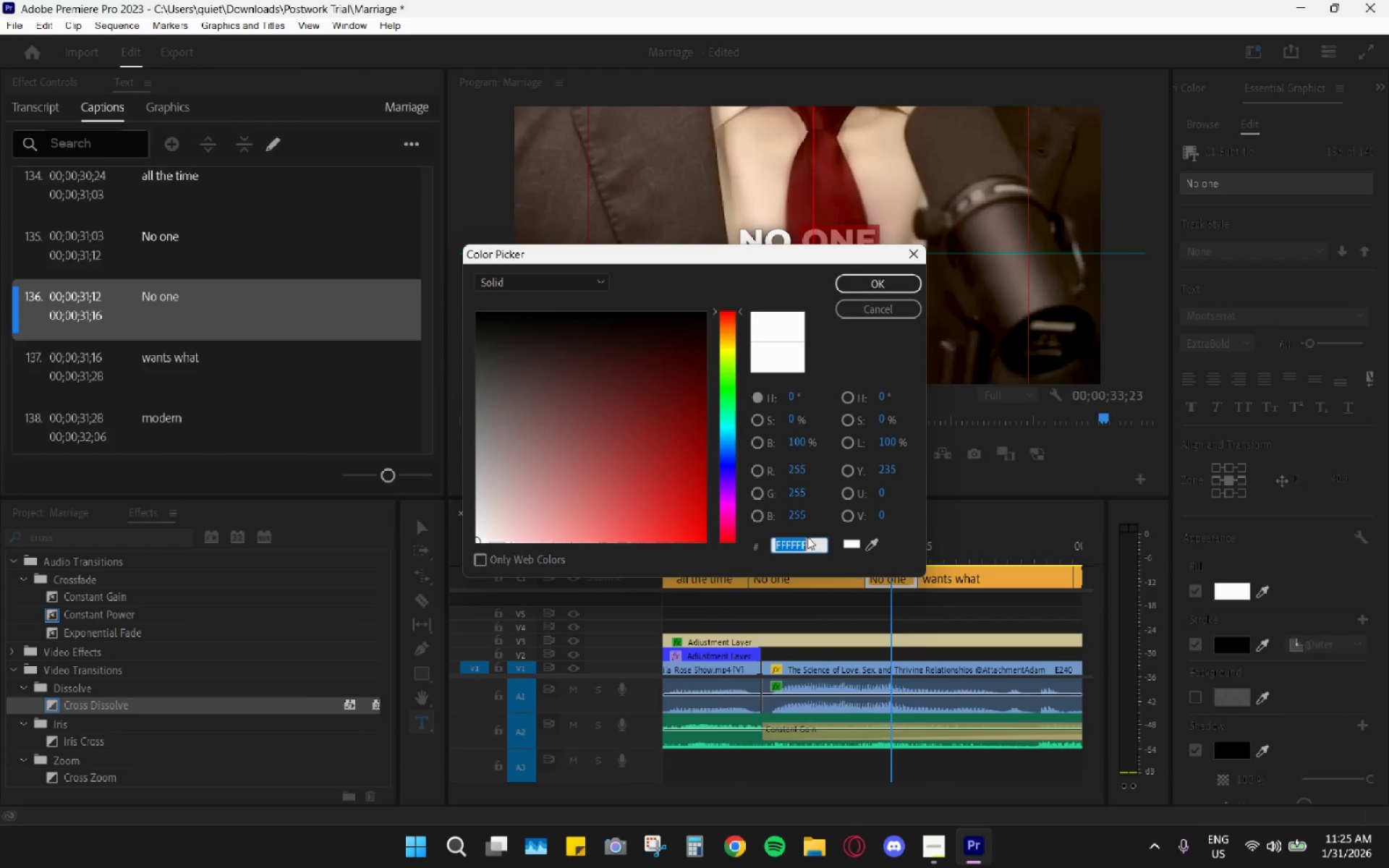 
key(Control+ControlLeft)
 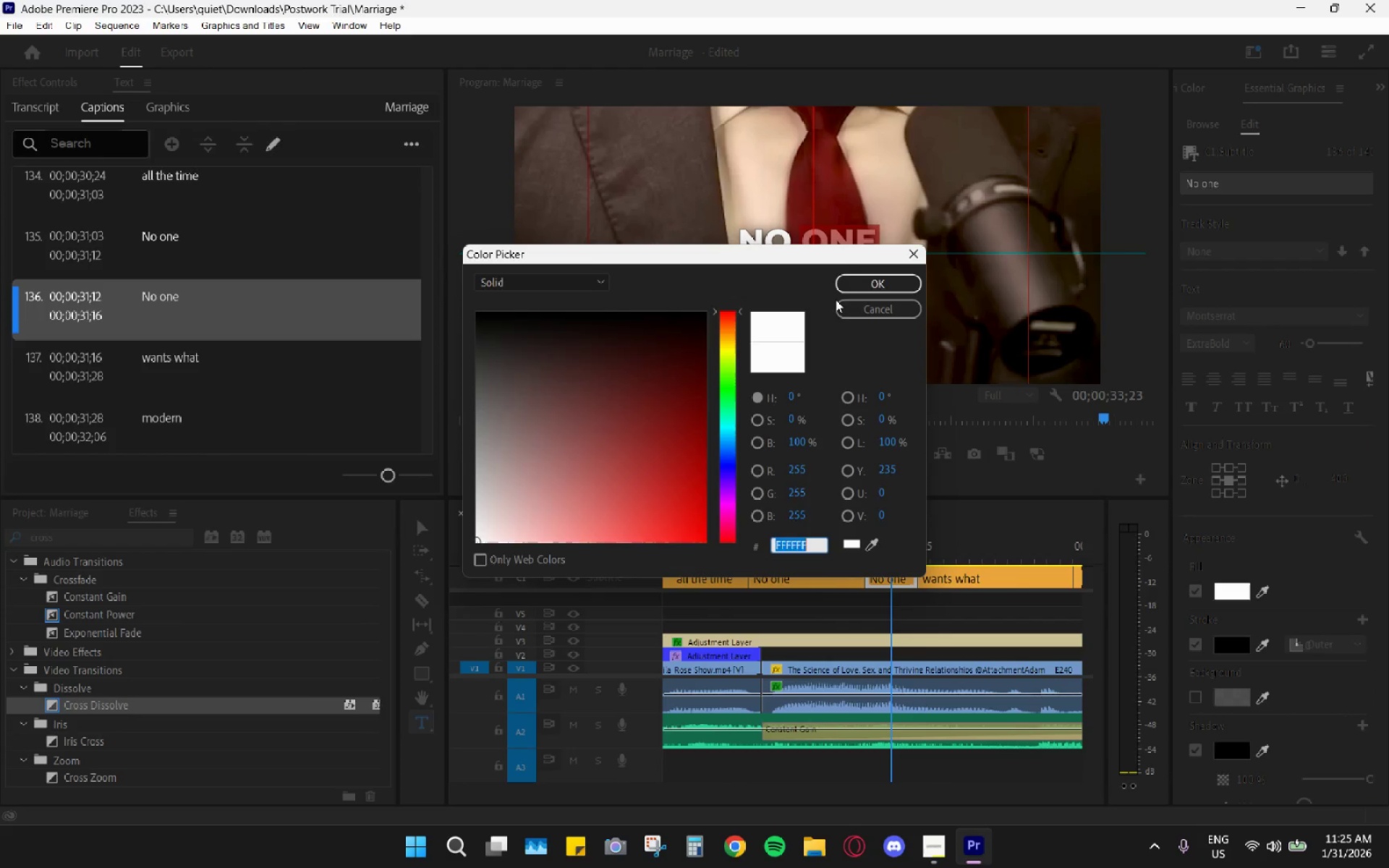 
key(Control+V)
 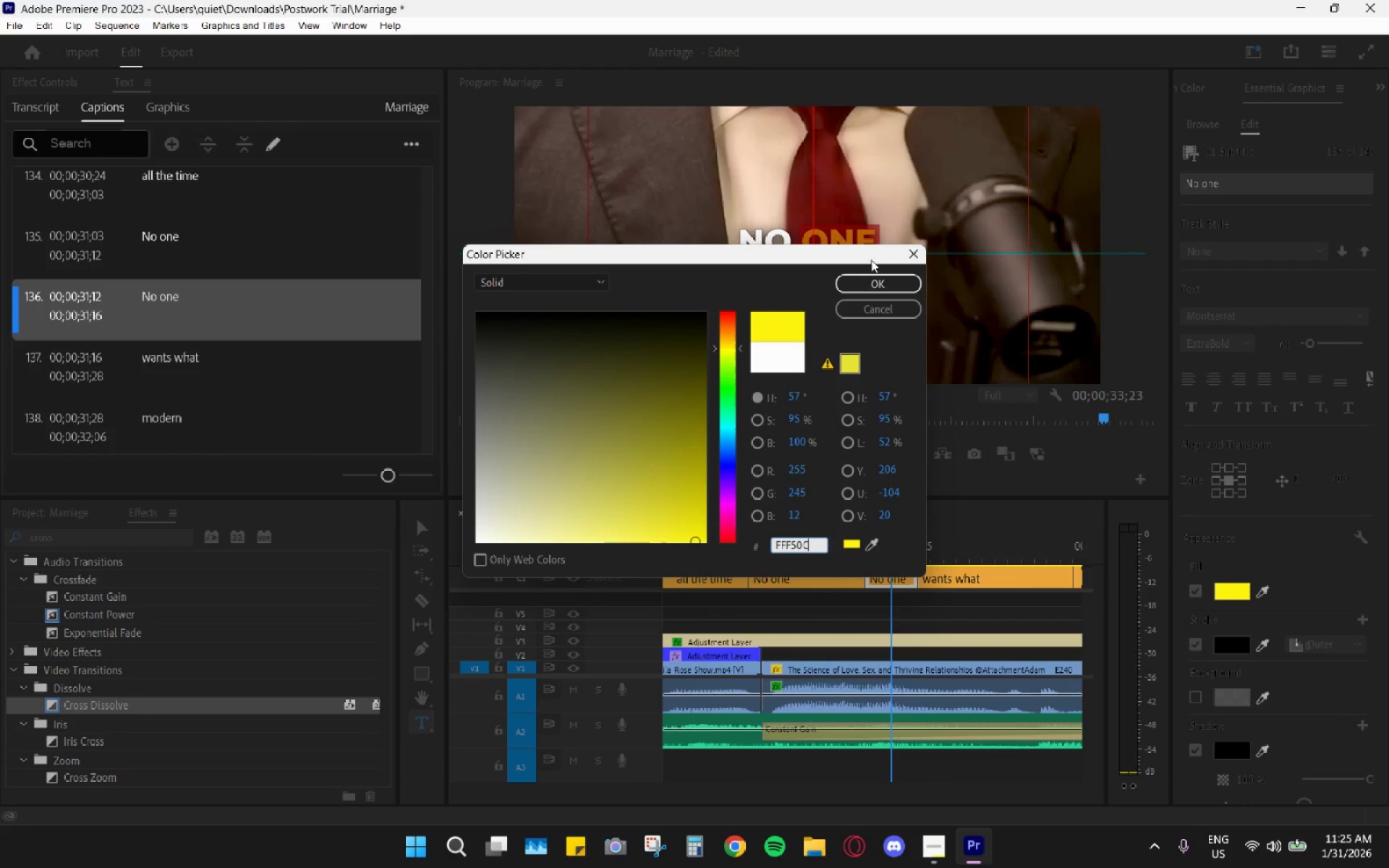 
left_click([878, 286])
 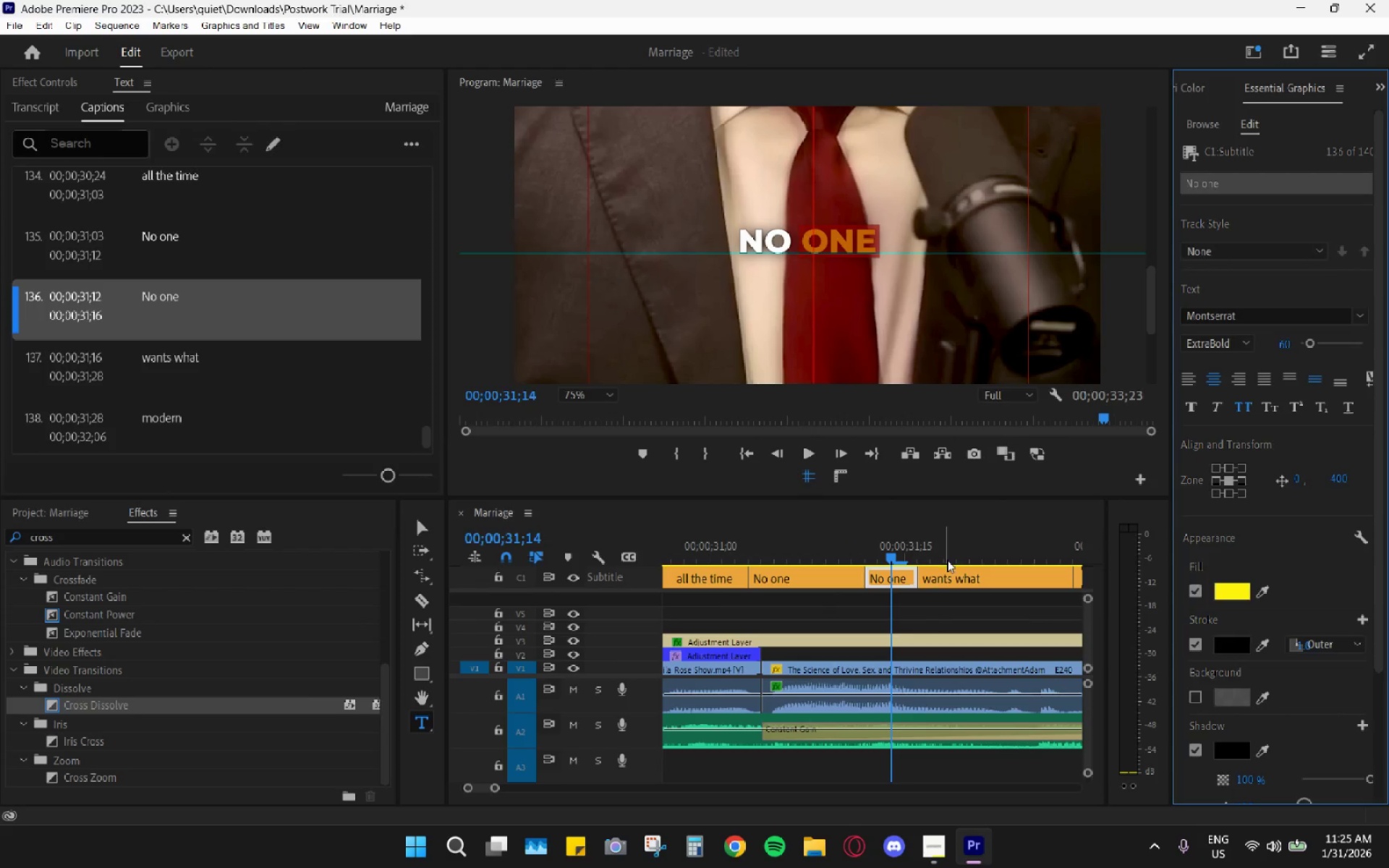 
left_click_drag(start_coordinate=[947, 560], to_coordinate=[922, 555])
 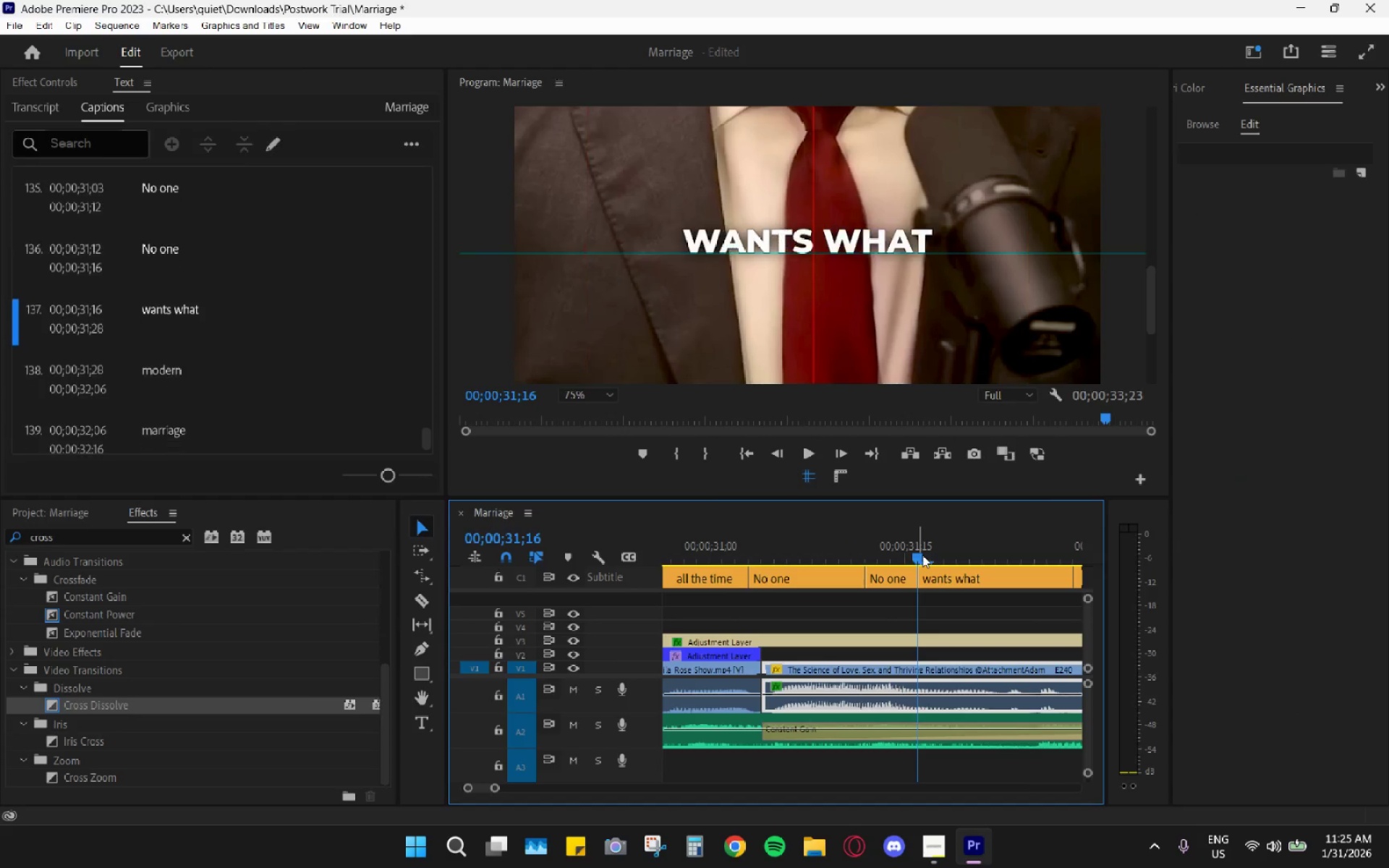 
key(Space)
 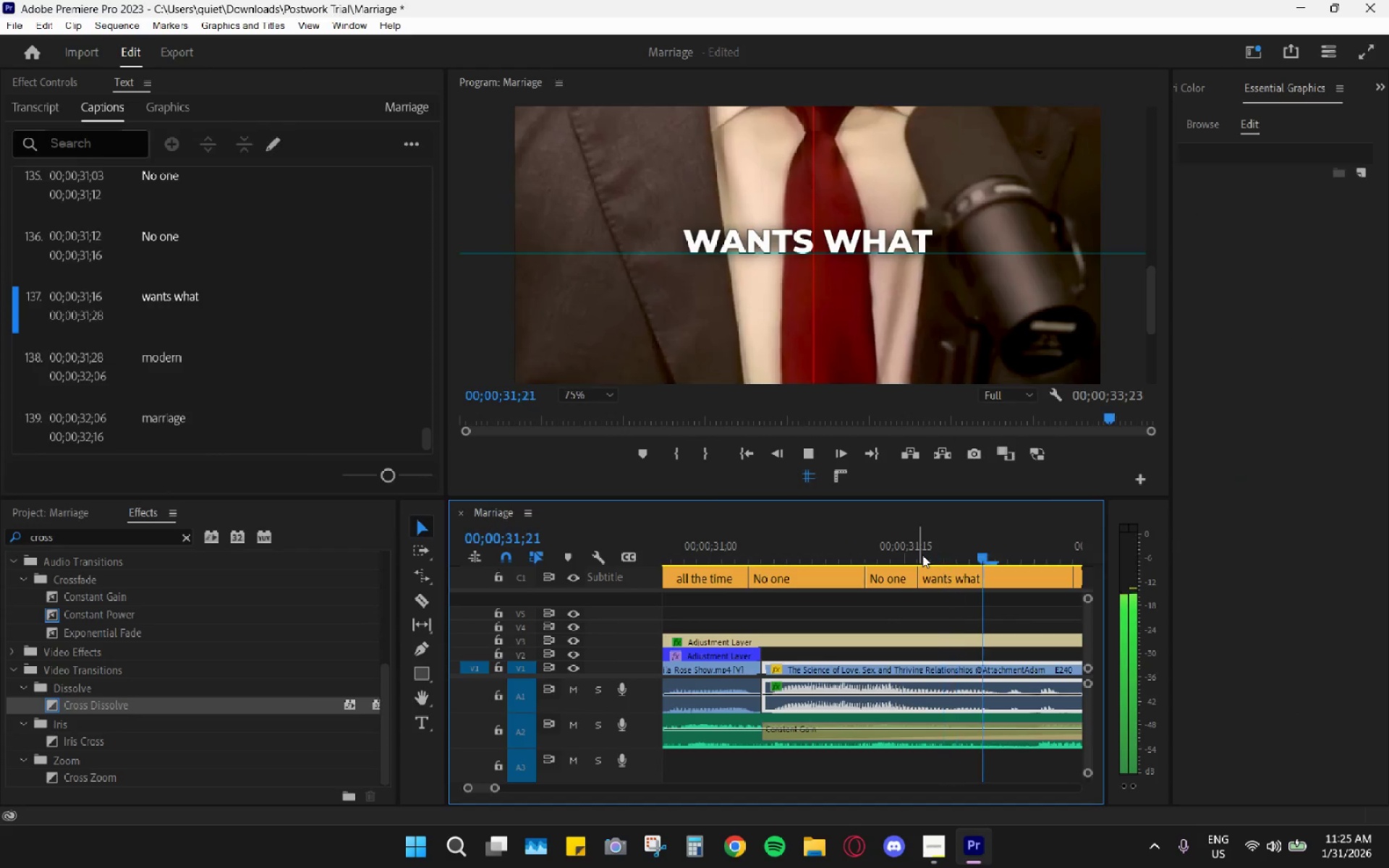 
key(Space)
 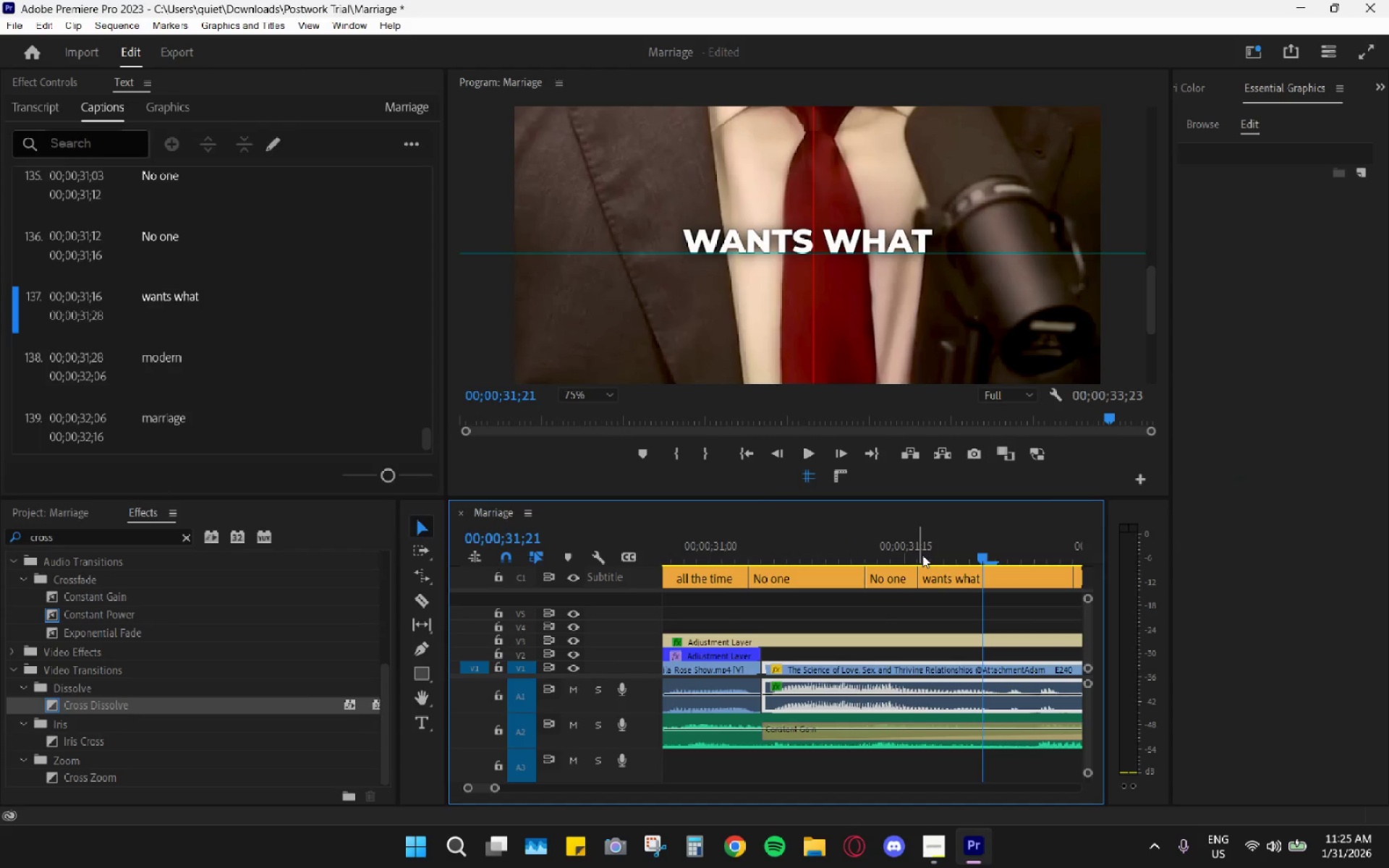 
key(Space)
 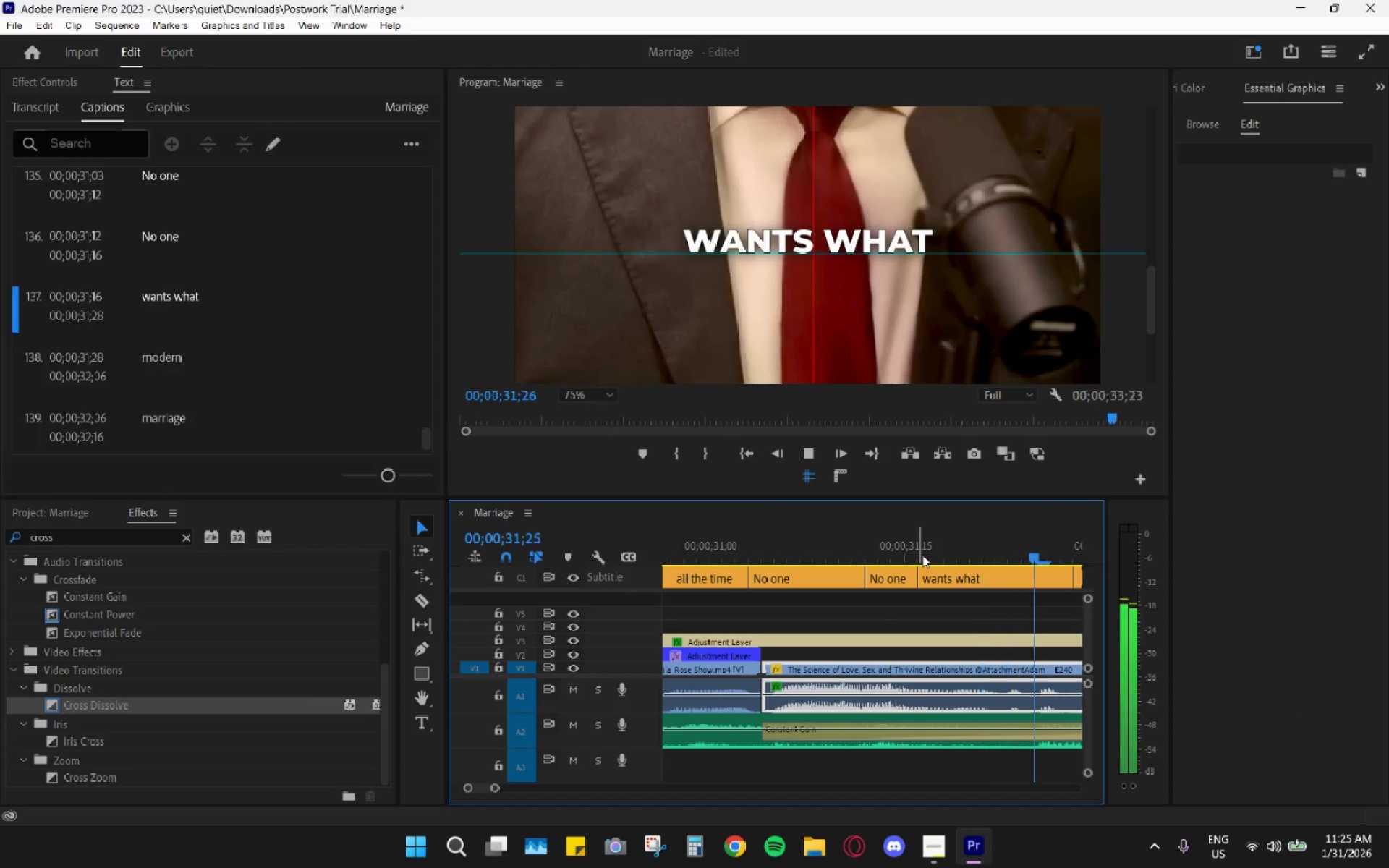 
key(Space)
 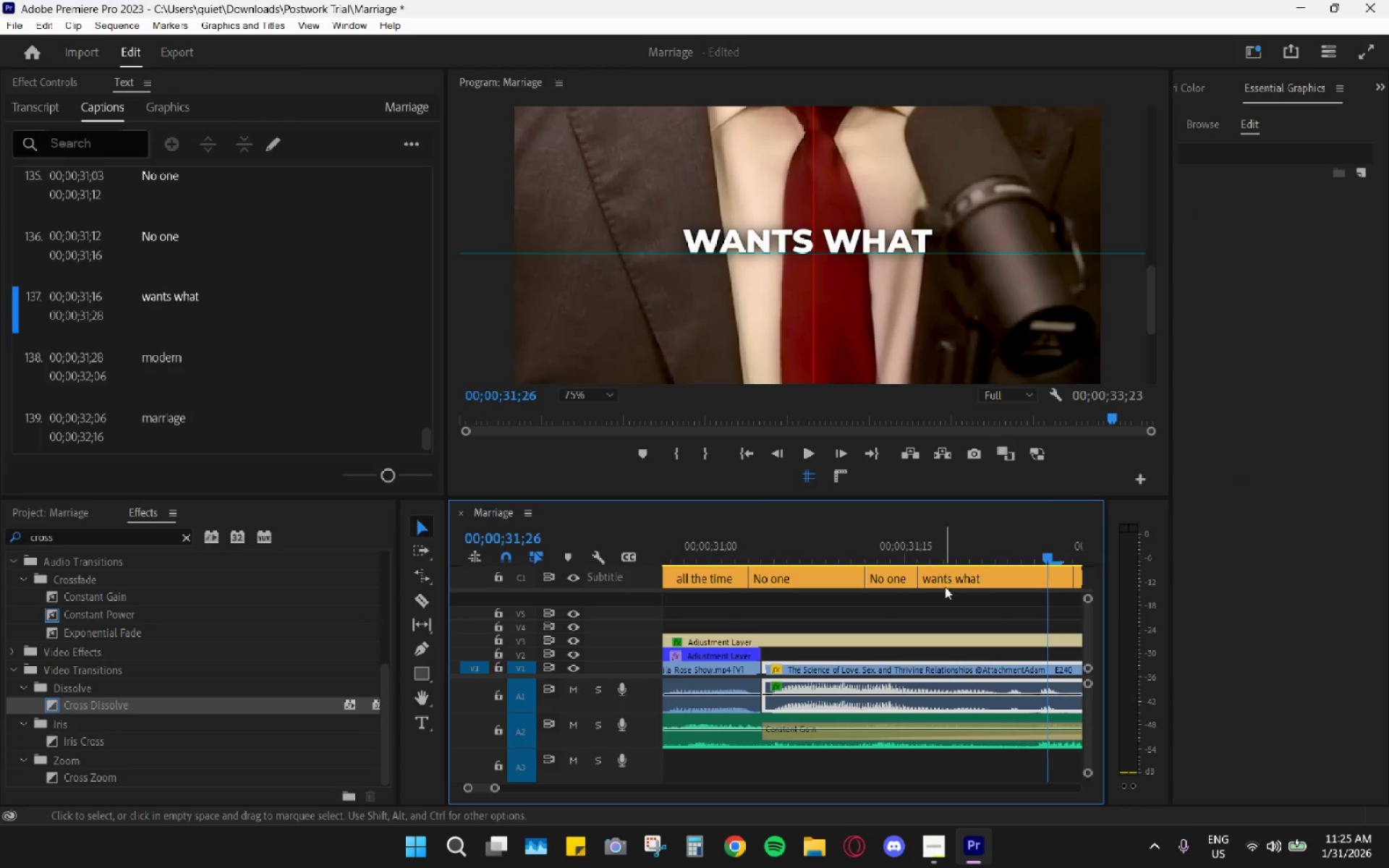 
left_click_drag(start_coordinate=[935, 540], to_coordinate=[919, 551])
 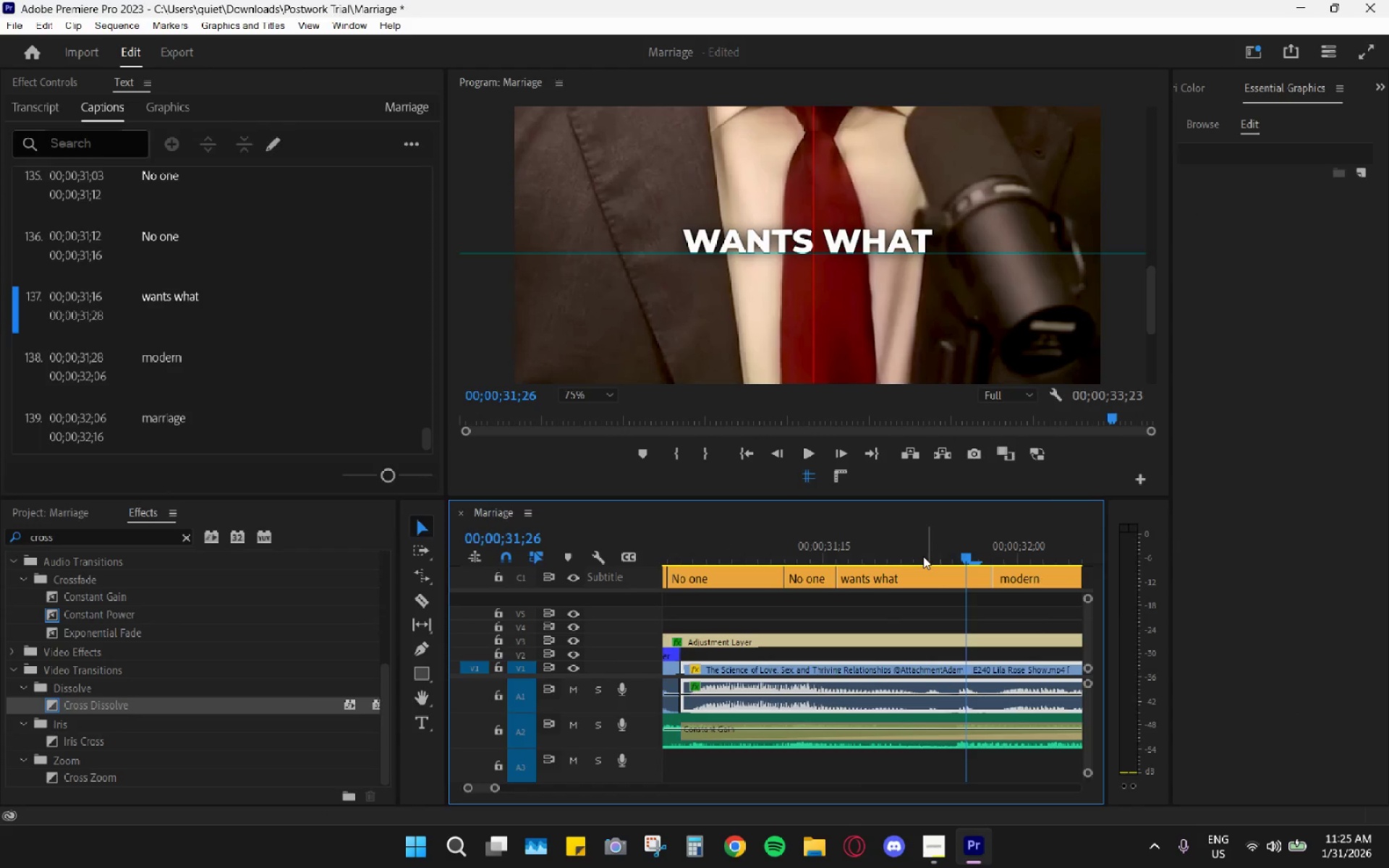 
scroll: coordinate [946, 588], scroll_direction: down, amount: 3.0
 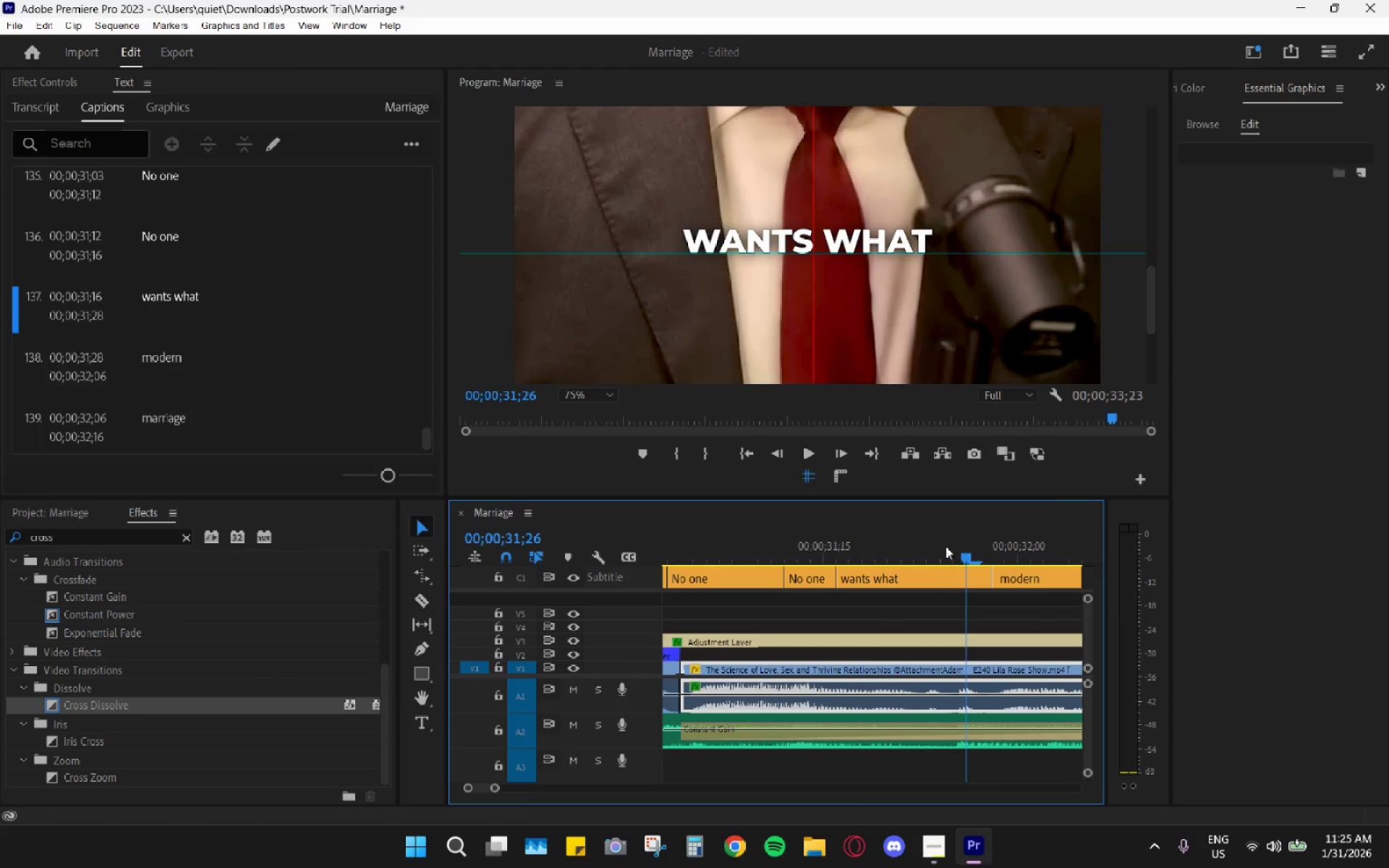 
left_click_drag(start_coordinate=[923, 556], to_coordinate=[918, 556])
 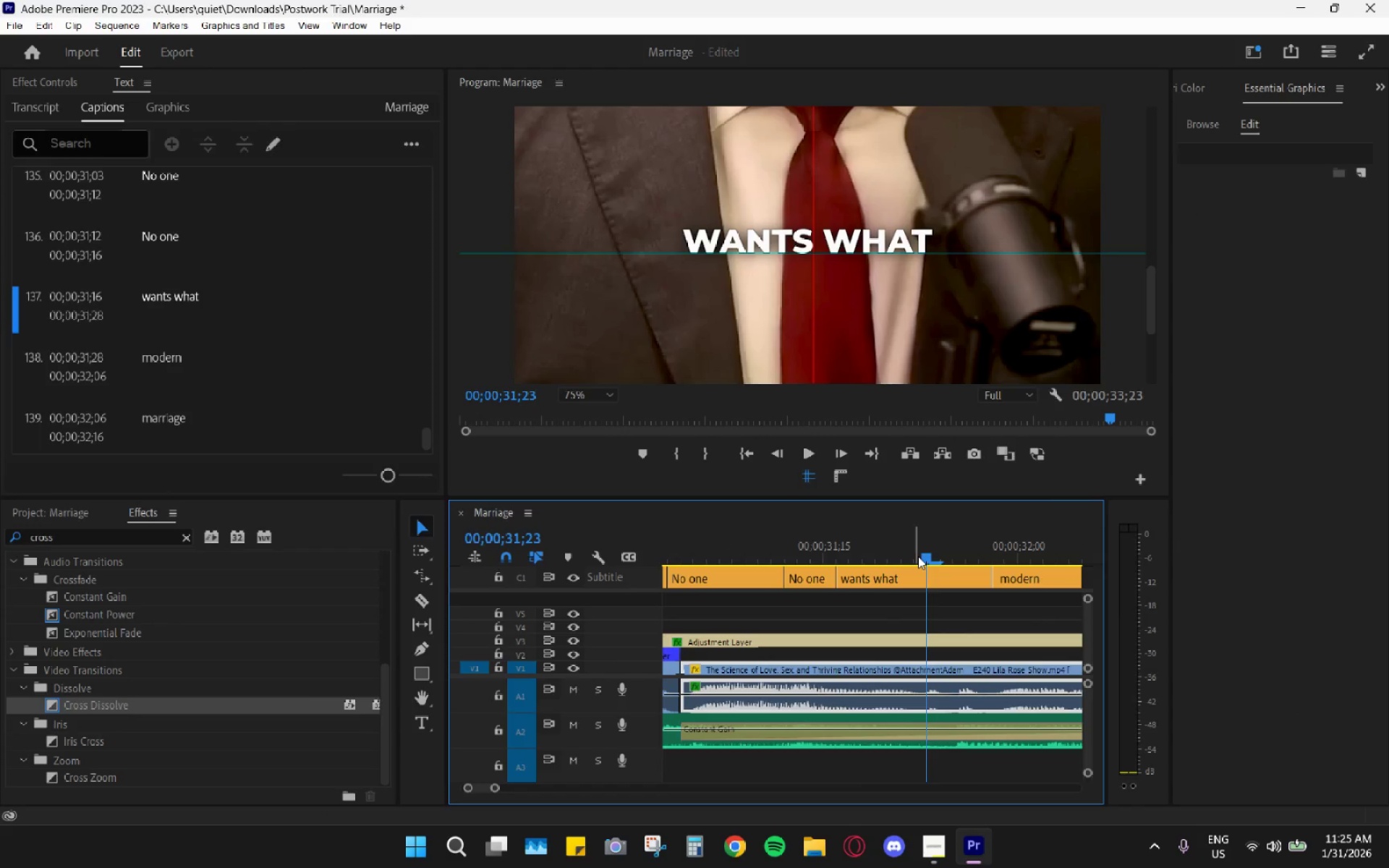 
key(Space)
 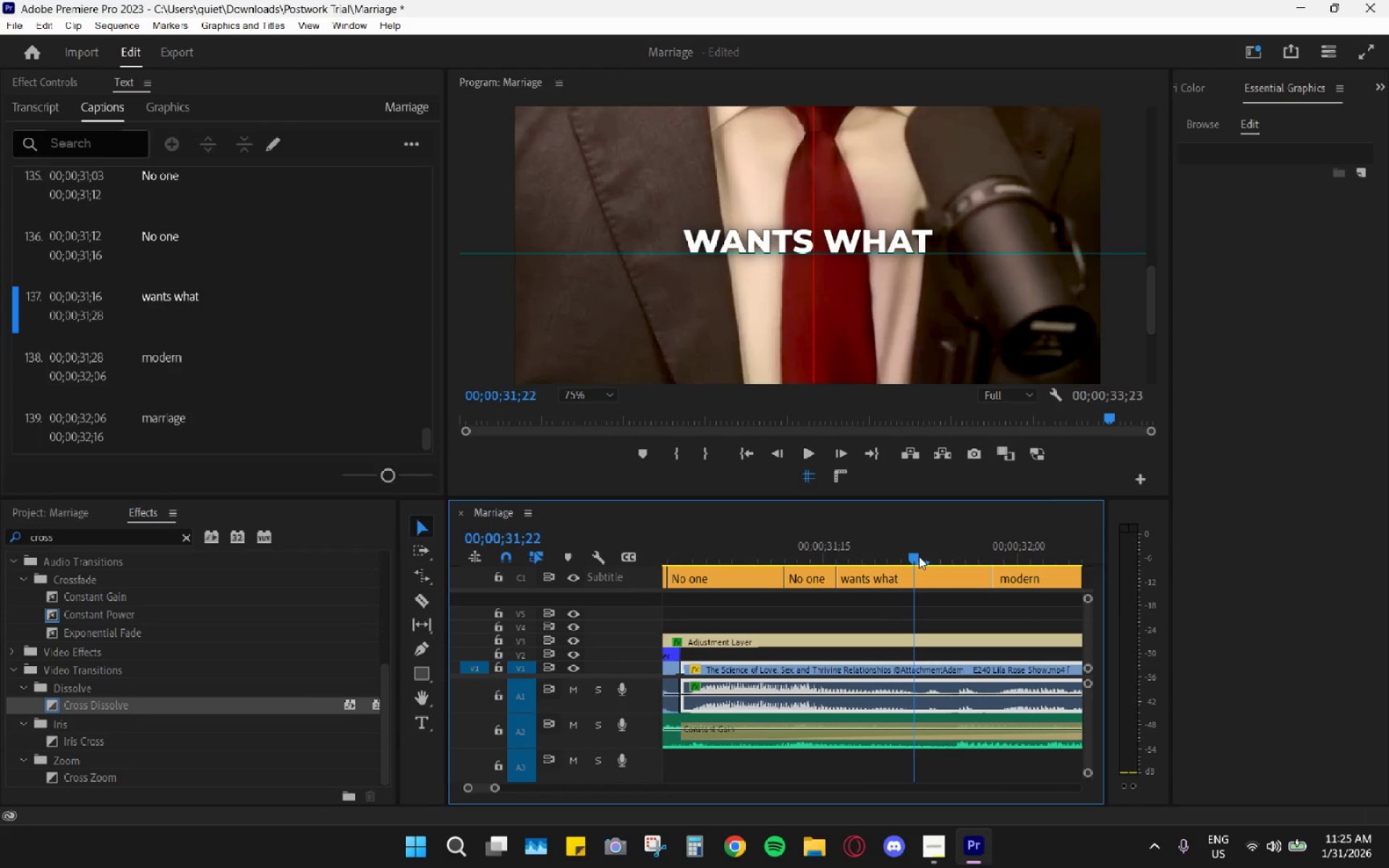 
left_click([919, 556])
 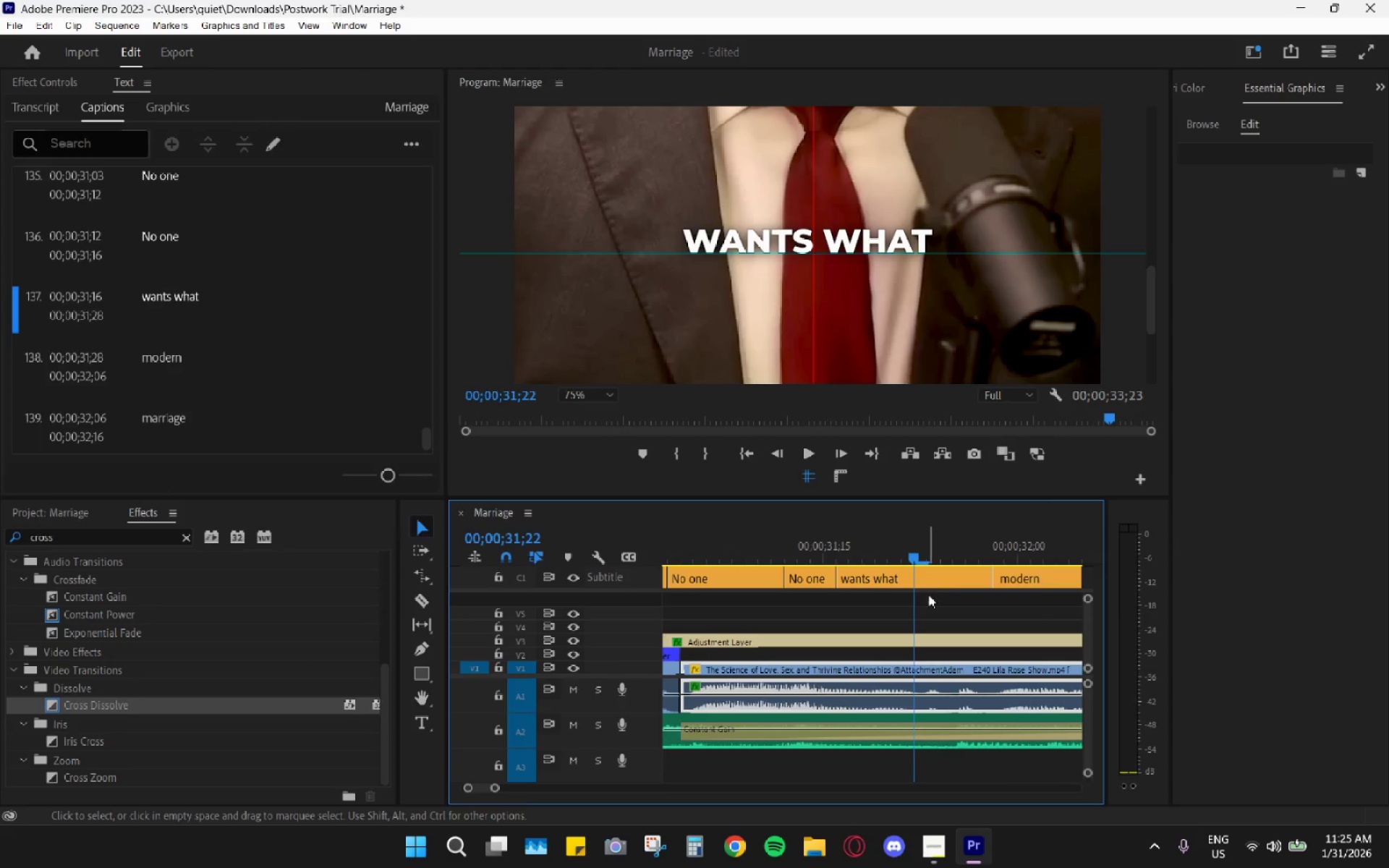 
type(cv)
 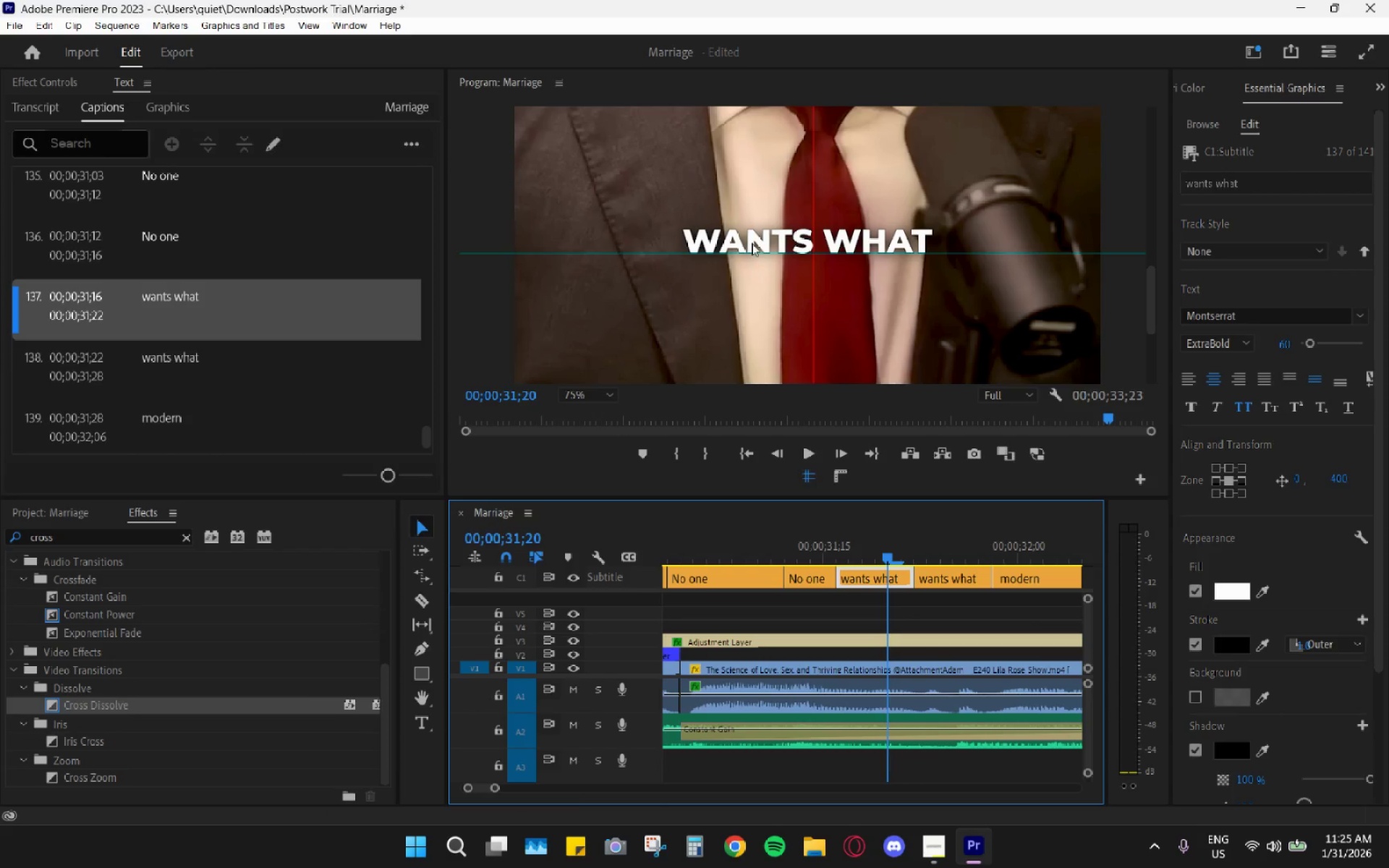 
left_click_drag(start_coordinate=[919, 551], to_coordinate=[895, 554])
 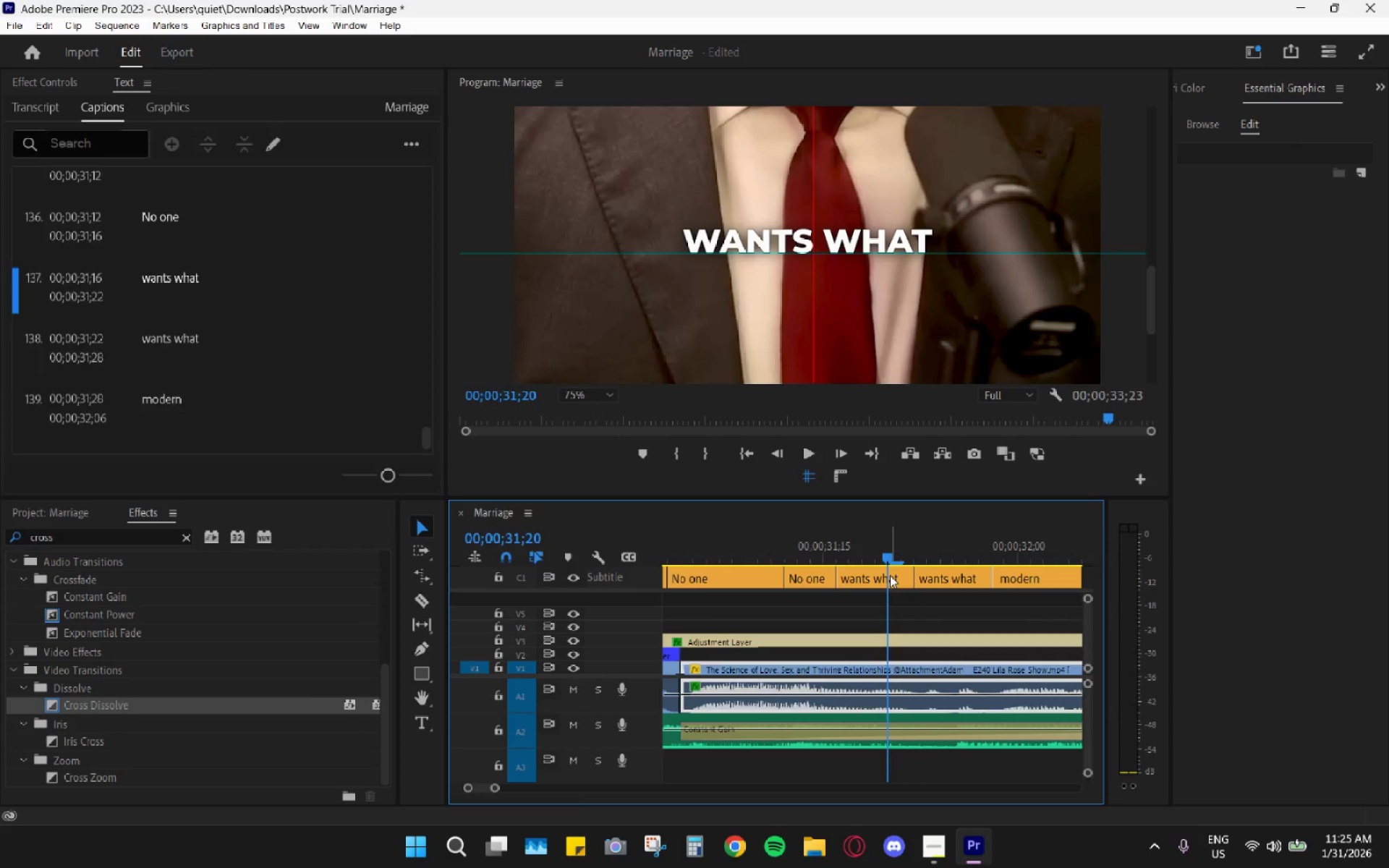 
left_click([890, 576])
 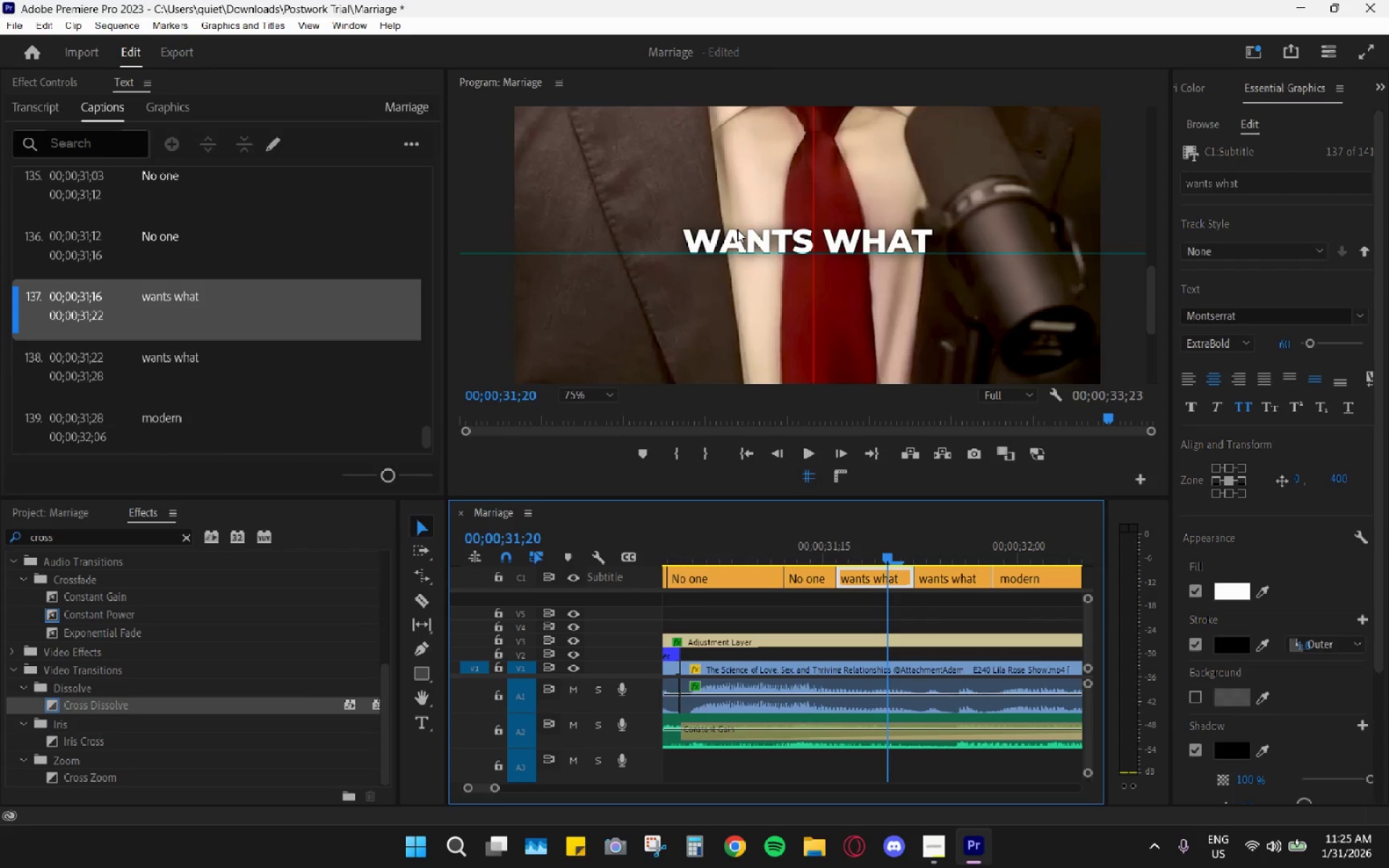 
left_click([737, 229])
 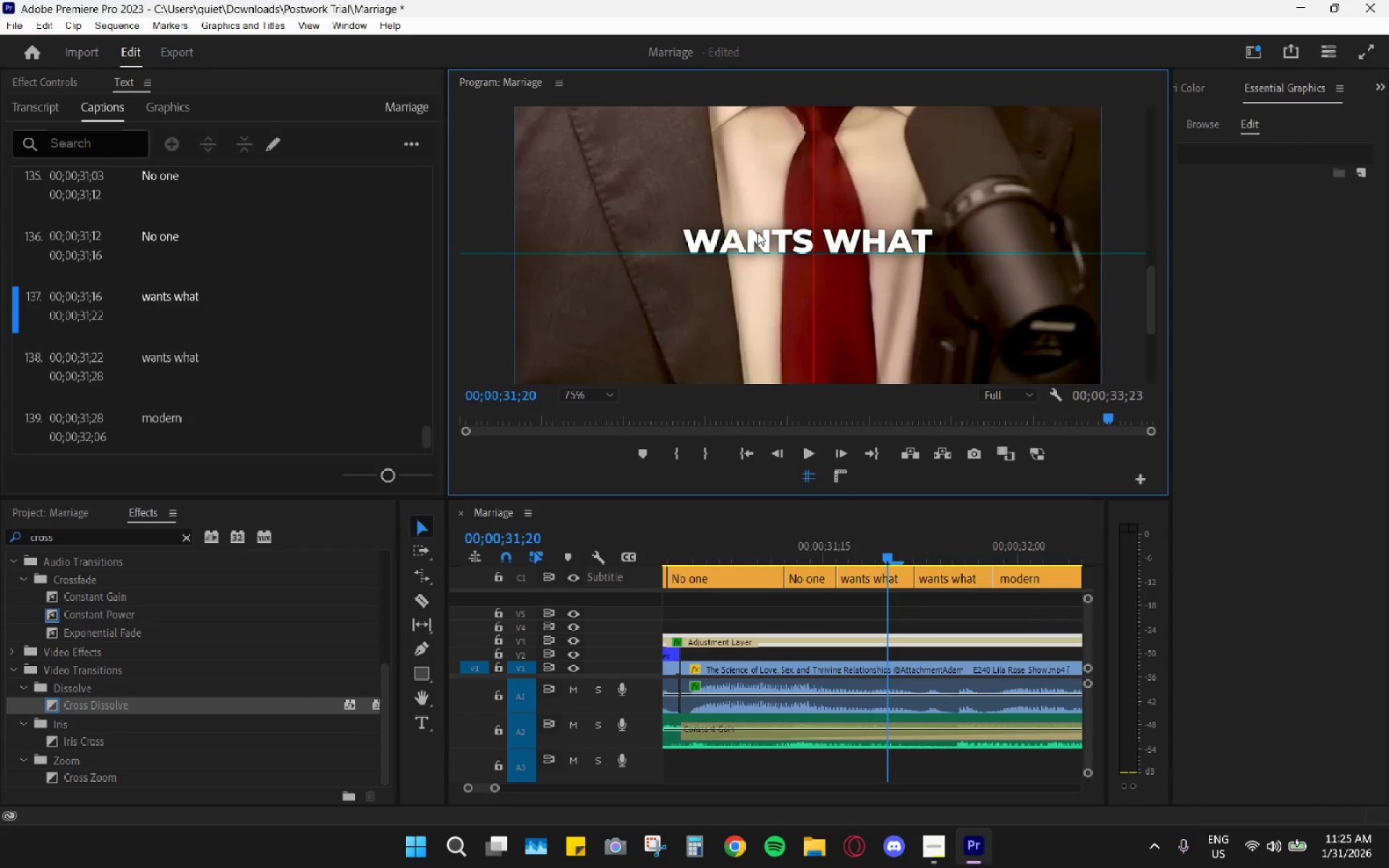 
triple_click([757, 232])
 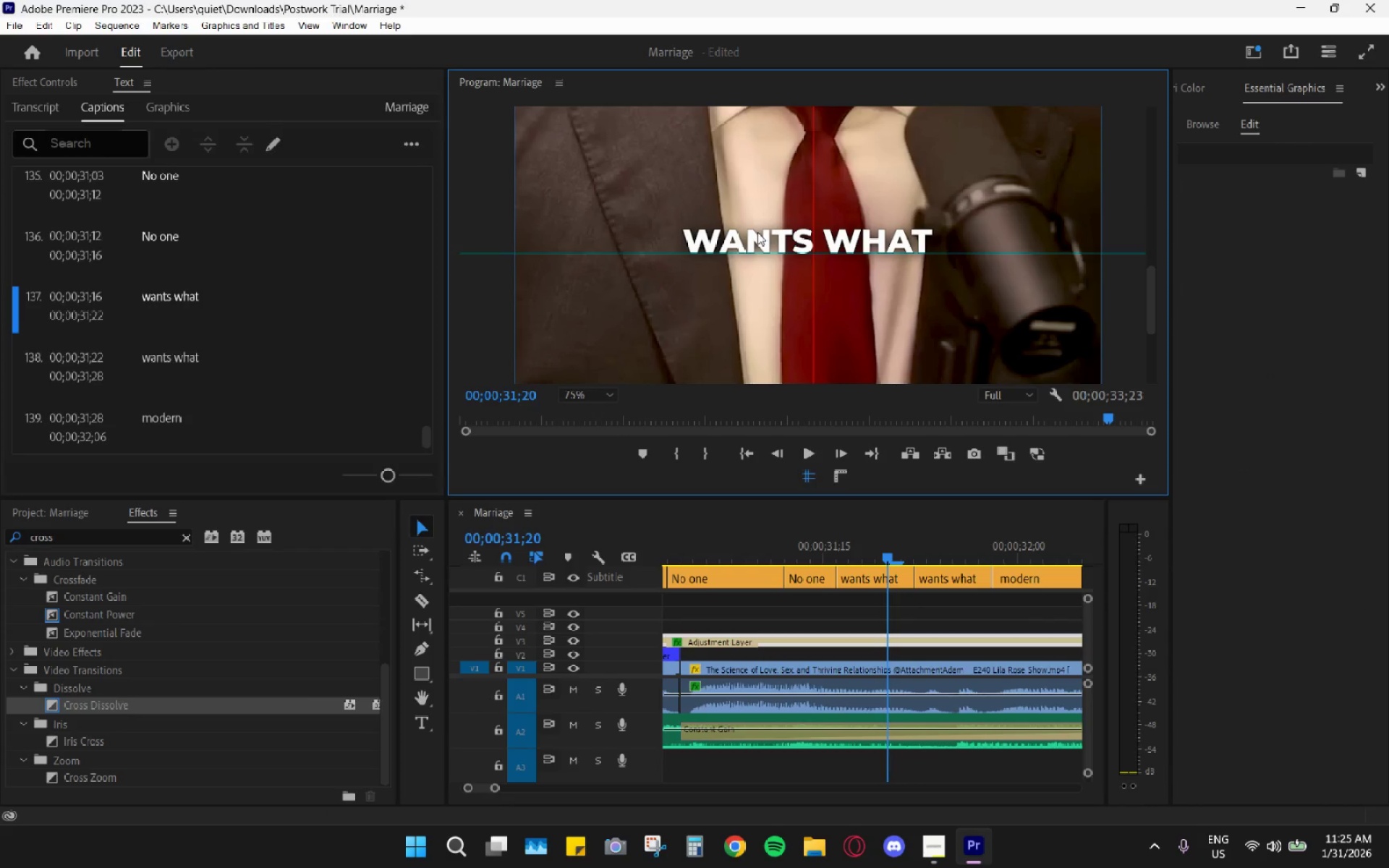 
triple_click([757, 232])
 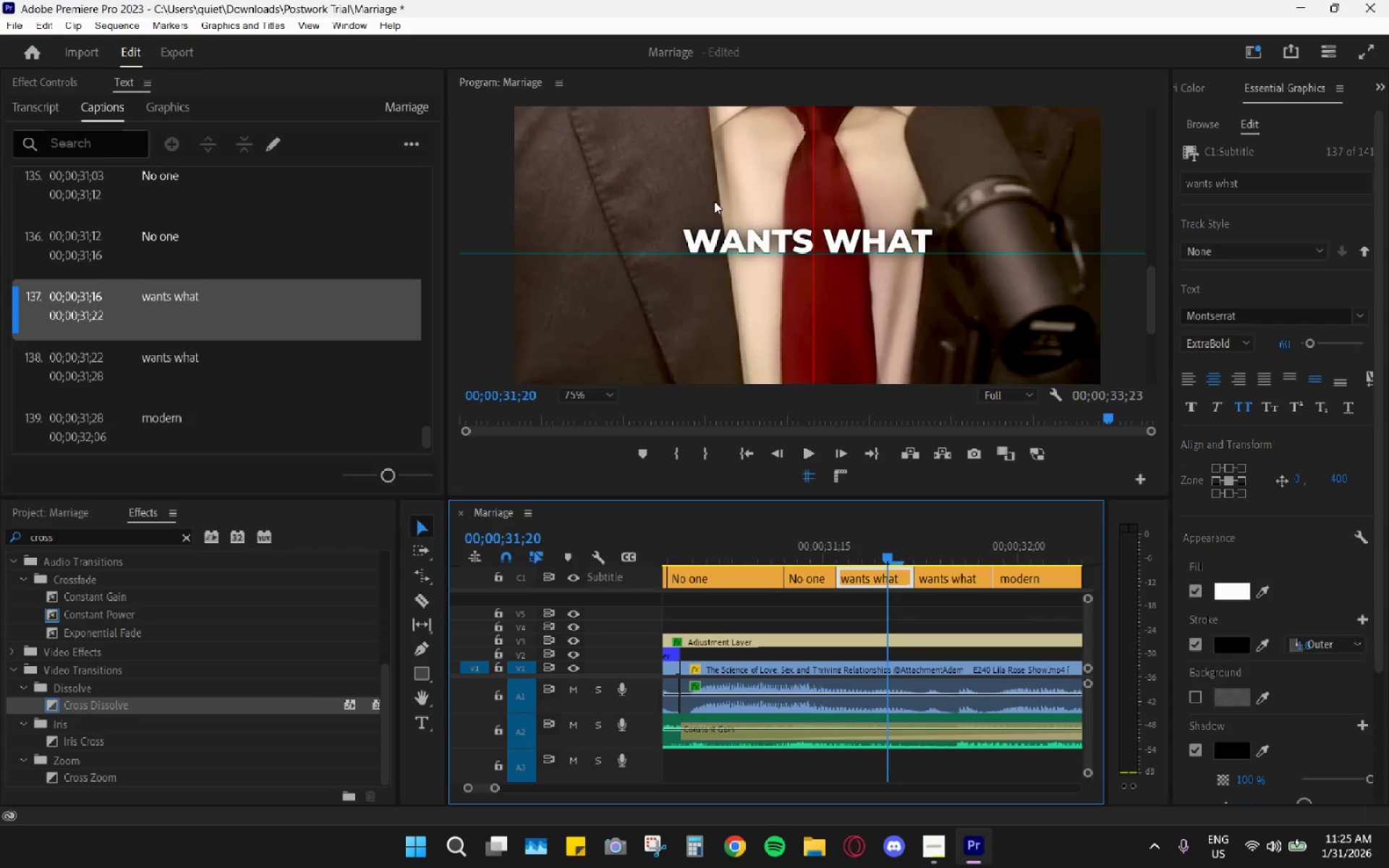 
double_click([737, 244])
 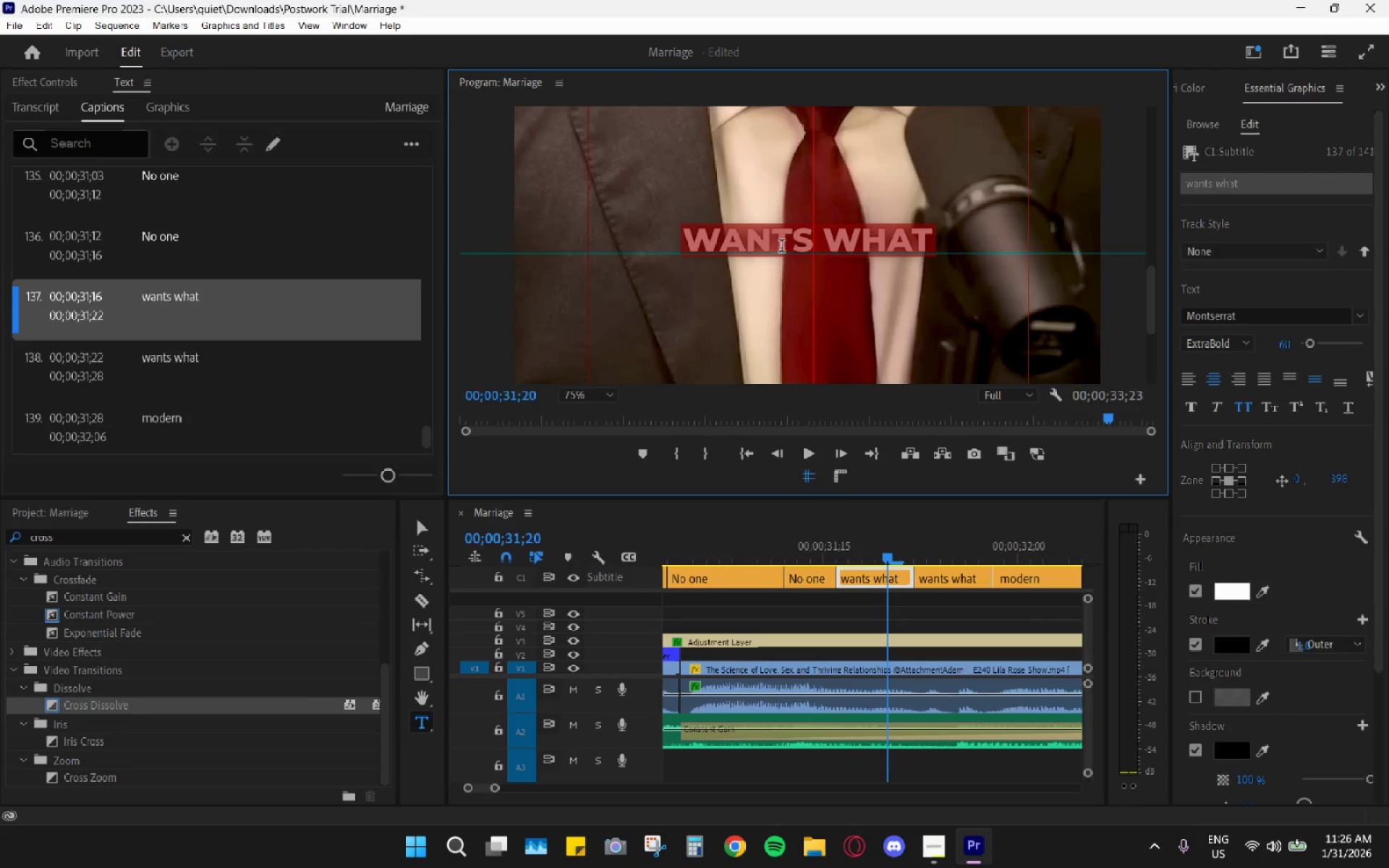 
key(Control+ControlLeft)
 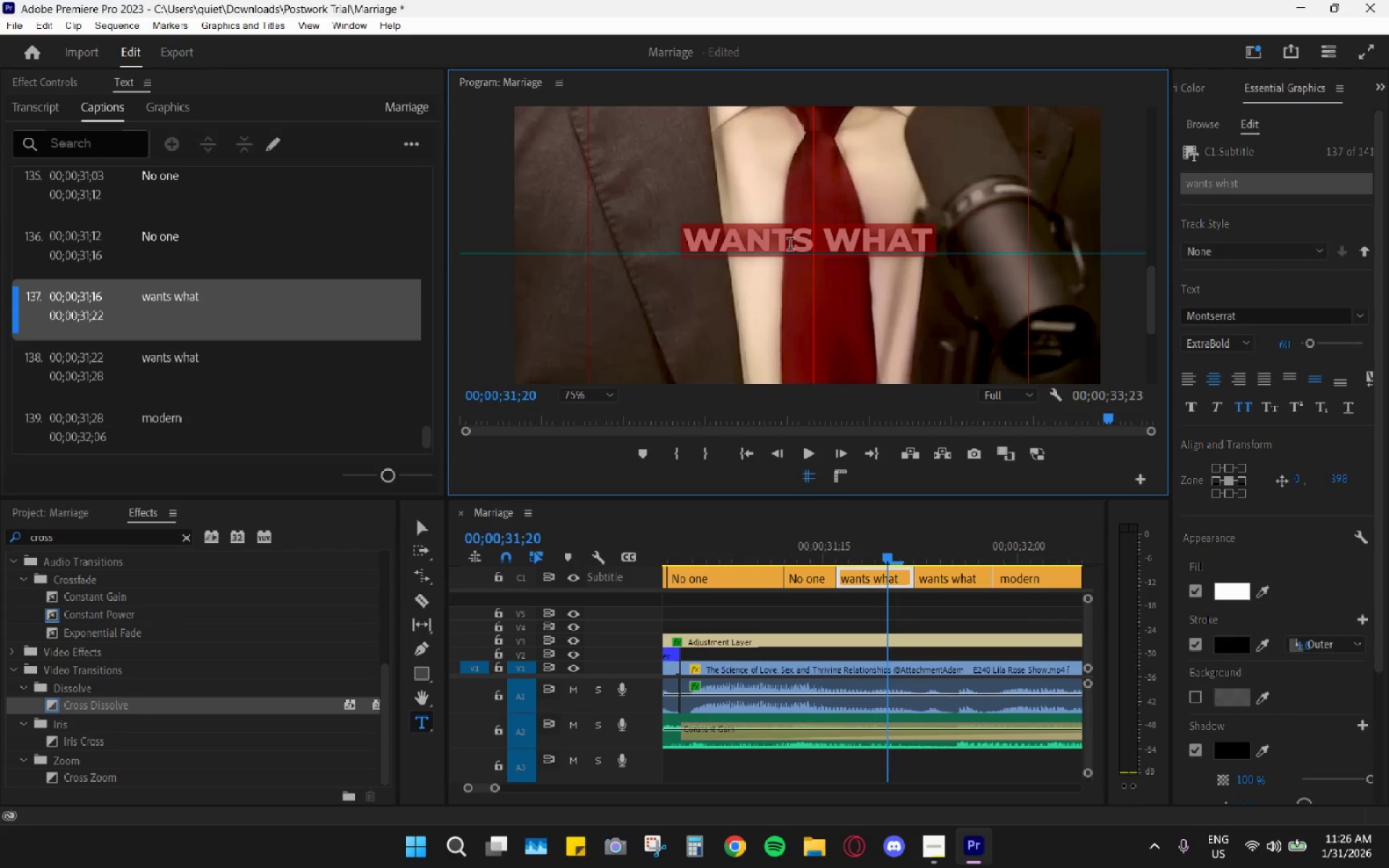 
key(Control+Z)
 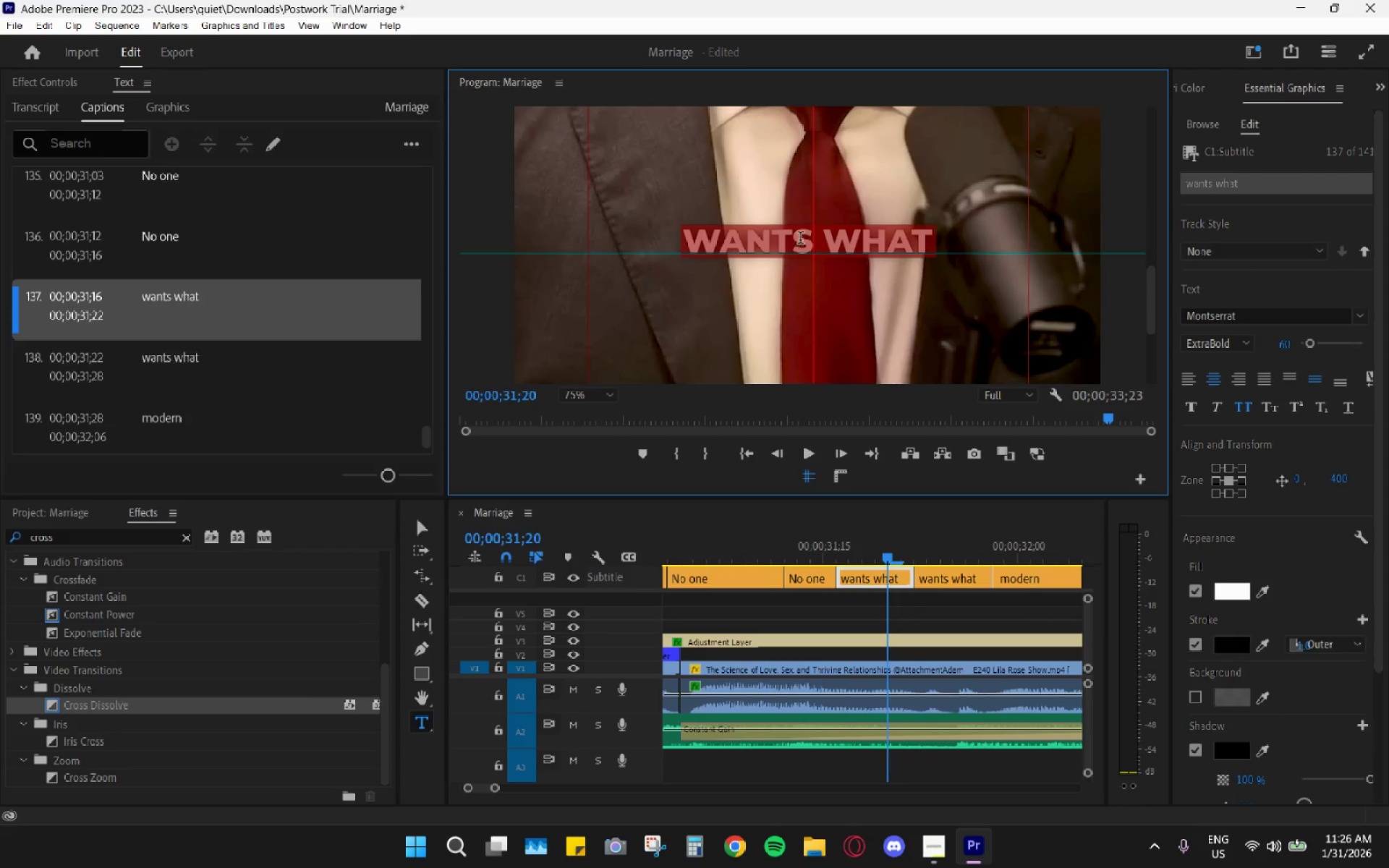 
left_click([800, 239])
 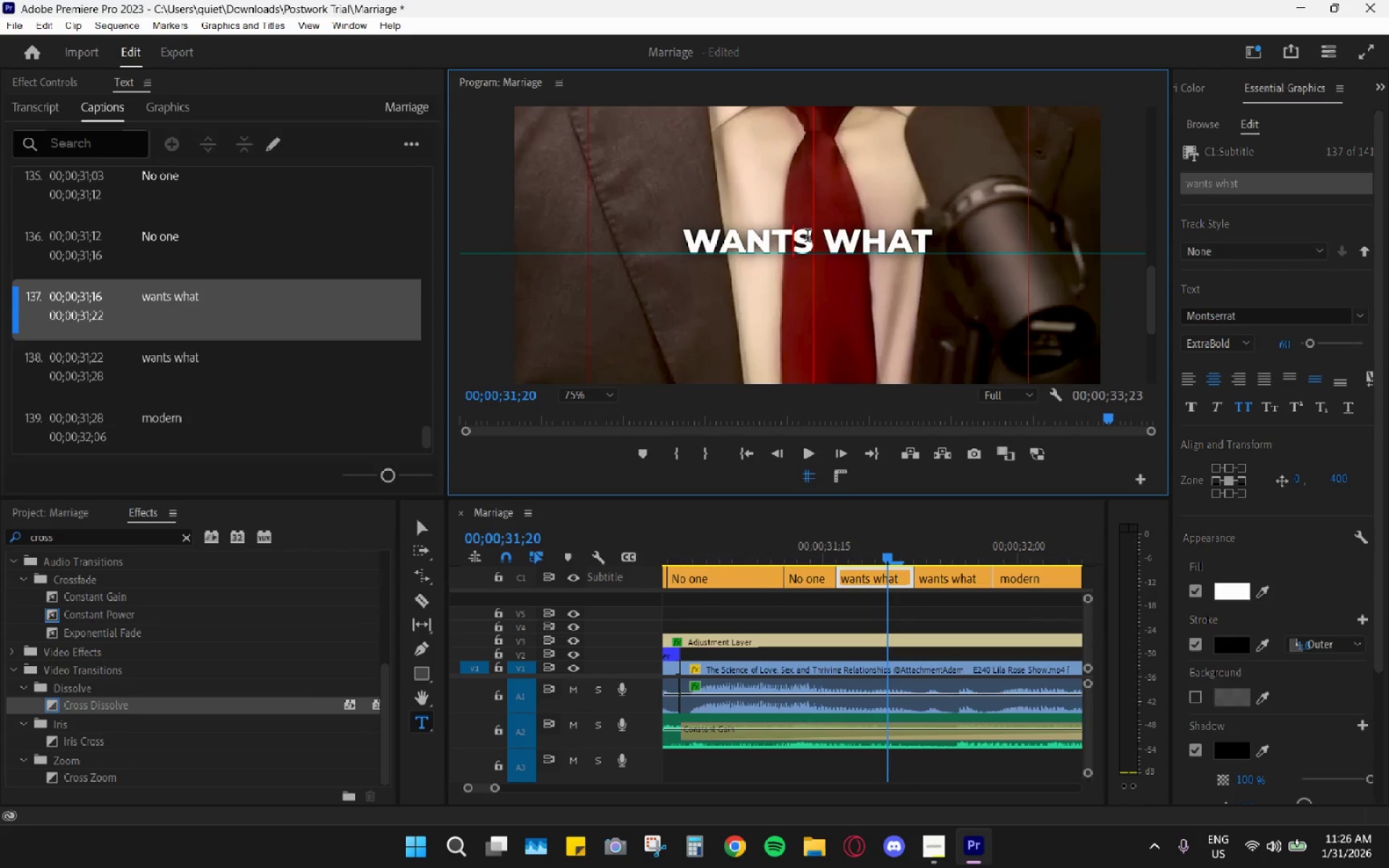 
left_click_drag(start_coordinate=[817, 235], to_coordinate=[697, 250])
 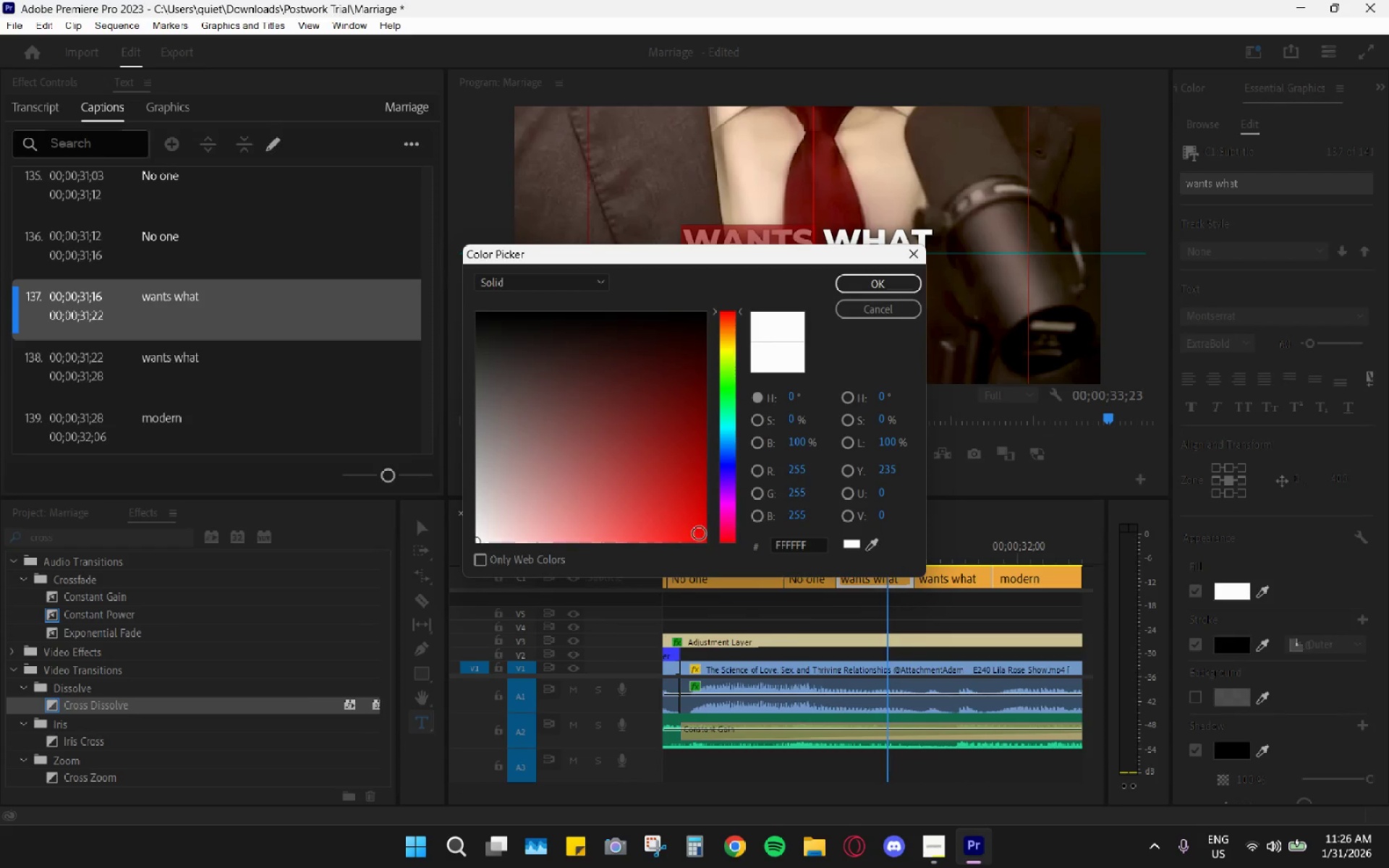 
double_click([802, 545])
 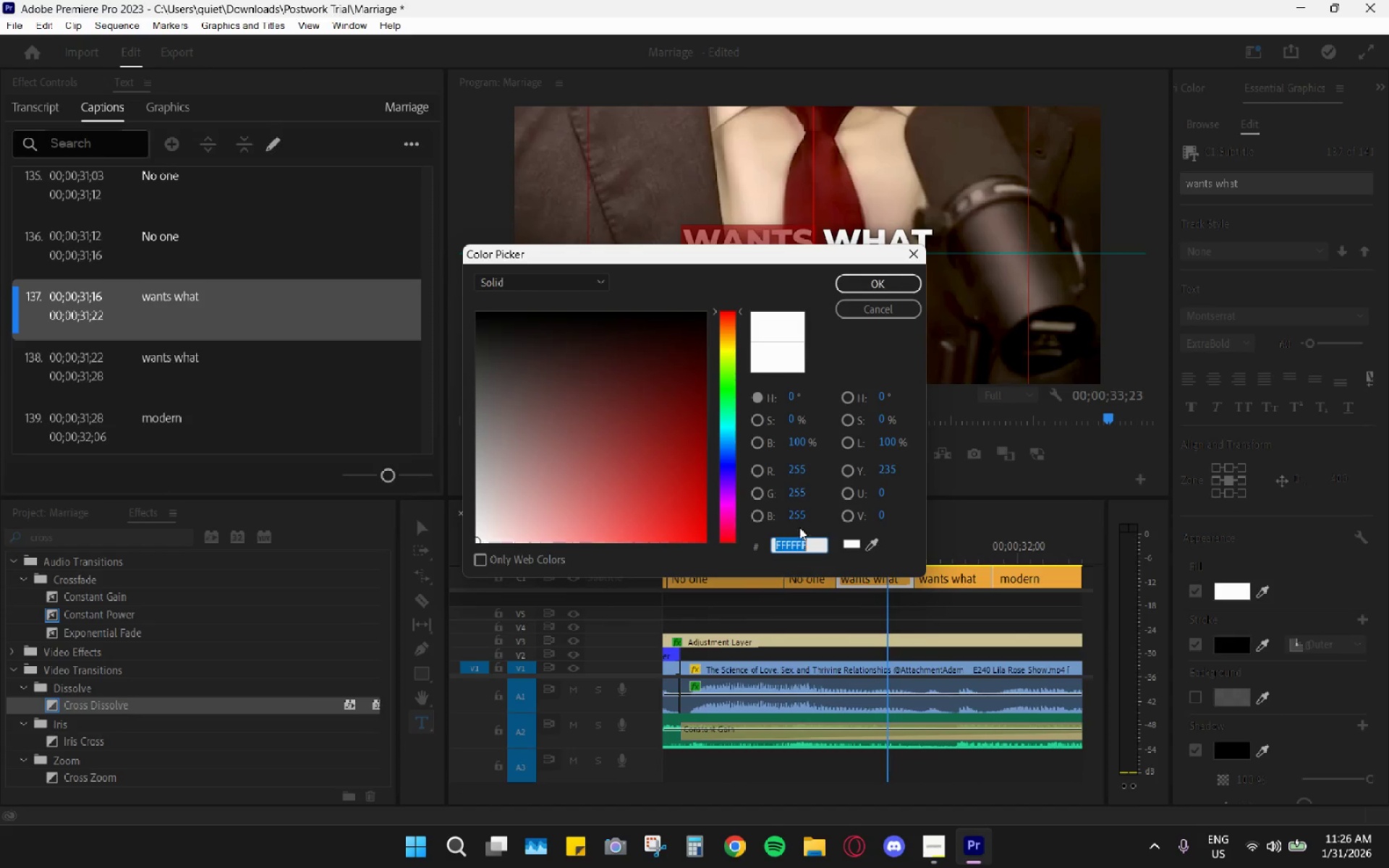 
key(Control+ControlLeft)
 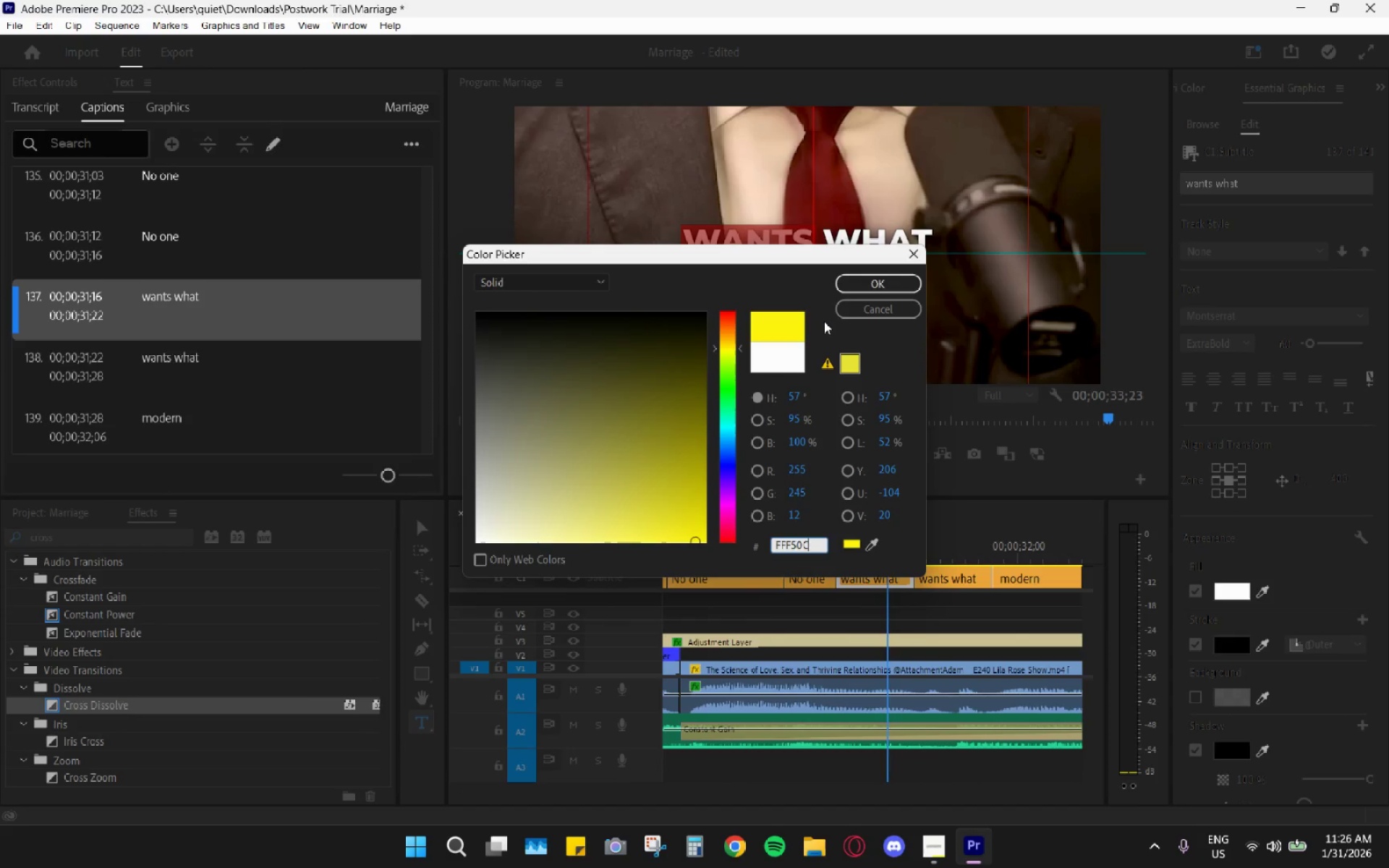 
key(Control+V)
 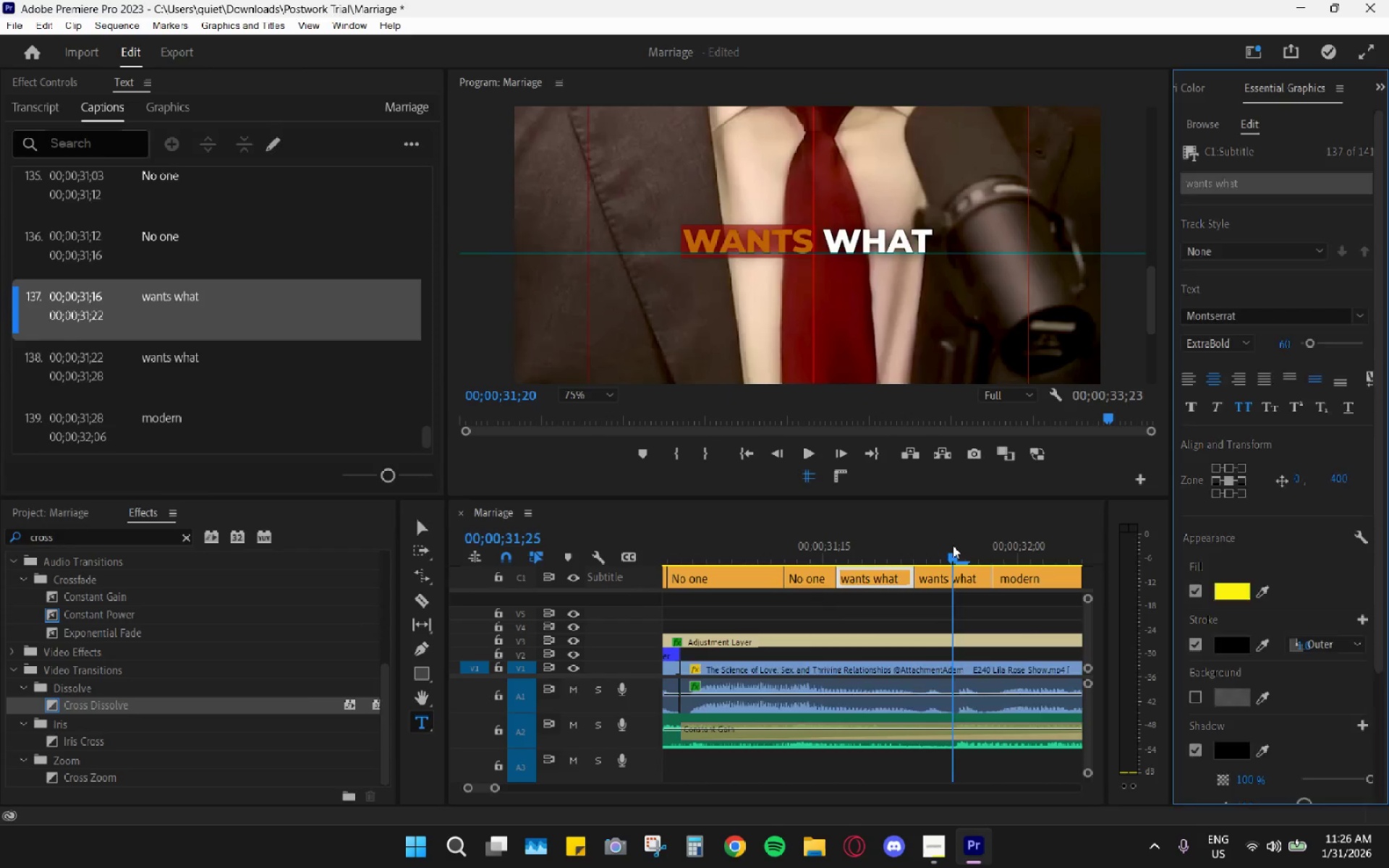 
double_click([967, 579])
 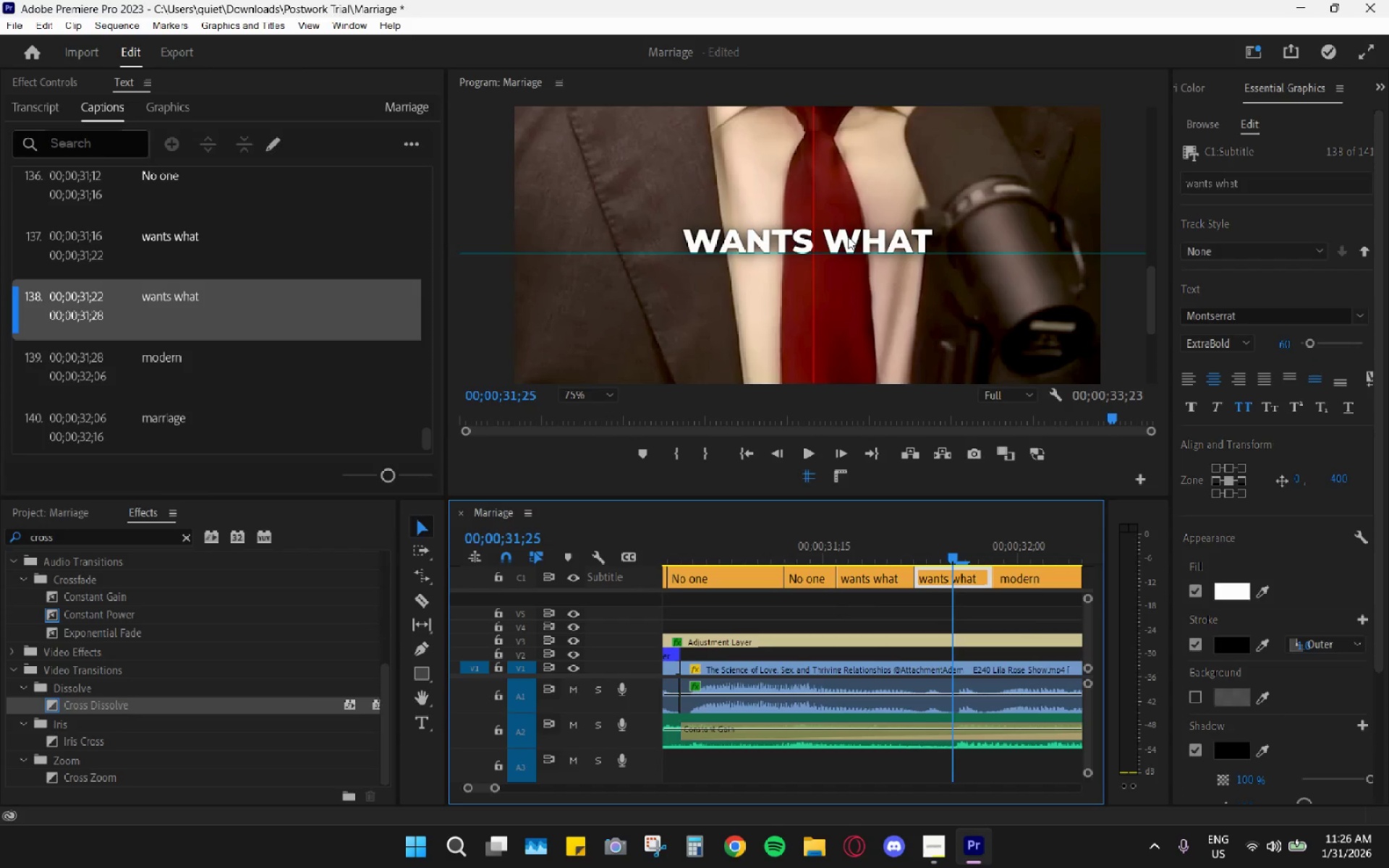 
double_click([848, 237])
 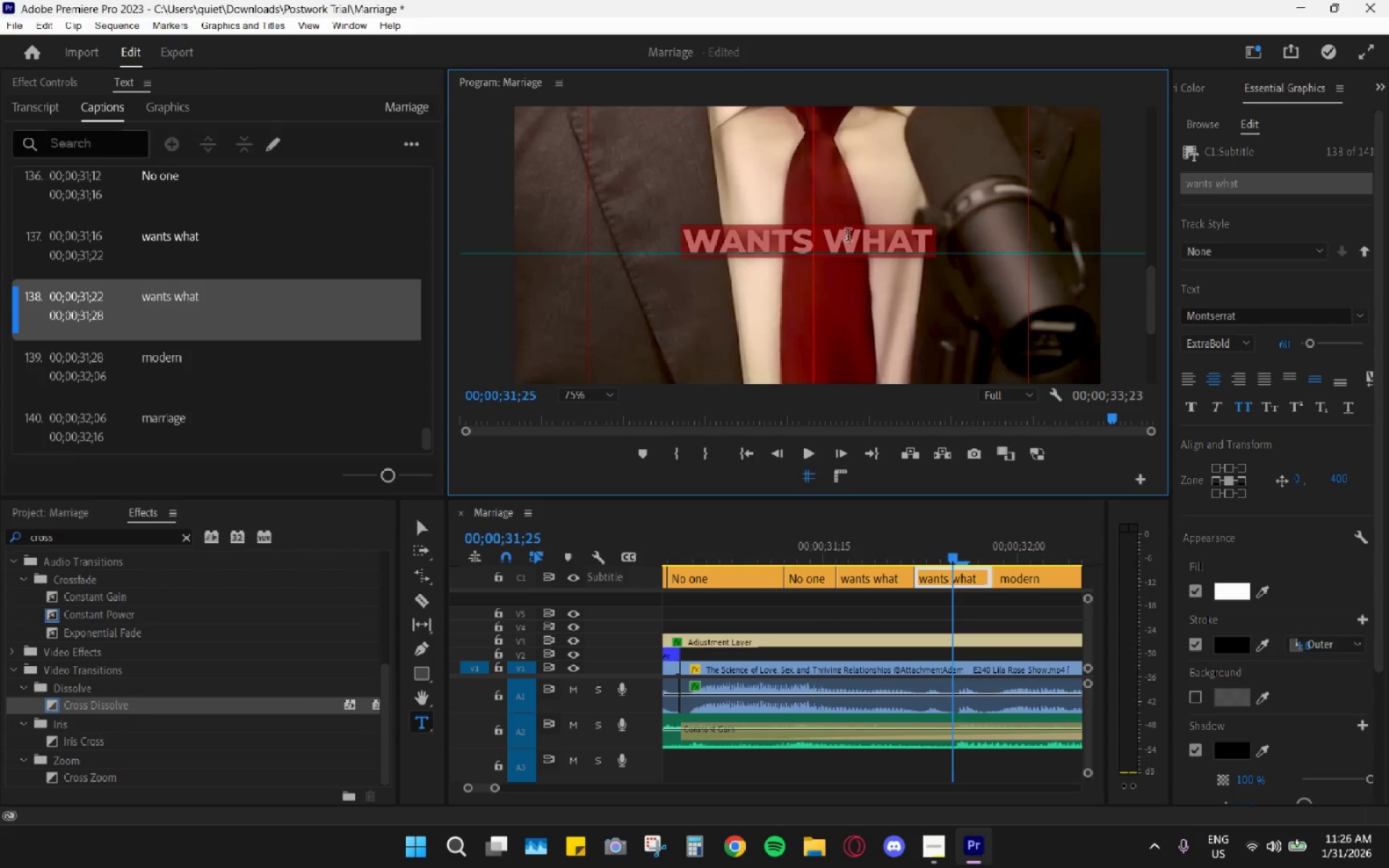 
left_click([824, 239])
 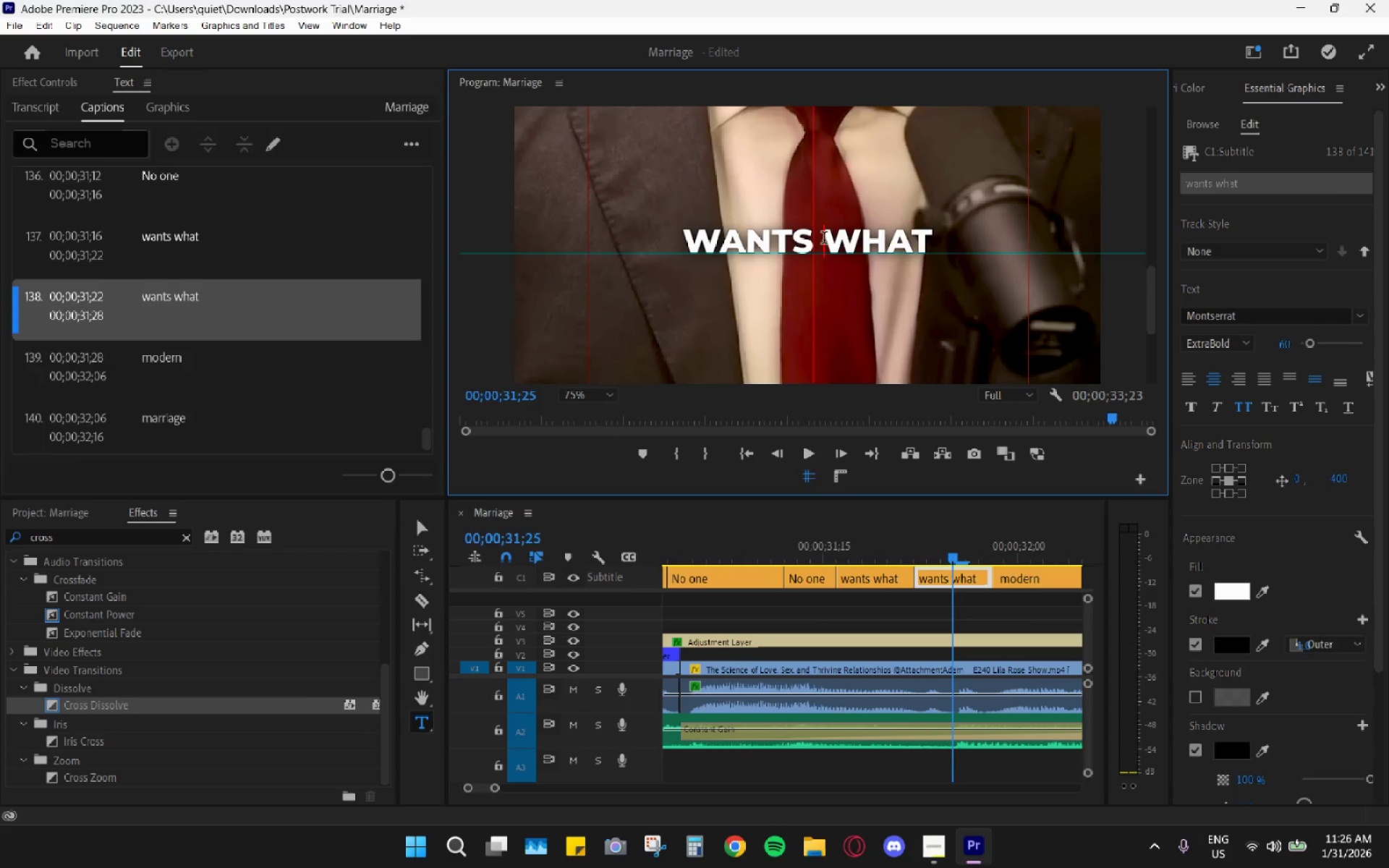 
left_click_drag(start_coordinate=[824, 239], to_coordinate=[947, 239])
 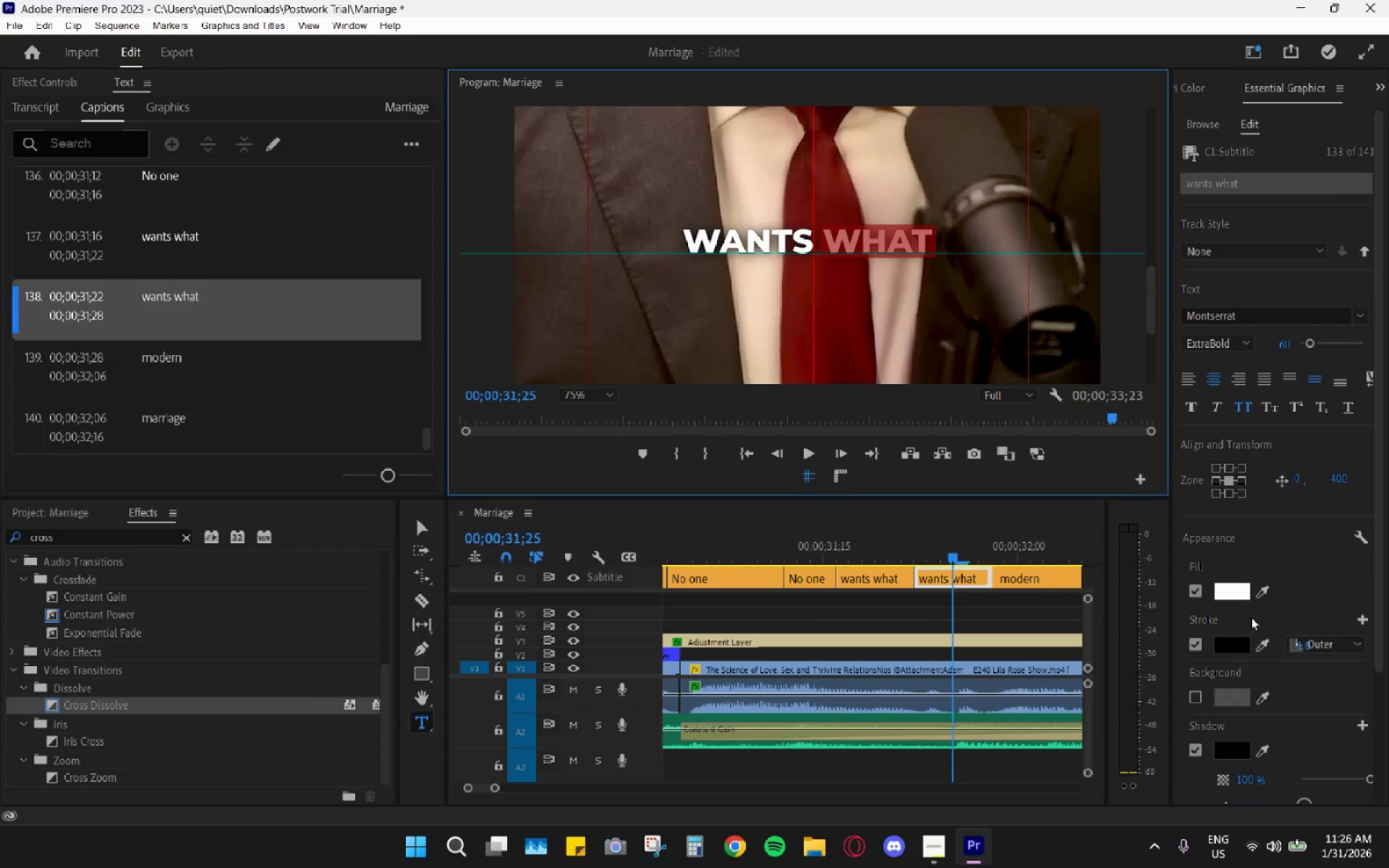 
left_click([1233, 595])
 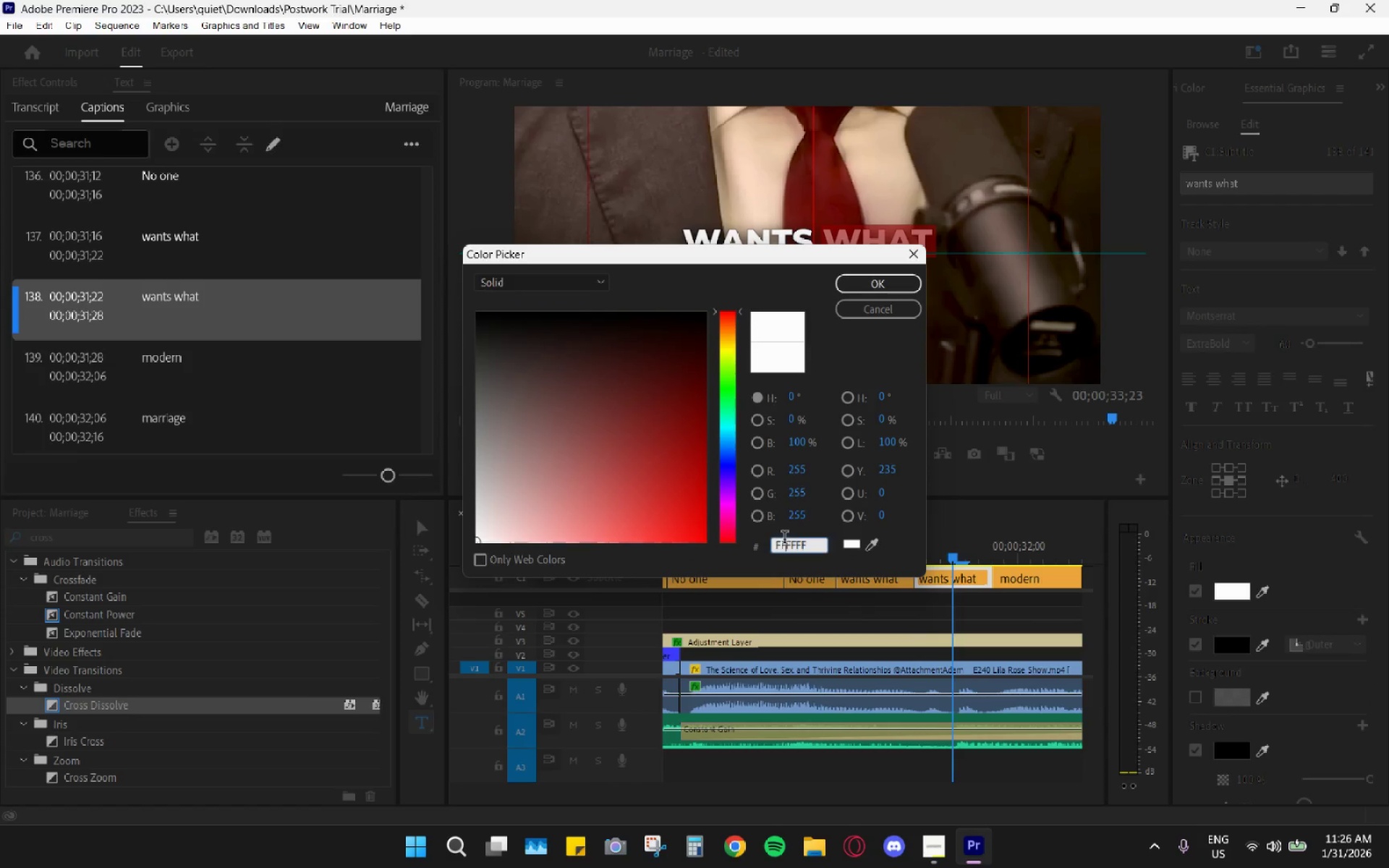 
double_click([784, 538])
 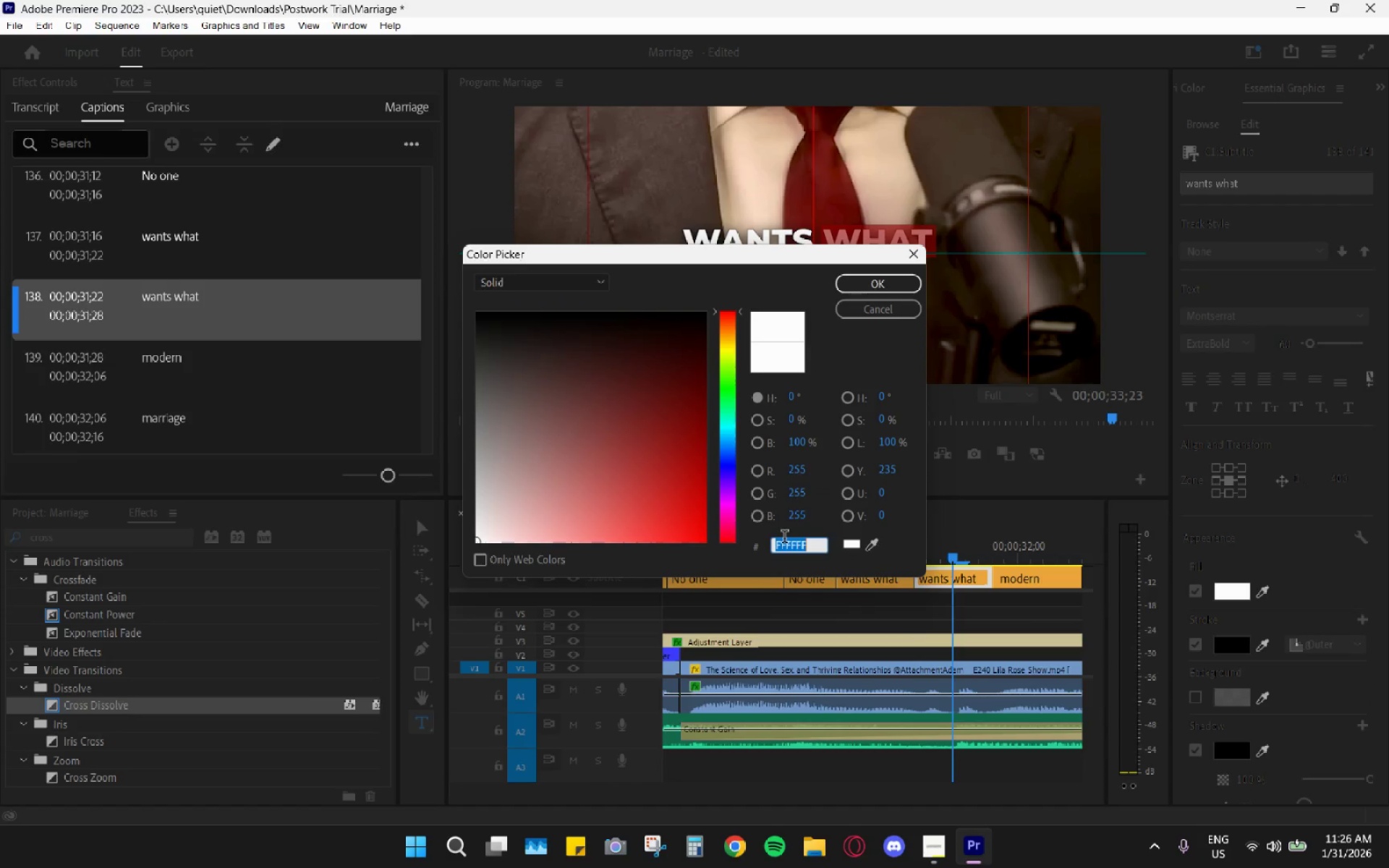 
triple_click([784, 538])
 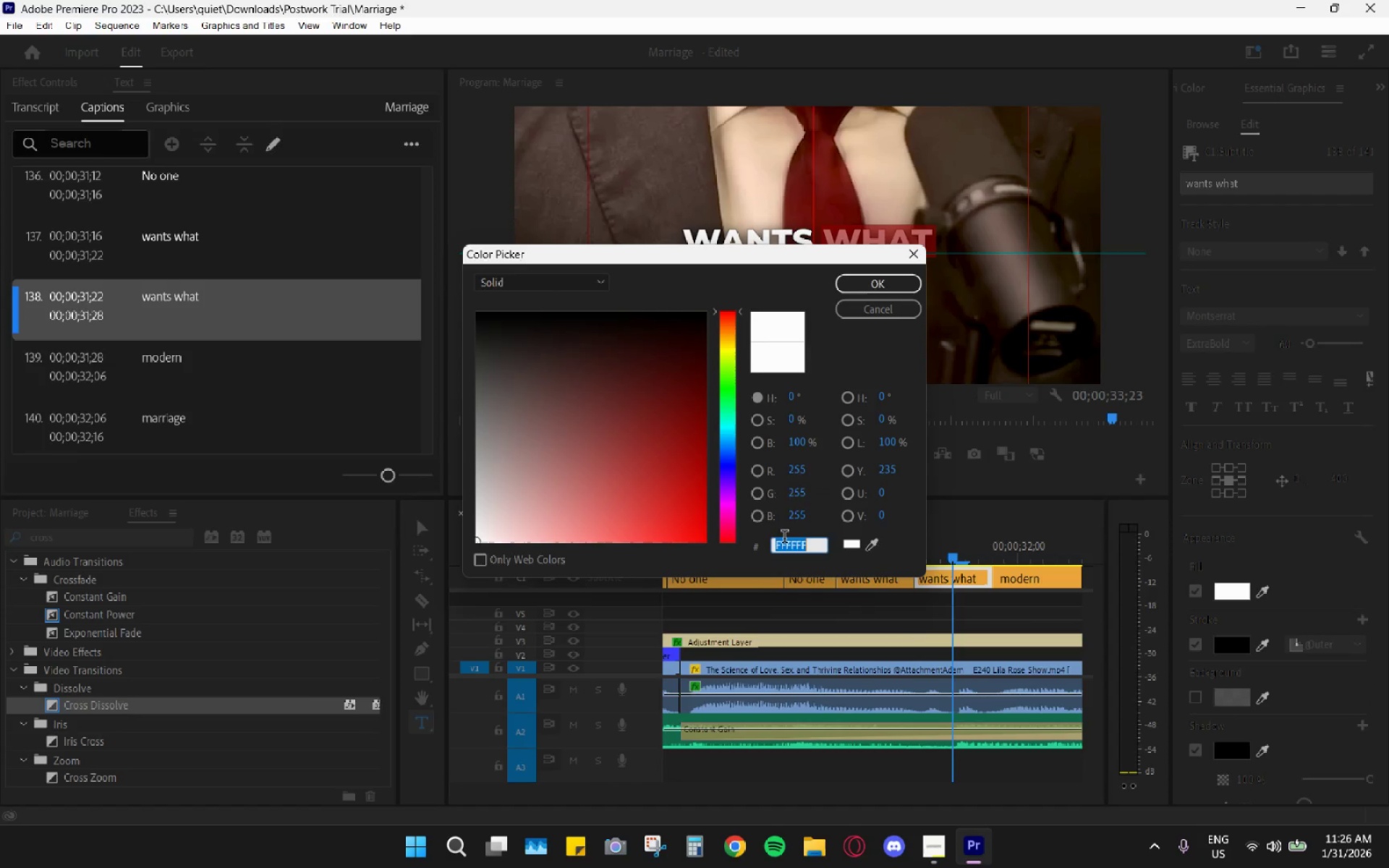 
key(Control+ControlLeft)
 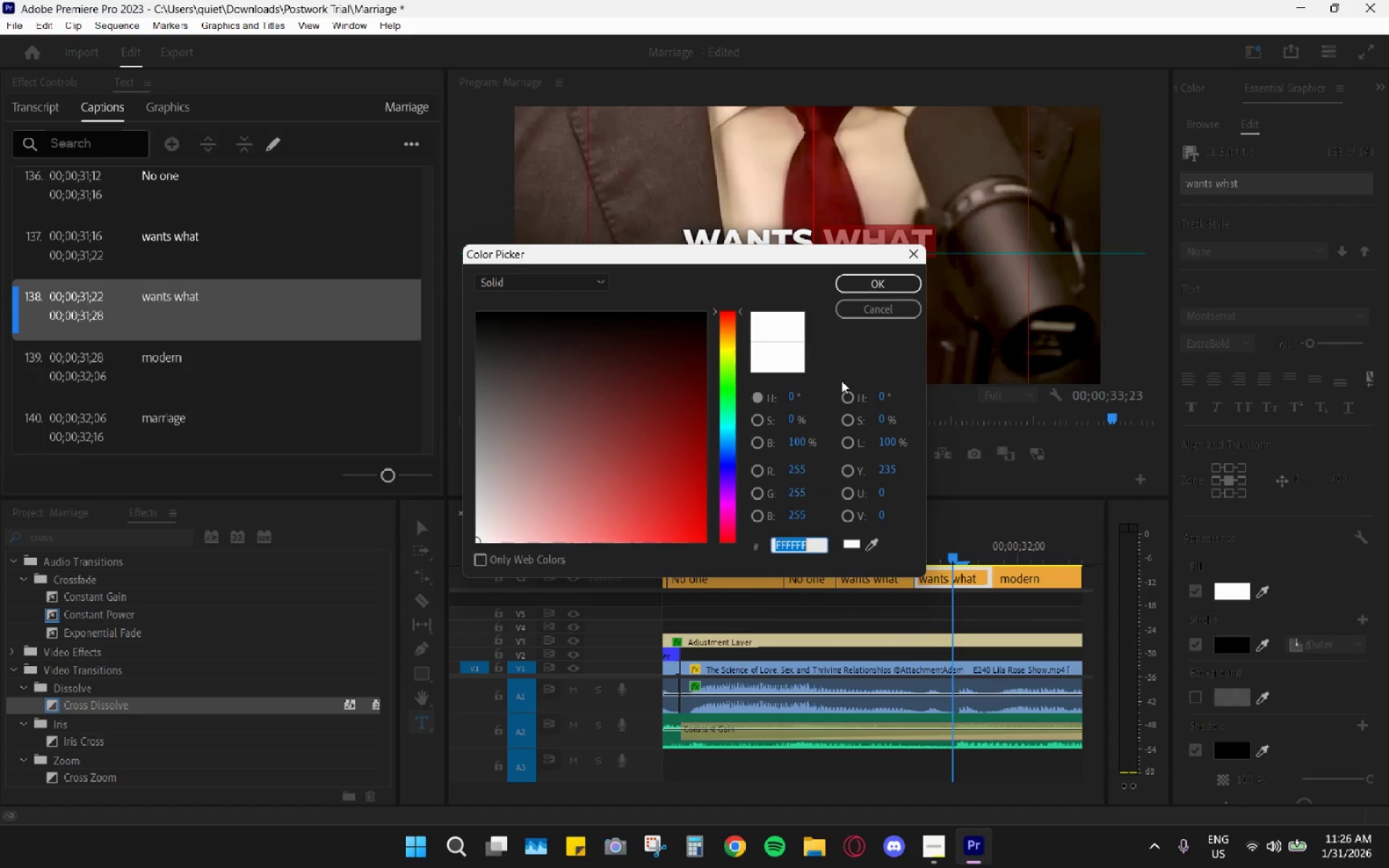 
key(Control+V)
 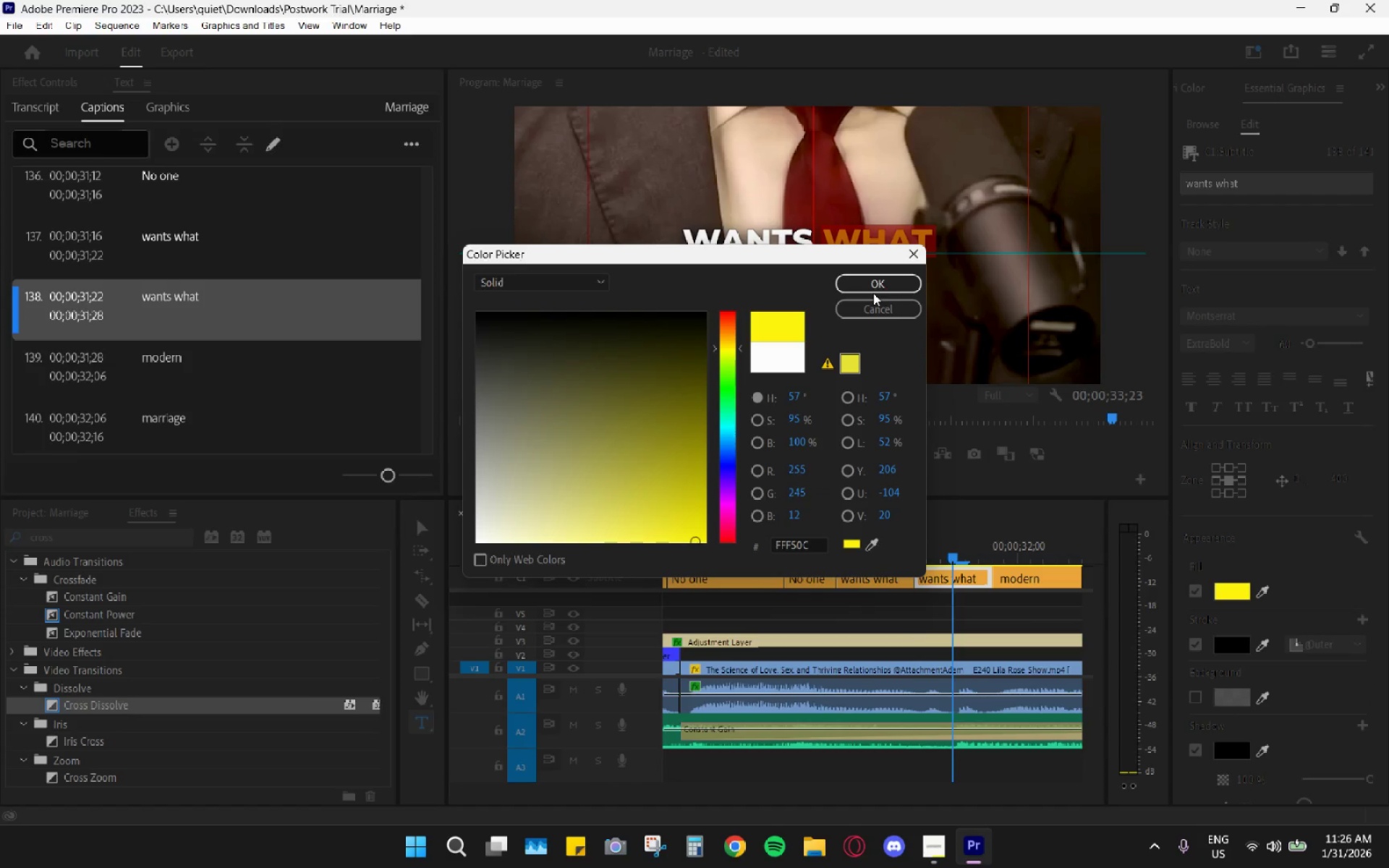 
double_click([878, 287])
 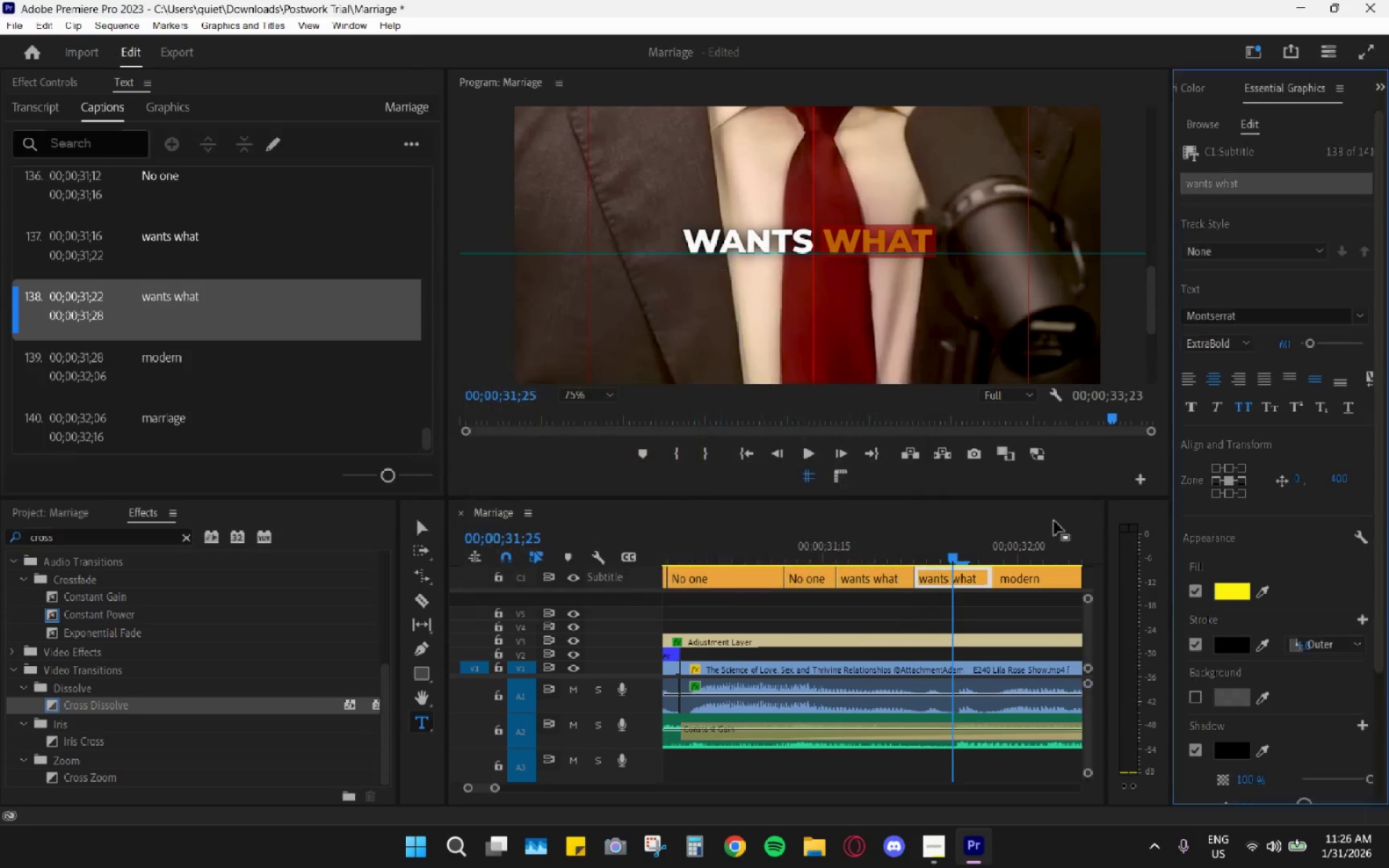 
scroll: coordinate [1035, 548], scroll_direction: down, amount: 4.0
 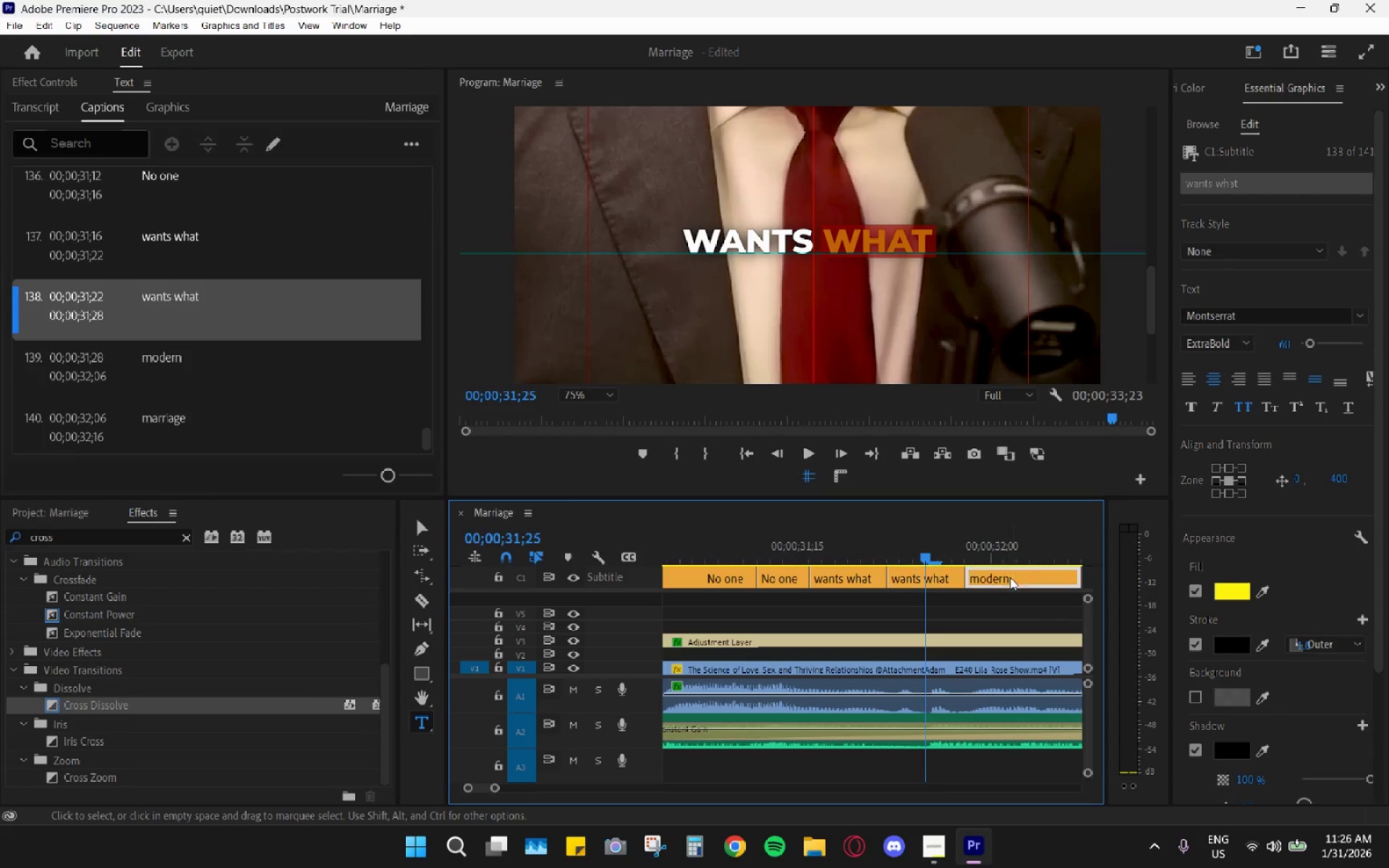 
double_click([1021, 553])
 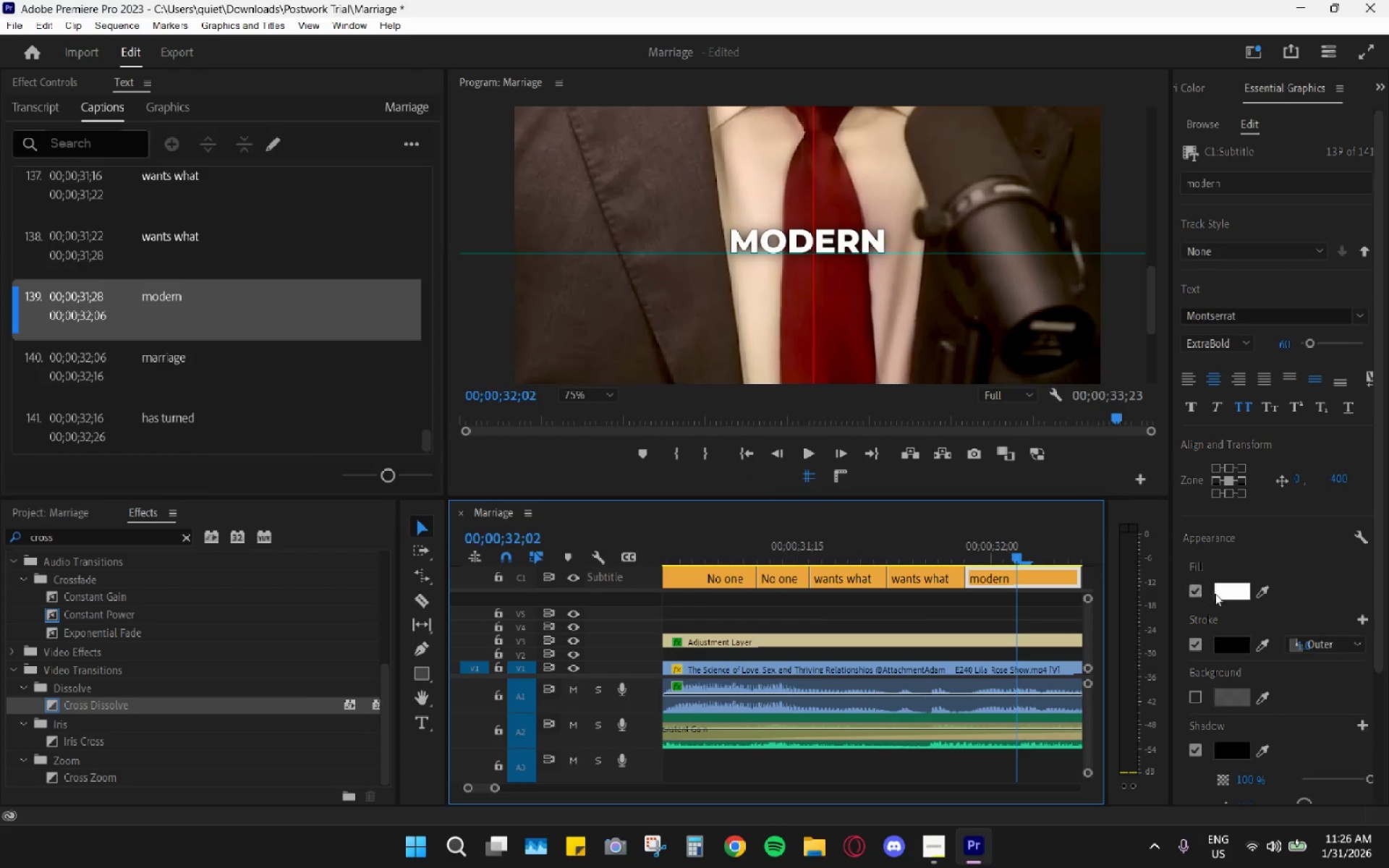 
left_click([1233, 592])
 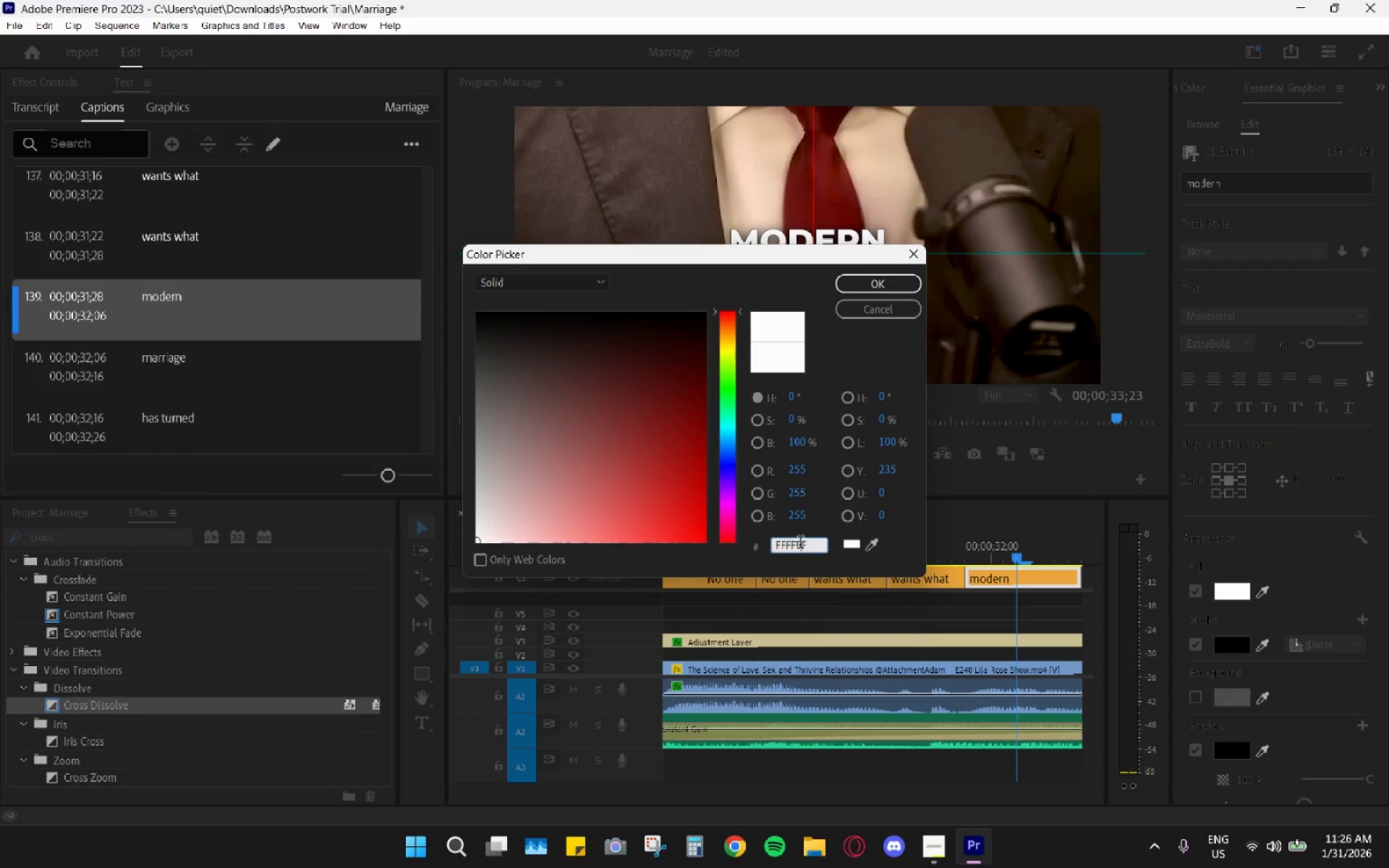 
key(Control+ControlLeft)
 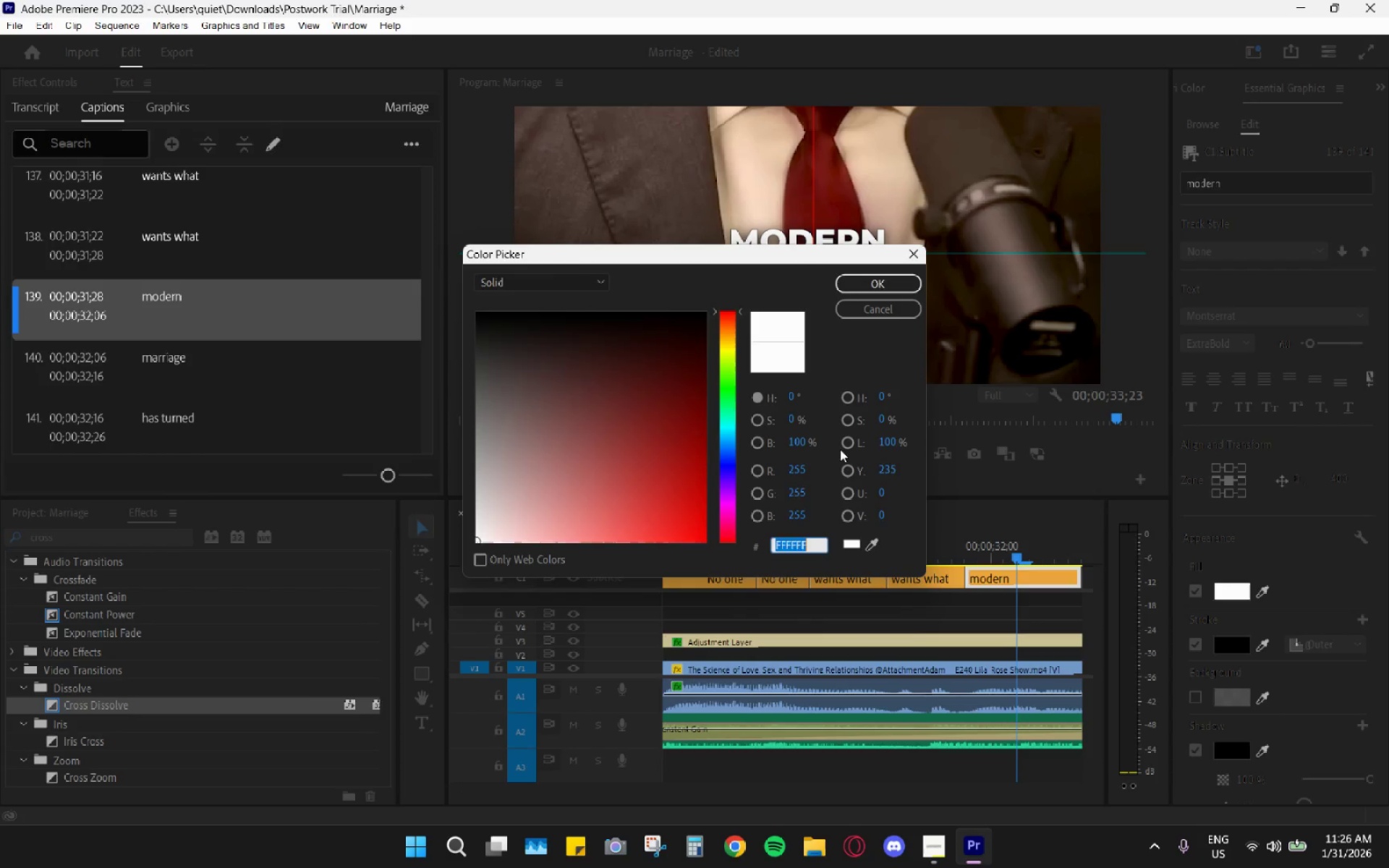 
key(Control+V)
 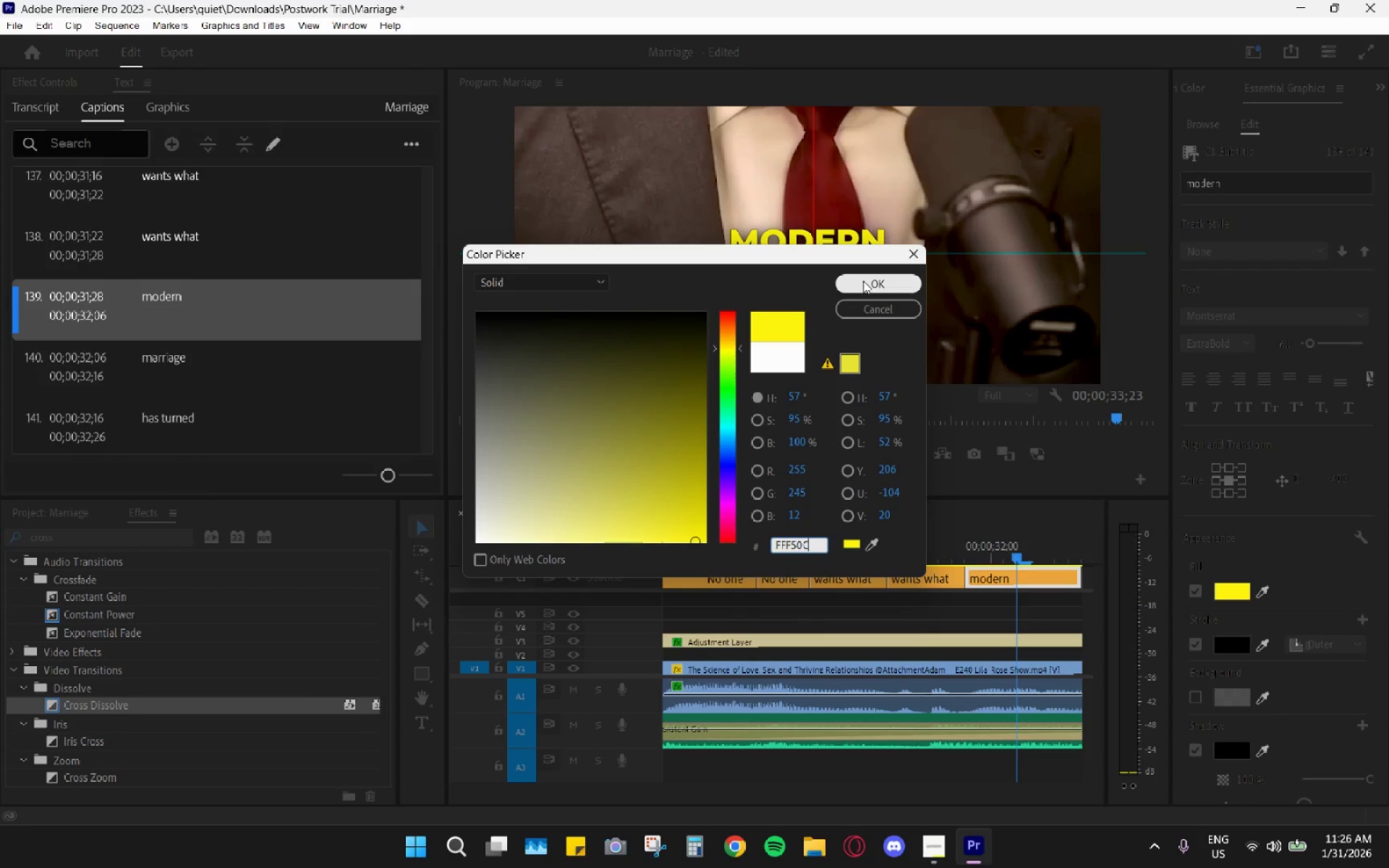 
left_click([863, 281])
 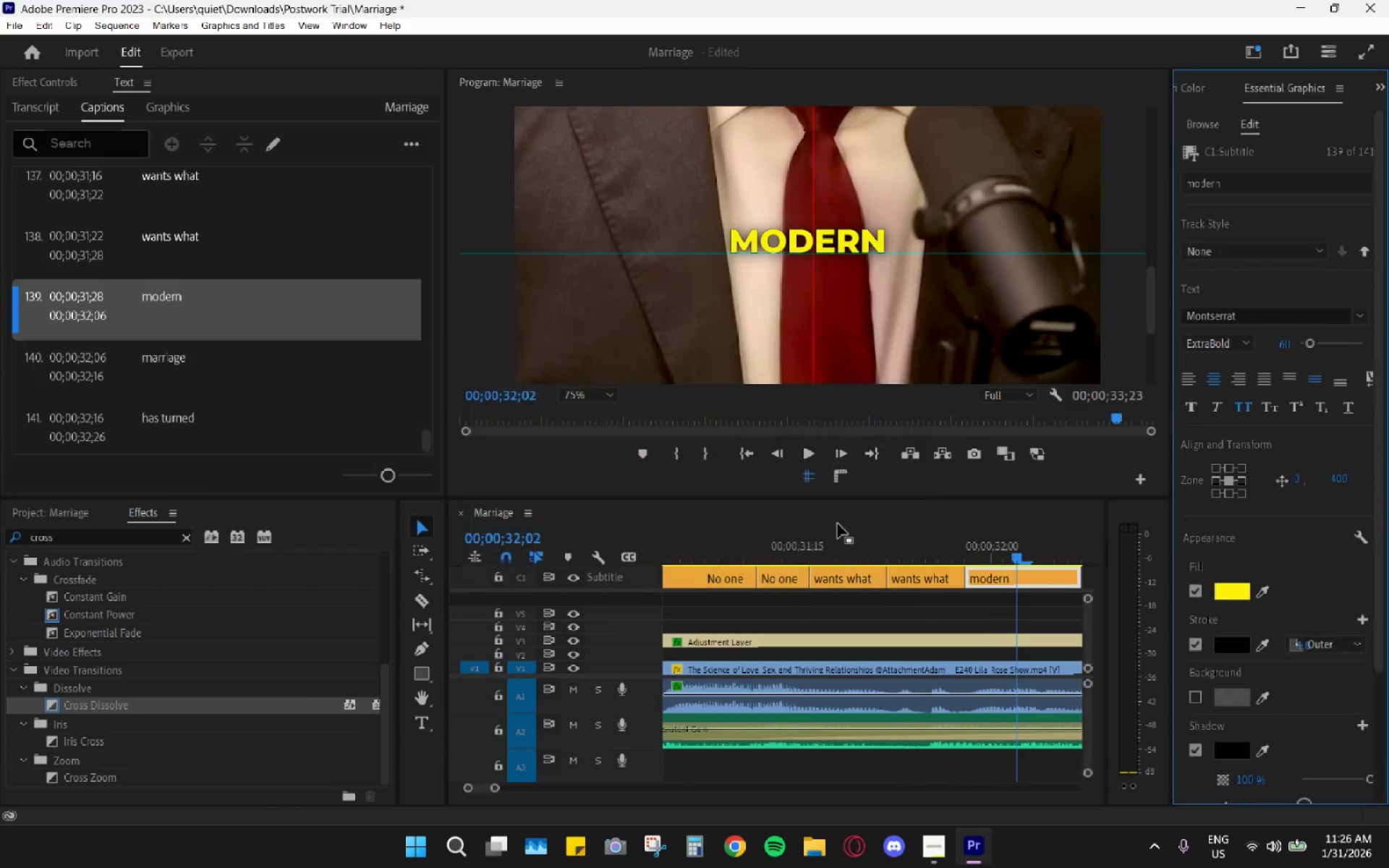 
scroll: coordinate [853, 561], scroll_direction: down, amount: 14.0
 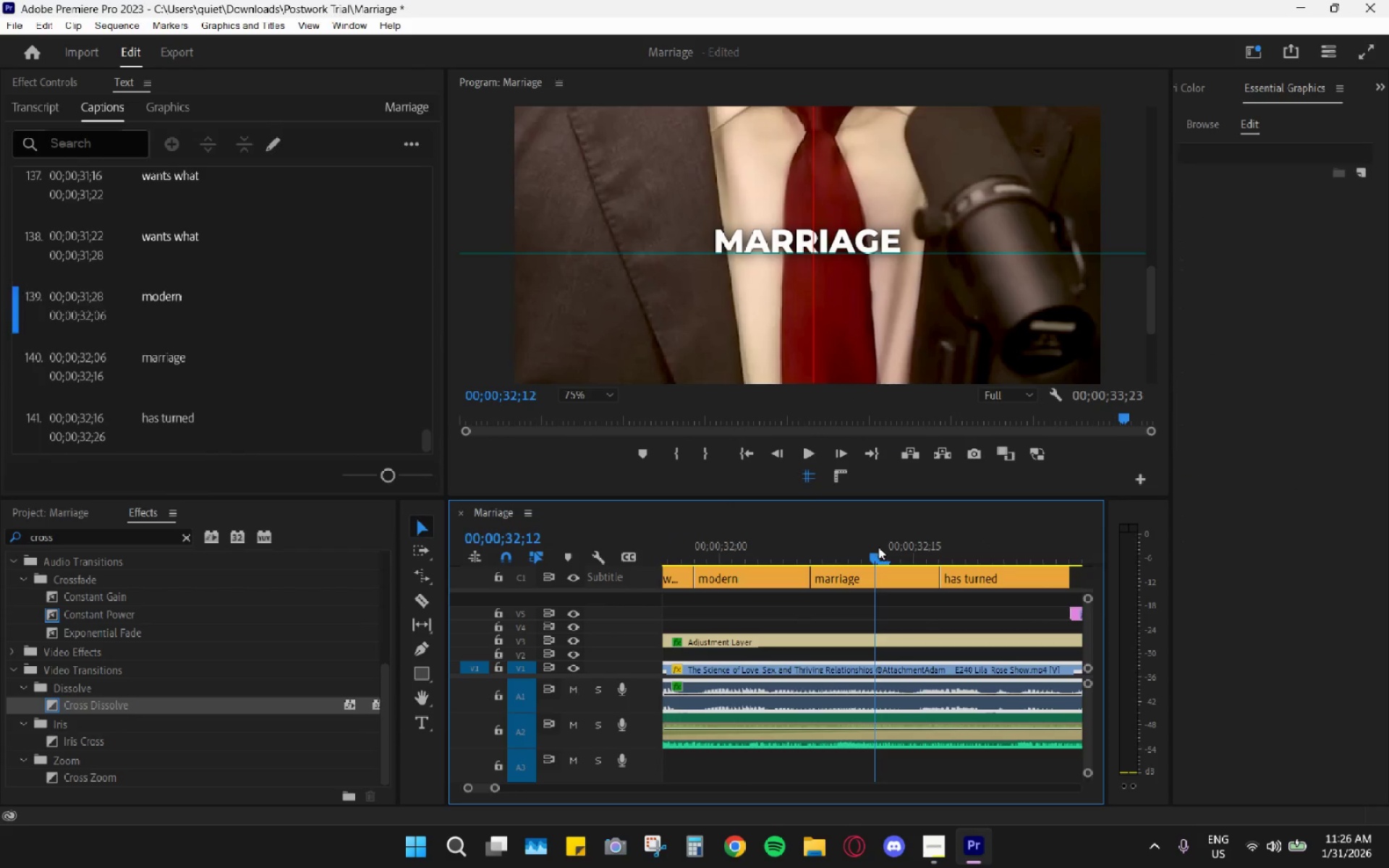 
double_click([879, 575])
 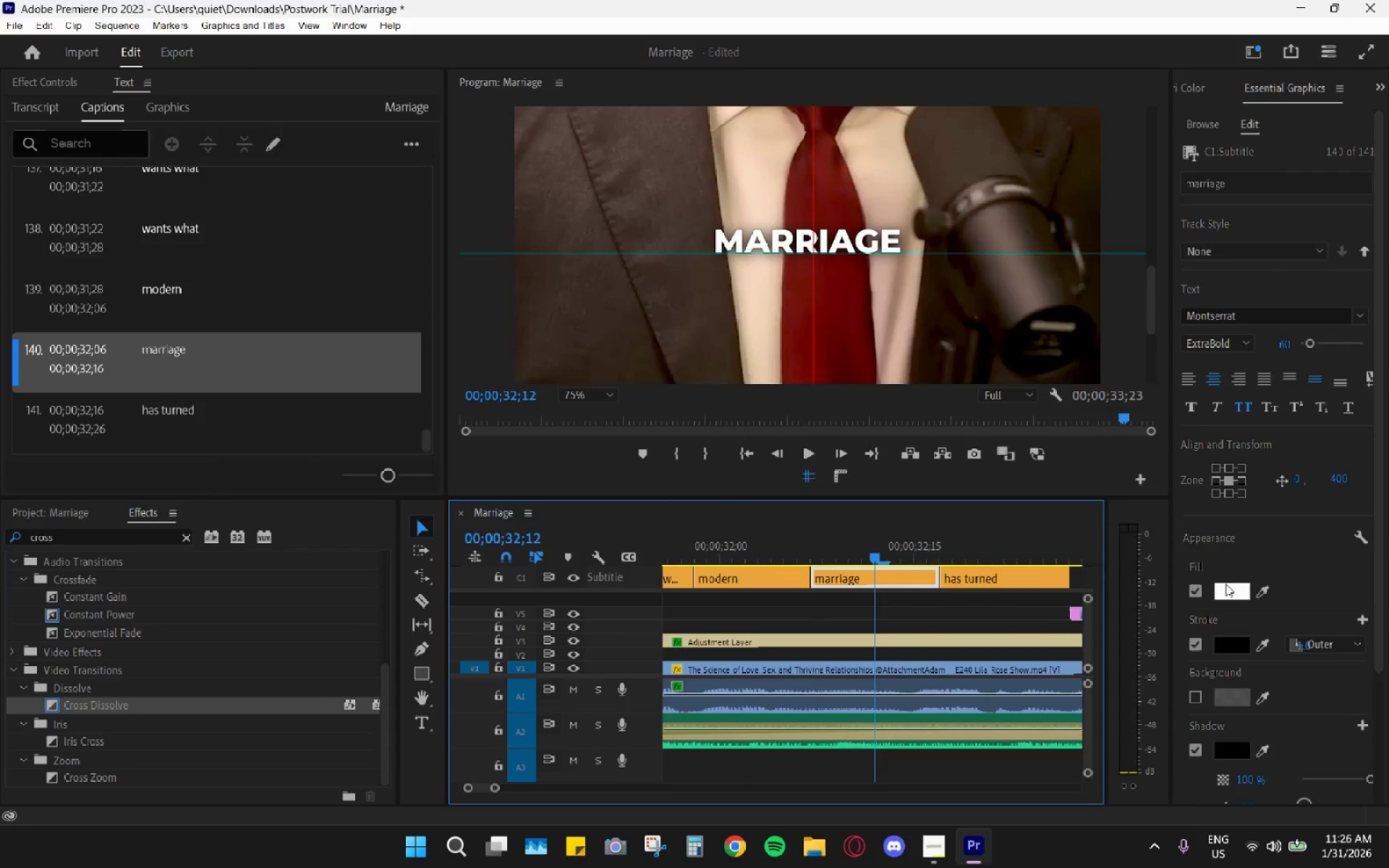 
left_click([1228, 597])
 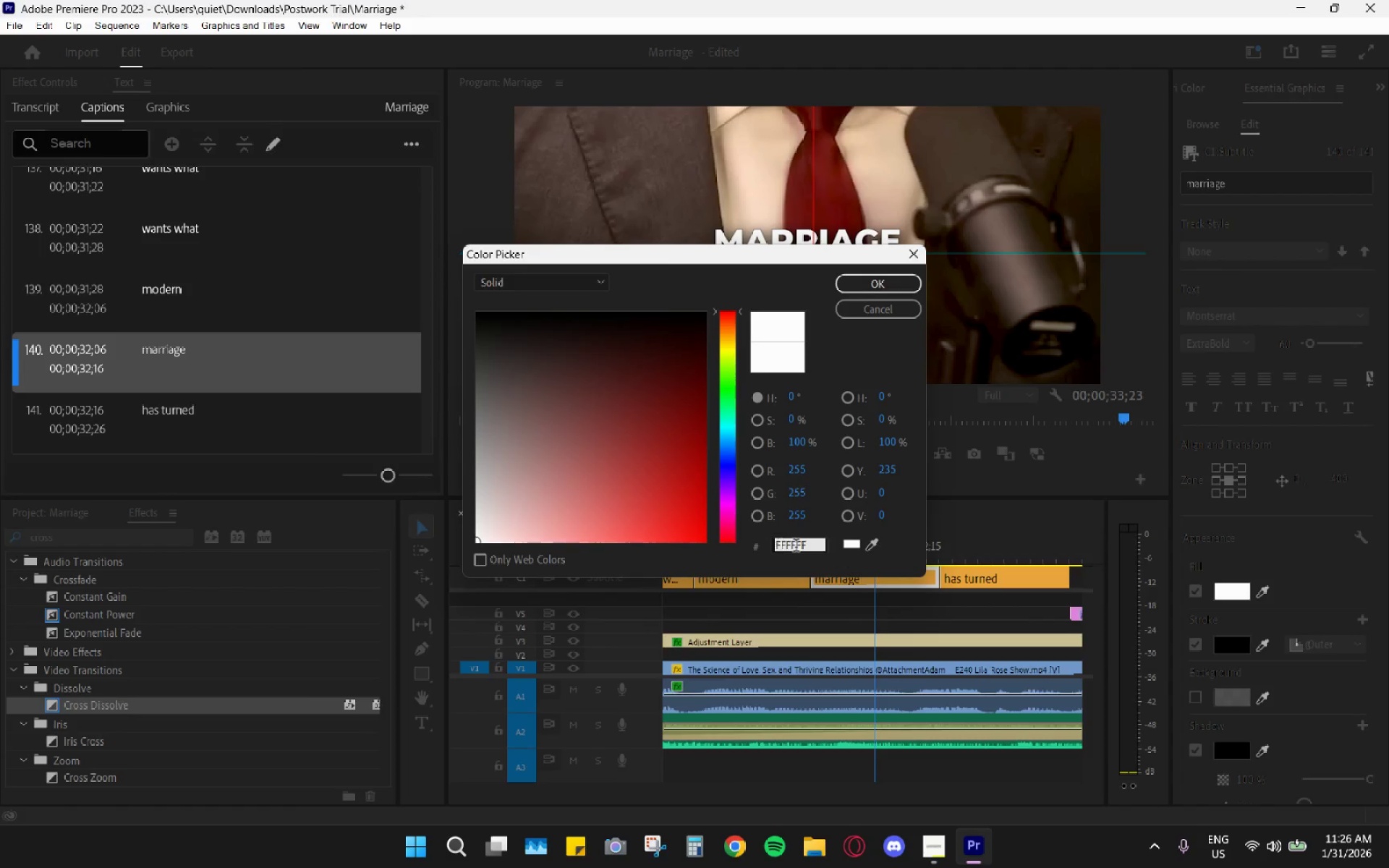 
double_click([796, 547])
 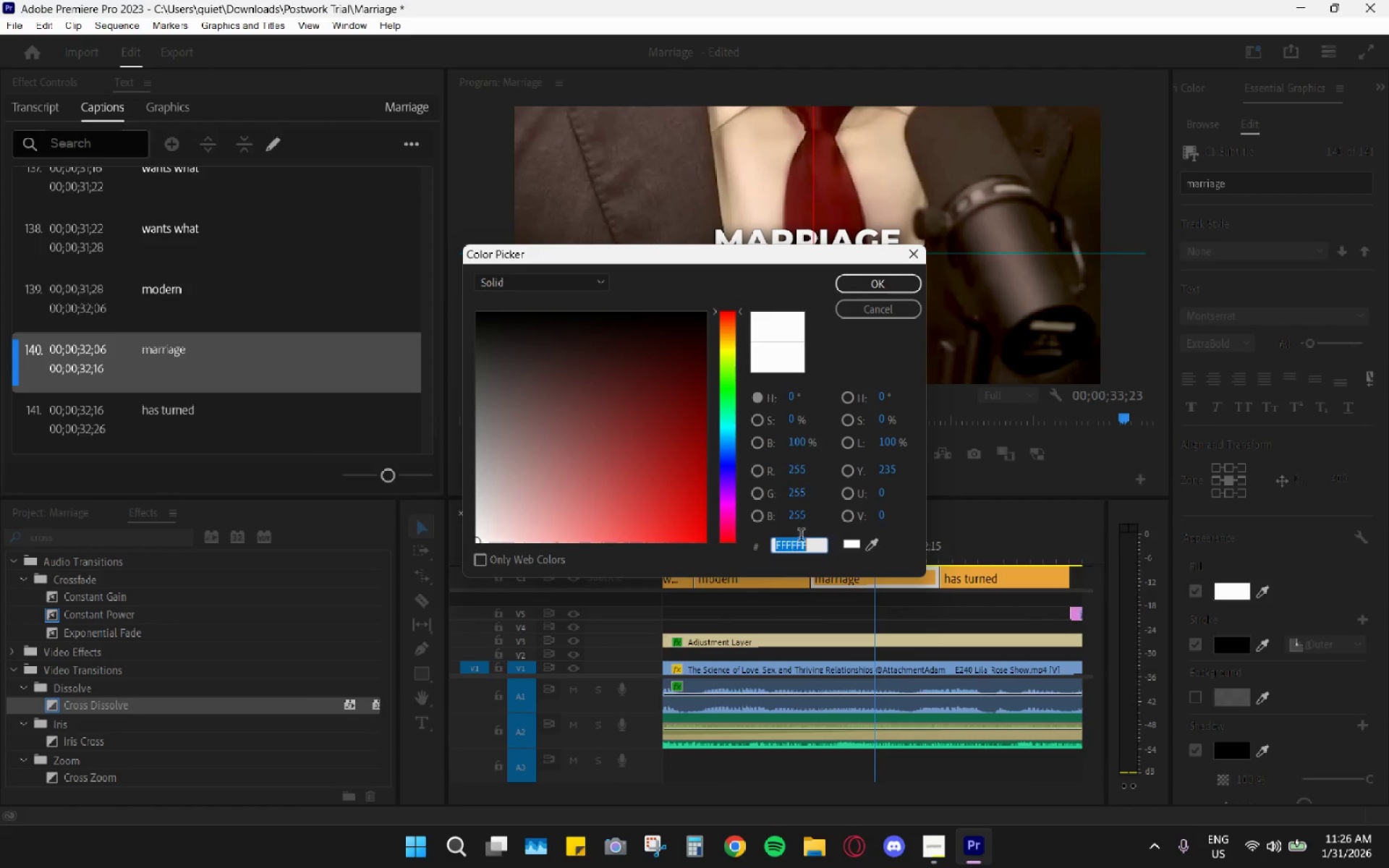 
key(Control+ControlLeft)
 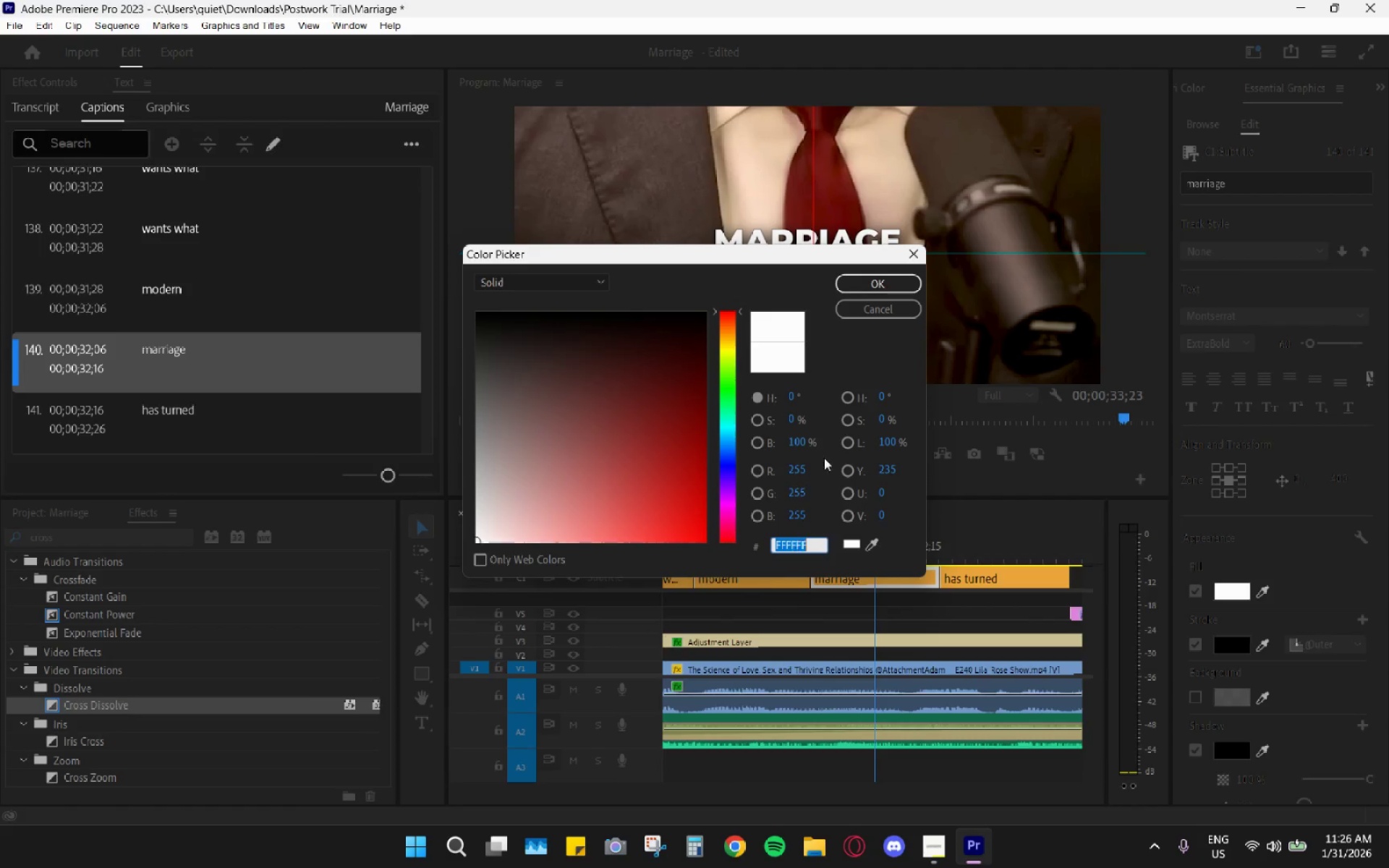 
key(Control+V)
 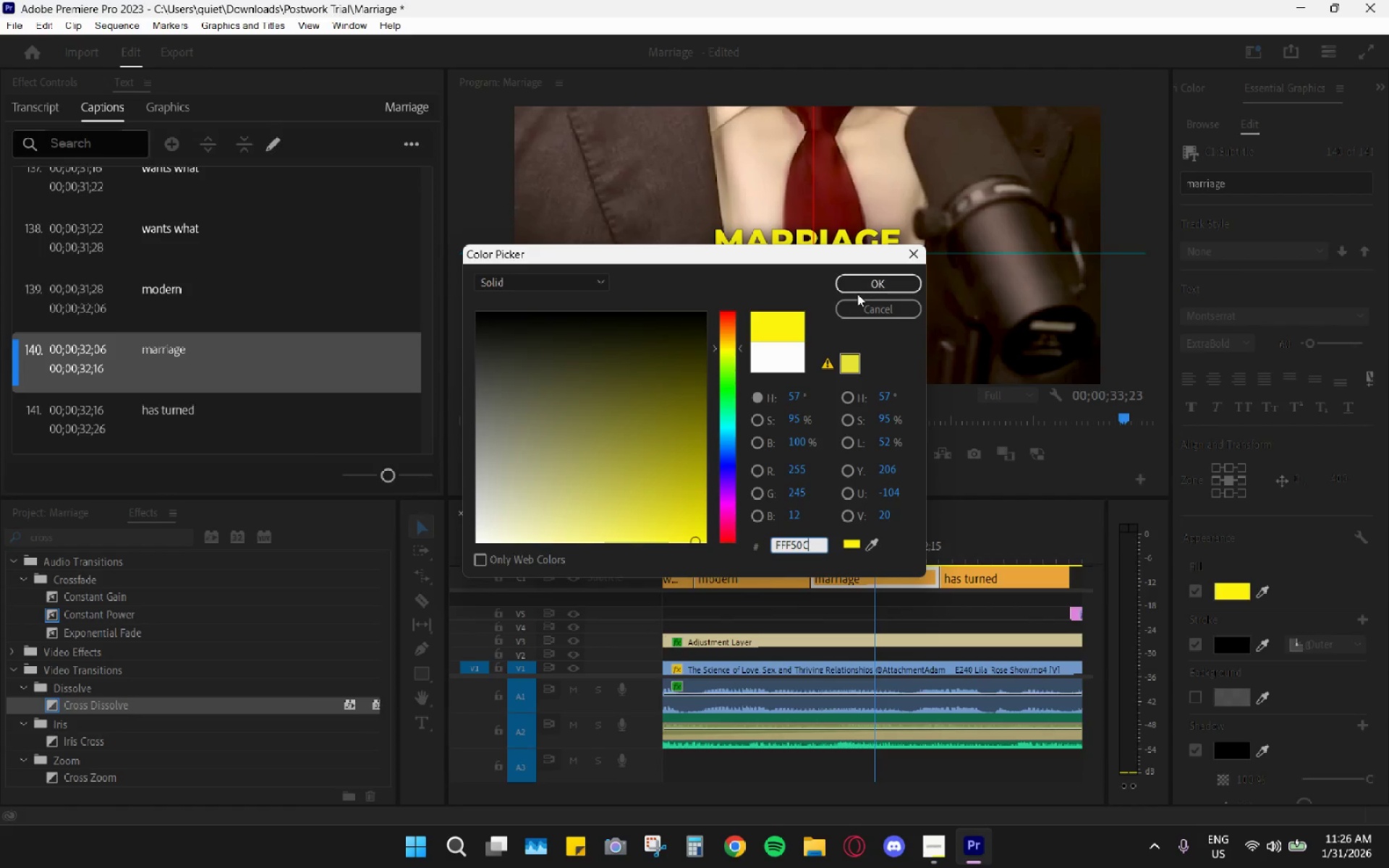 
left_click([870, 275])
 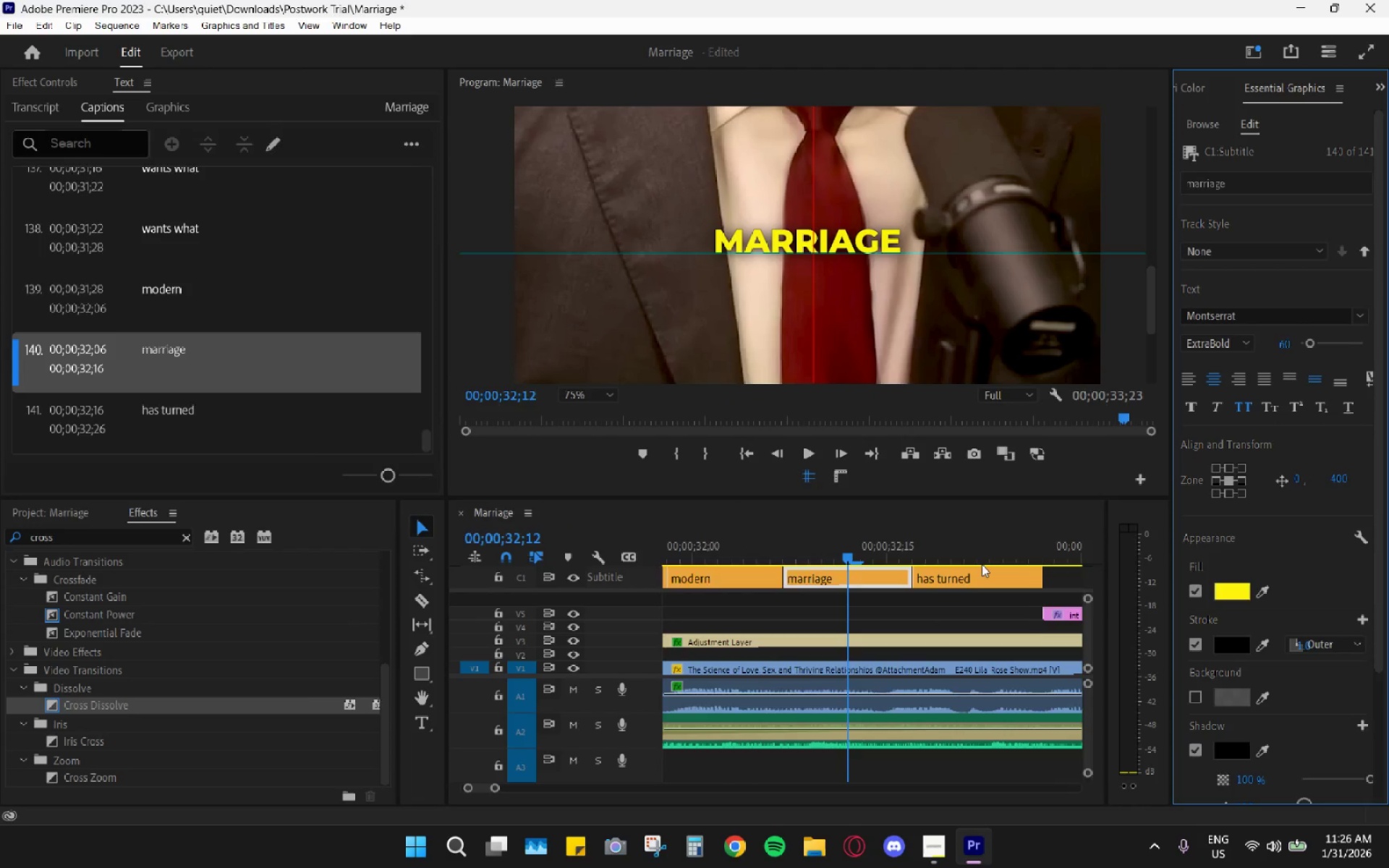 
scroll: coordinate [984, 581], scroll_direction: down, amount: 4.0
 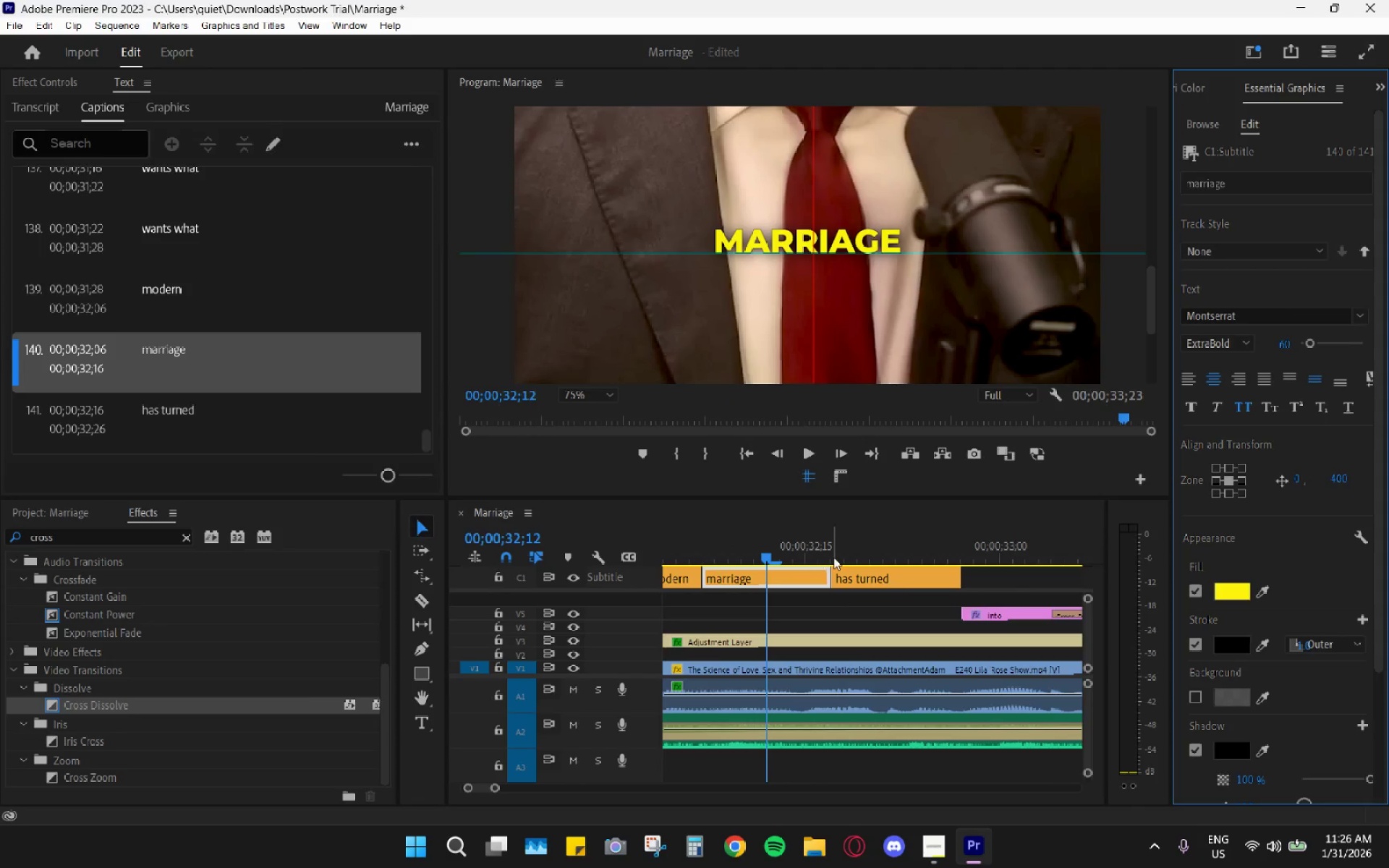 
left_click_drag(start_coordinate=[833, 556], to_coordinate=[838, 555])
 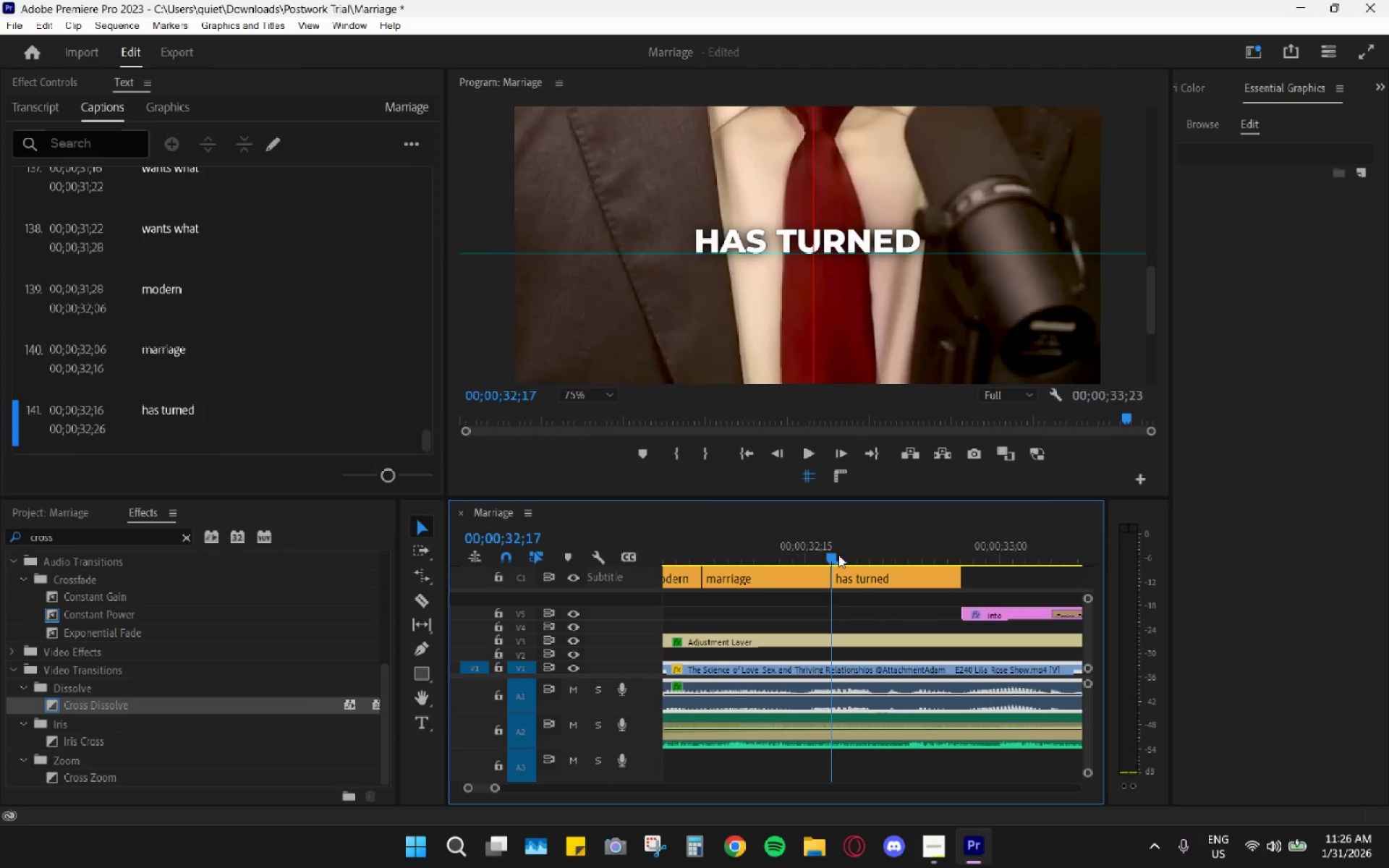 
key(Space)
 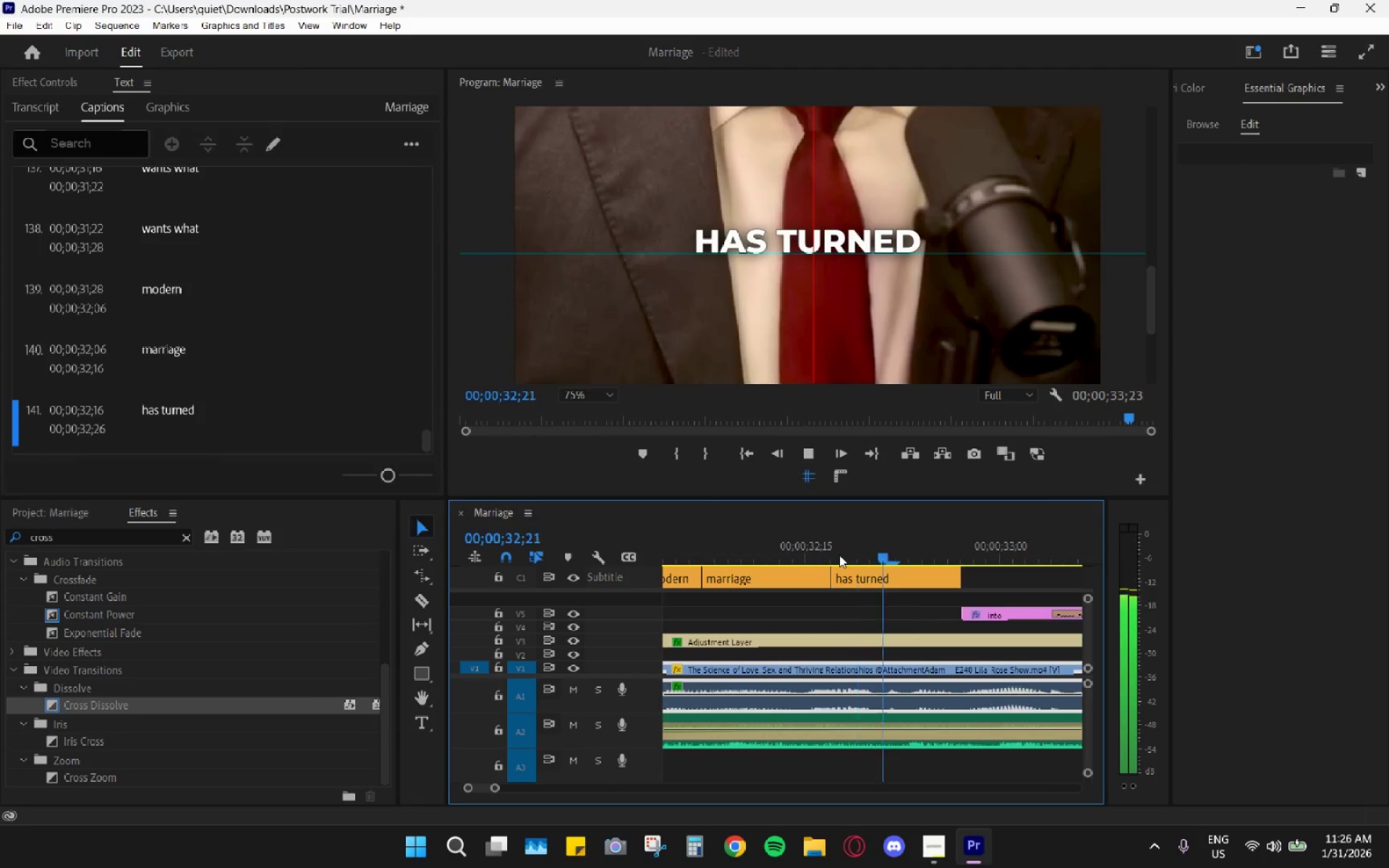 
key(Space)
 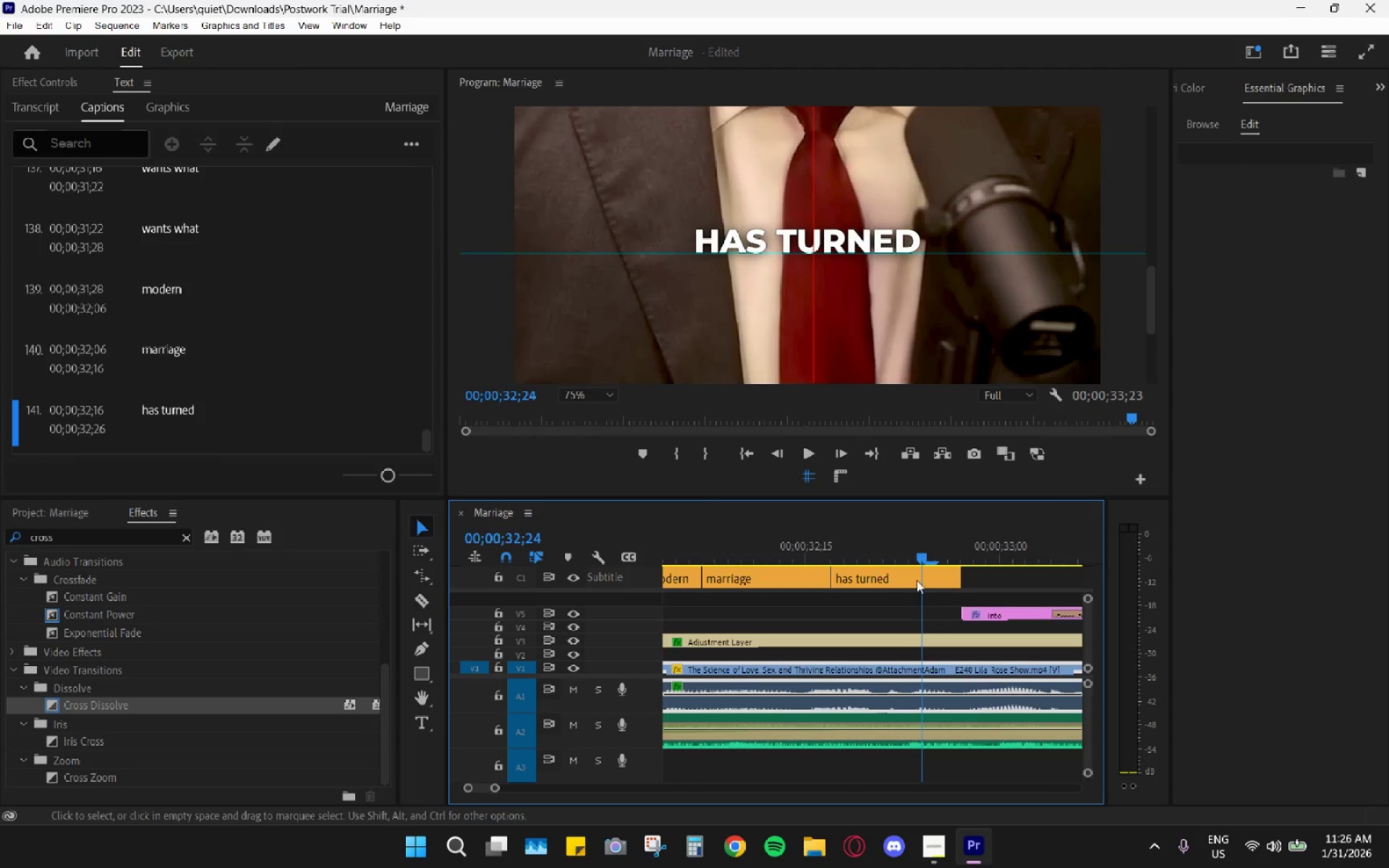 
scroll: coordinate [919, 589], scroll_direction: down, amount: 3.0
 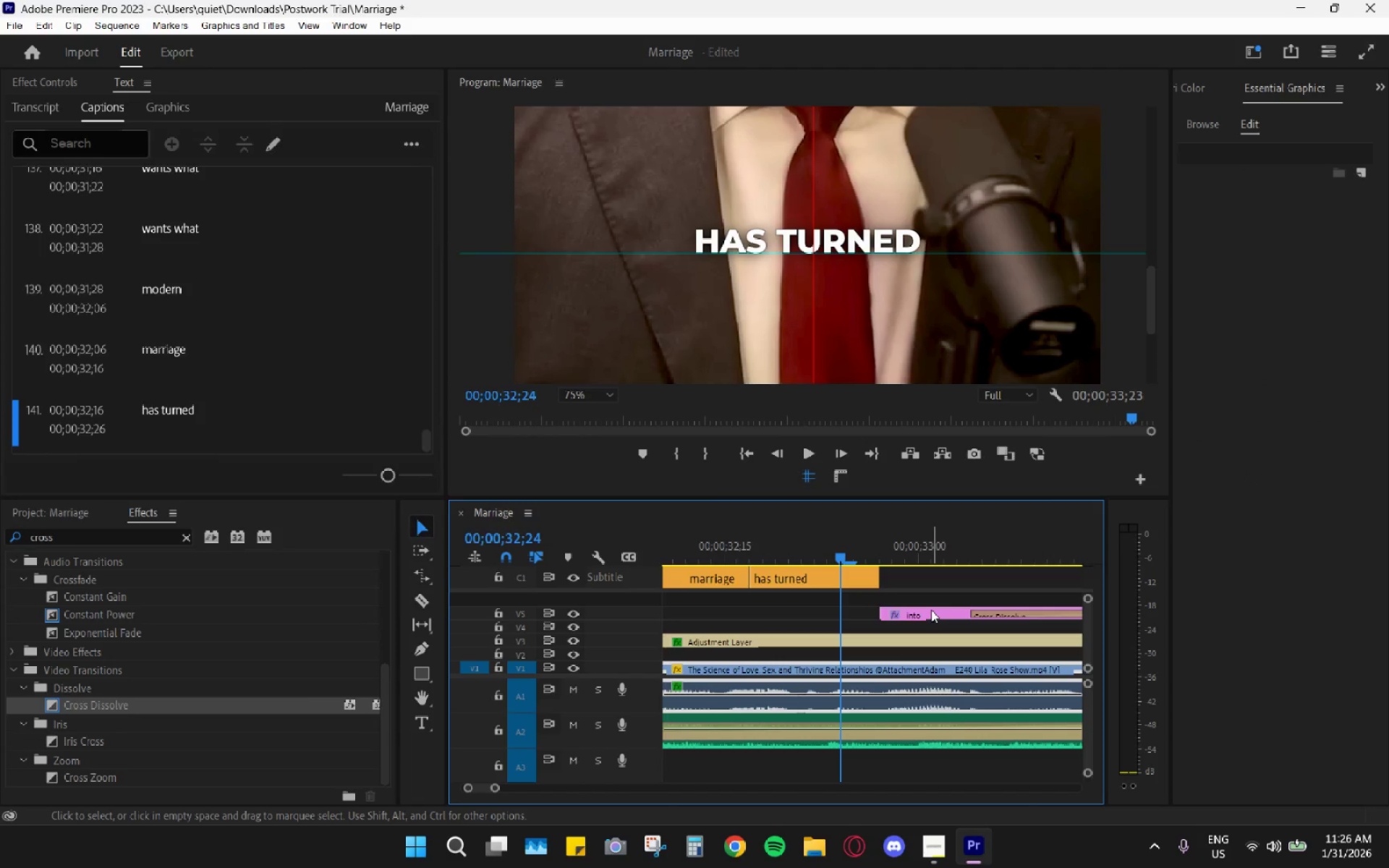 
left_click([925, 618])
 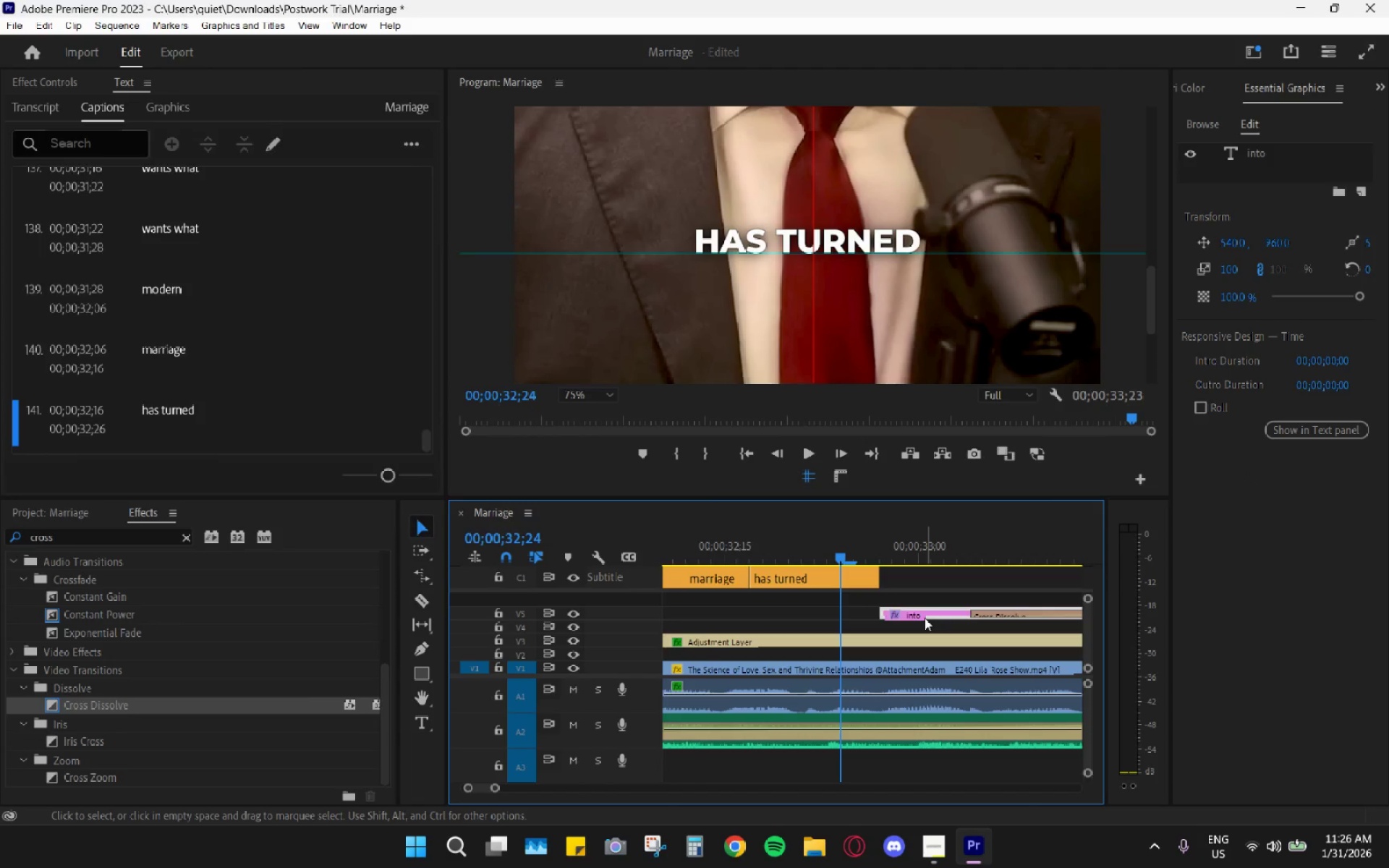 
key(H)
 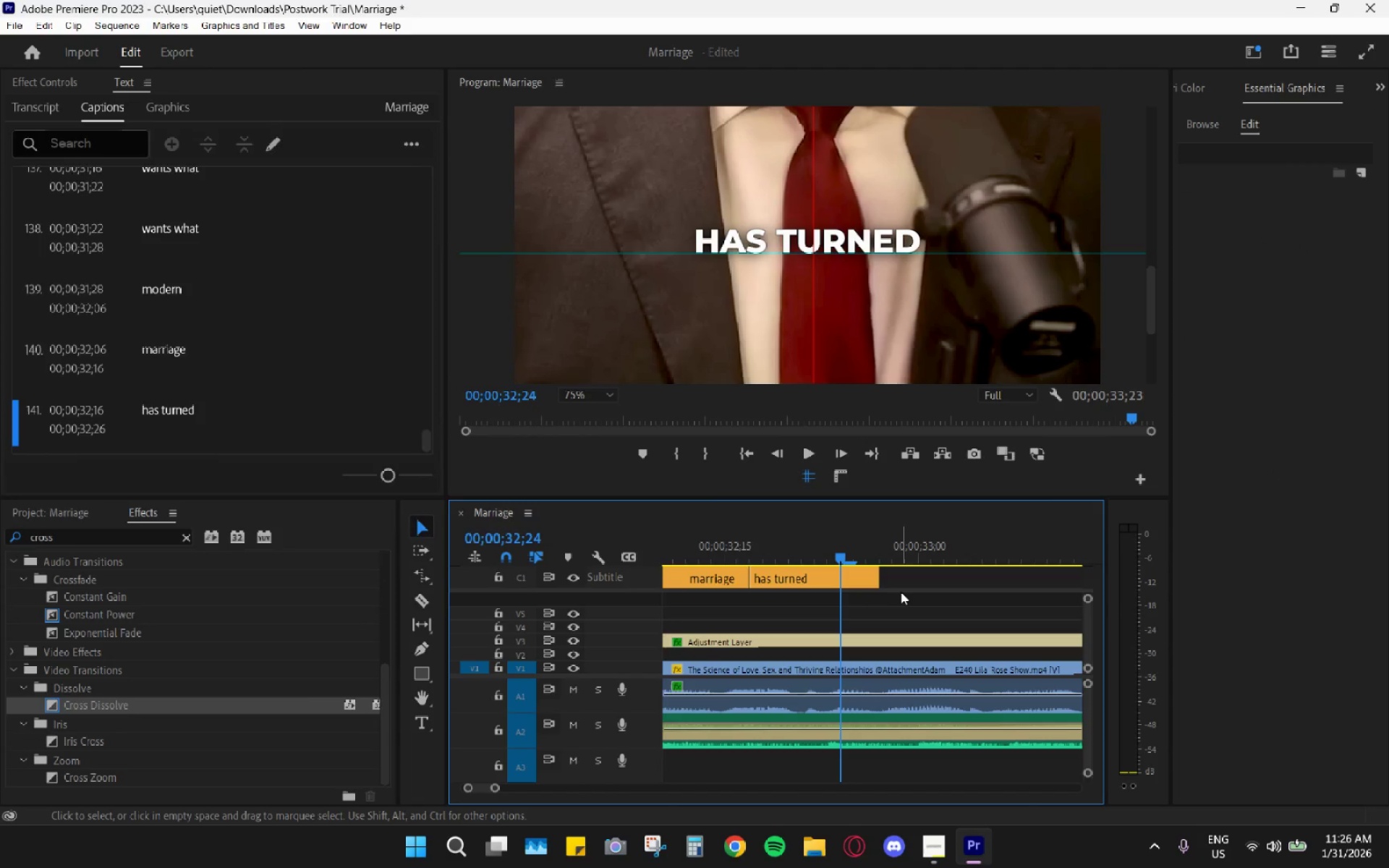 
hold_key(key=AltLeft, duration=0.48)
scroll: coordinate [903, 592], scroll_direction: down, amount: 5.0
 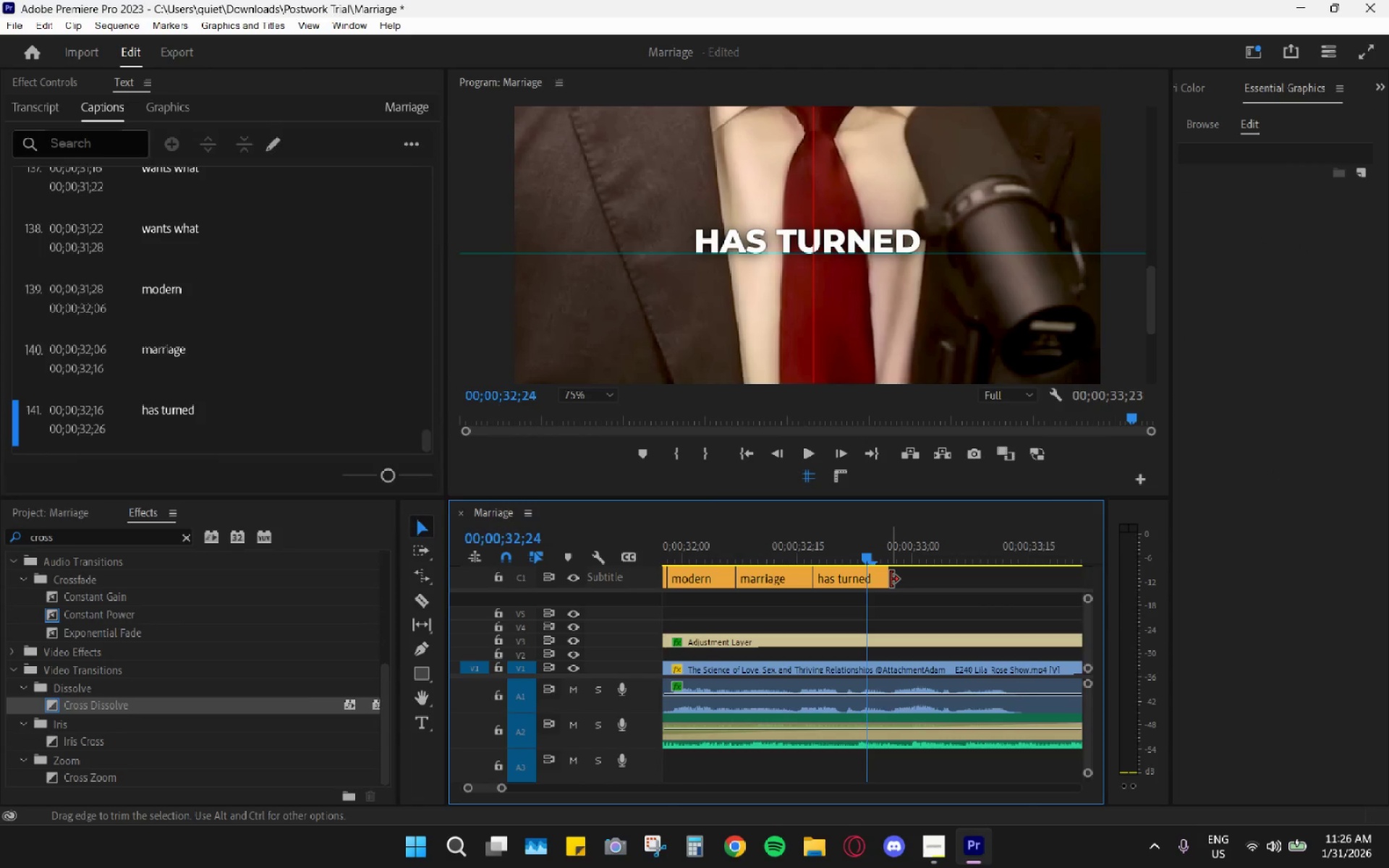 
key(Alt+AltLeft)
 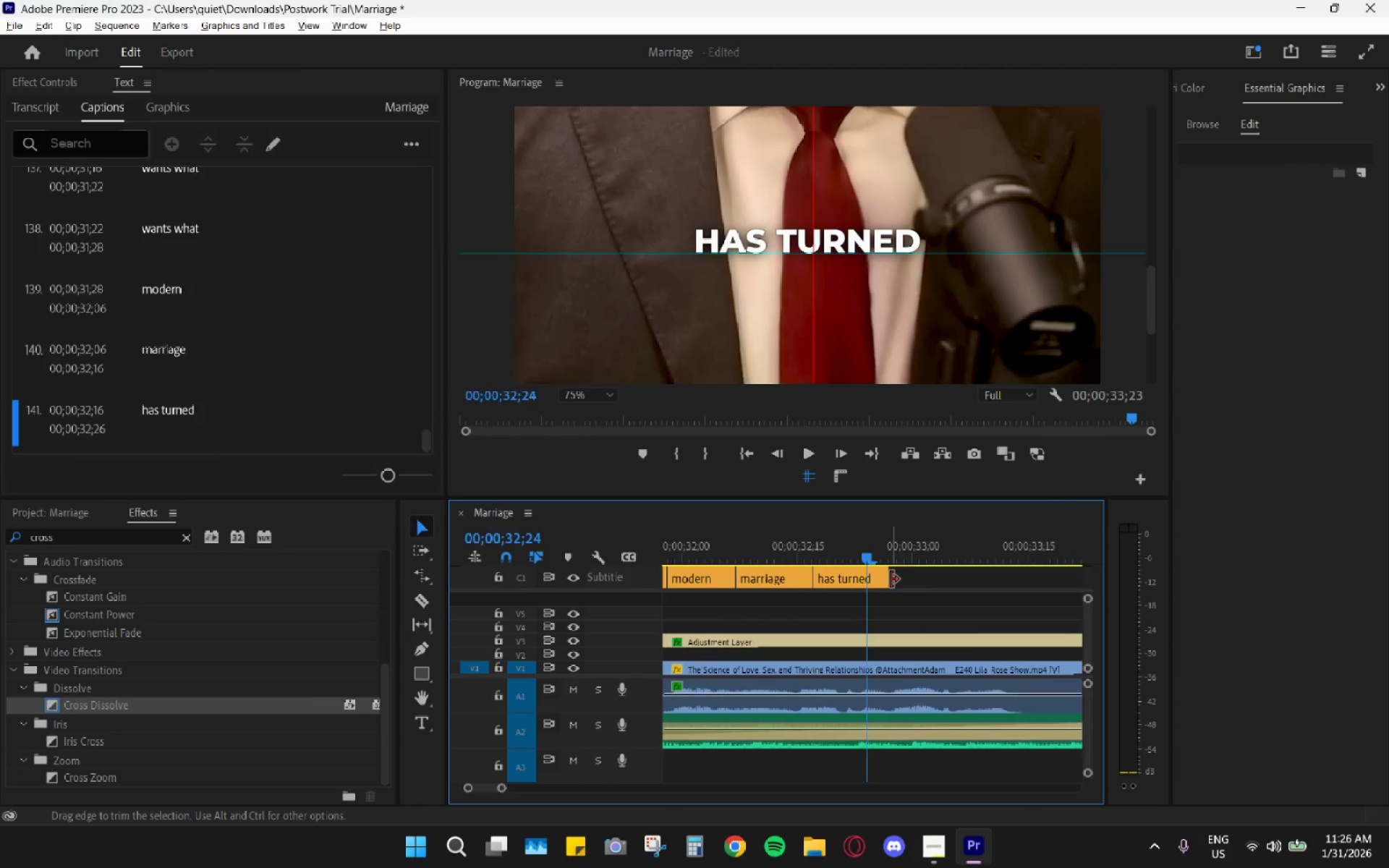 
scroll: coordinate [891, 579], scroll_direction: down, amount: 3.0
 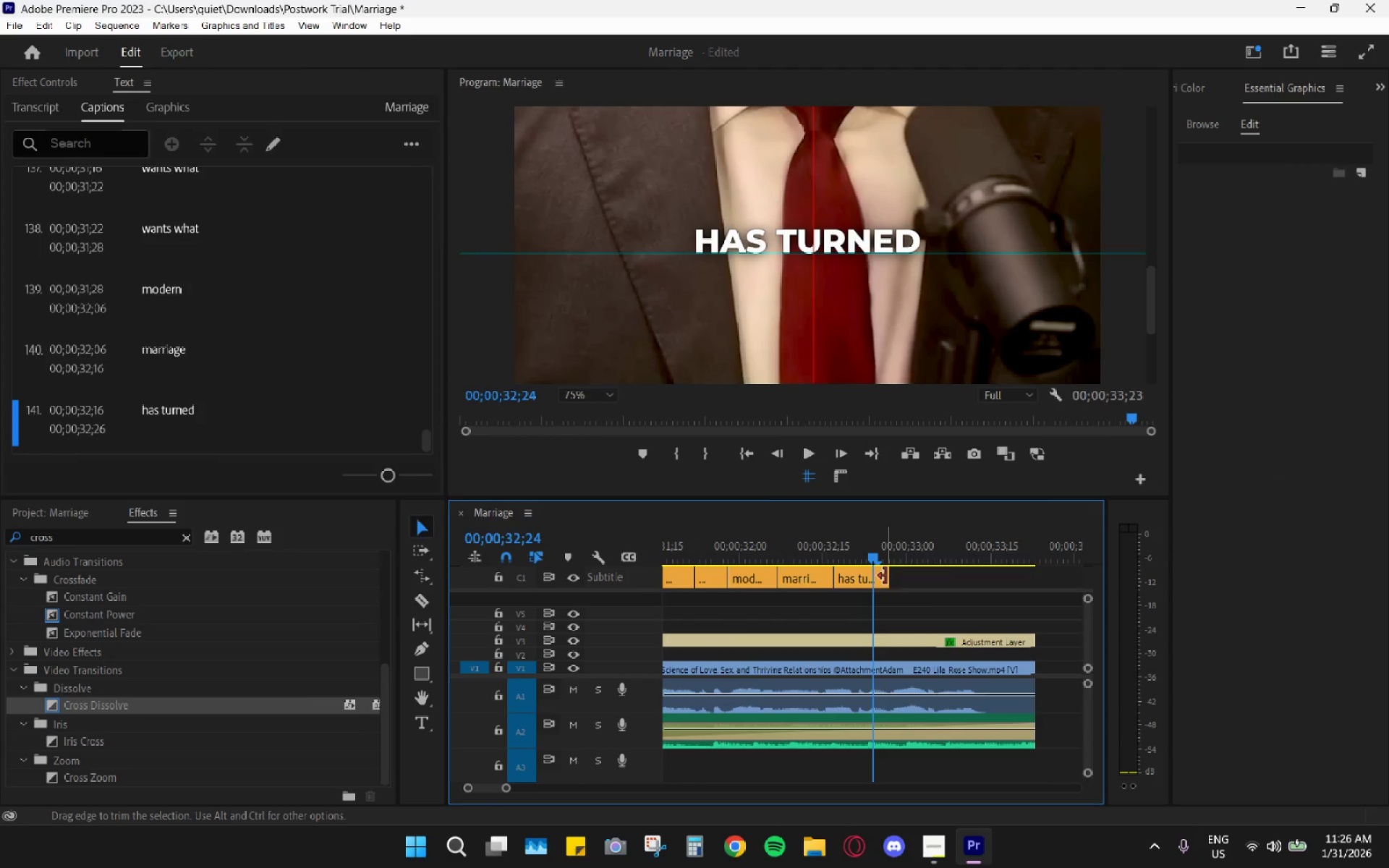 
left_click_drag(start_coordinate=[885, 576], to_coordinate=[1025, 588])
 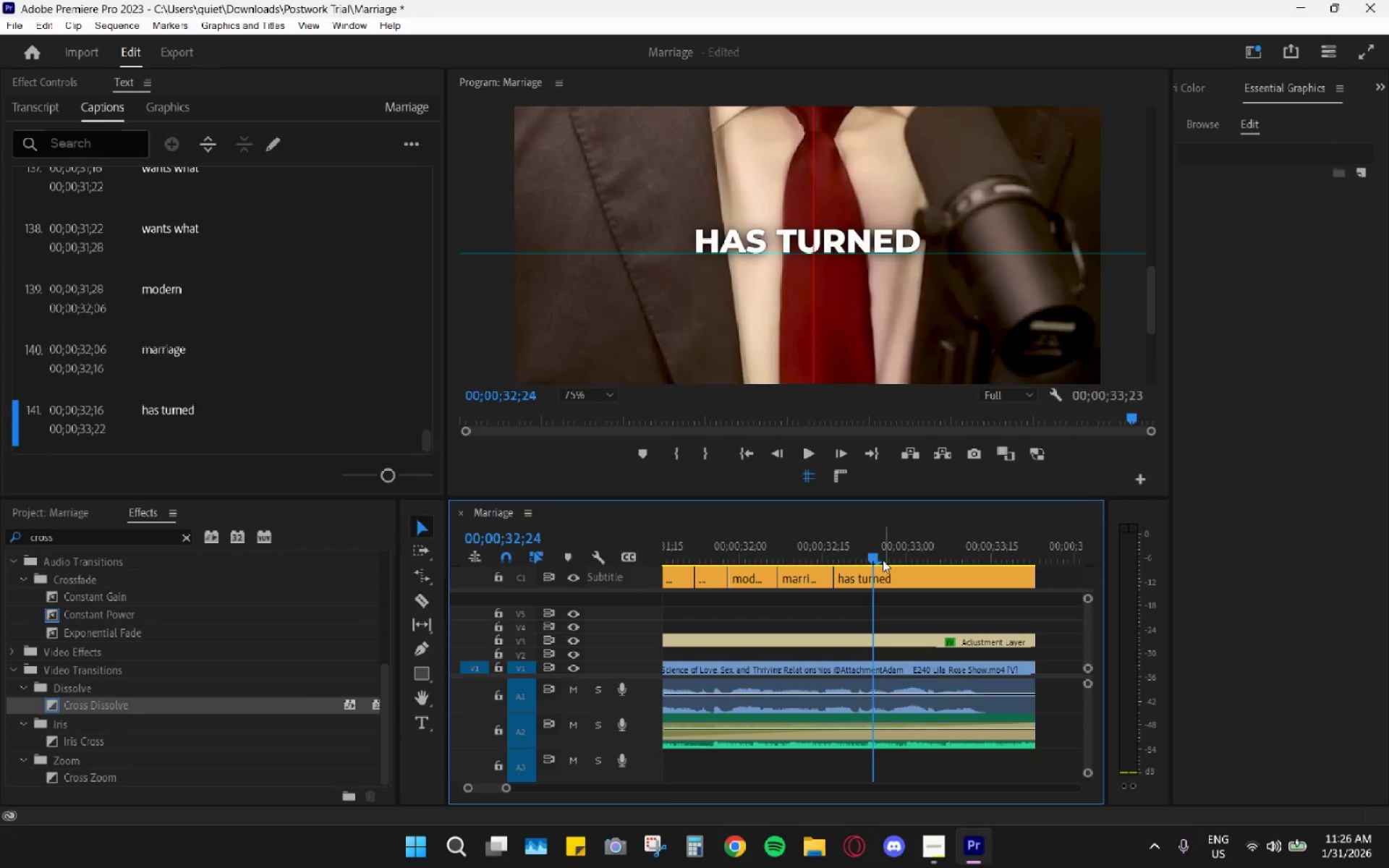 
left_click_drag(start_coordinate=[874, 556], to_coordinate=[893, 561])
 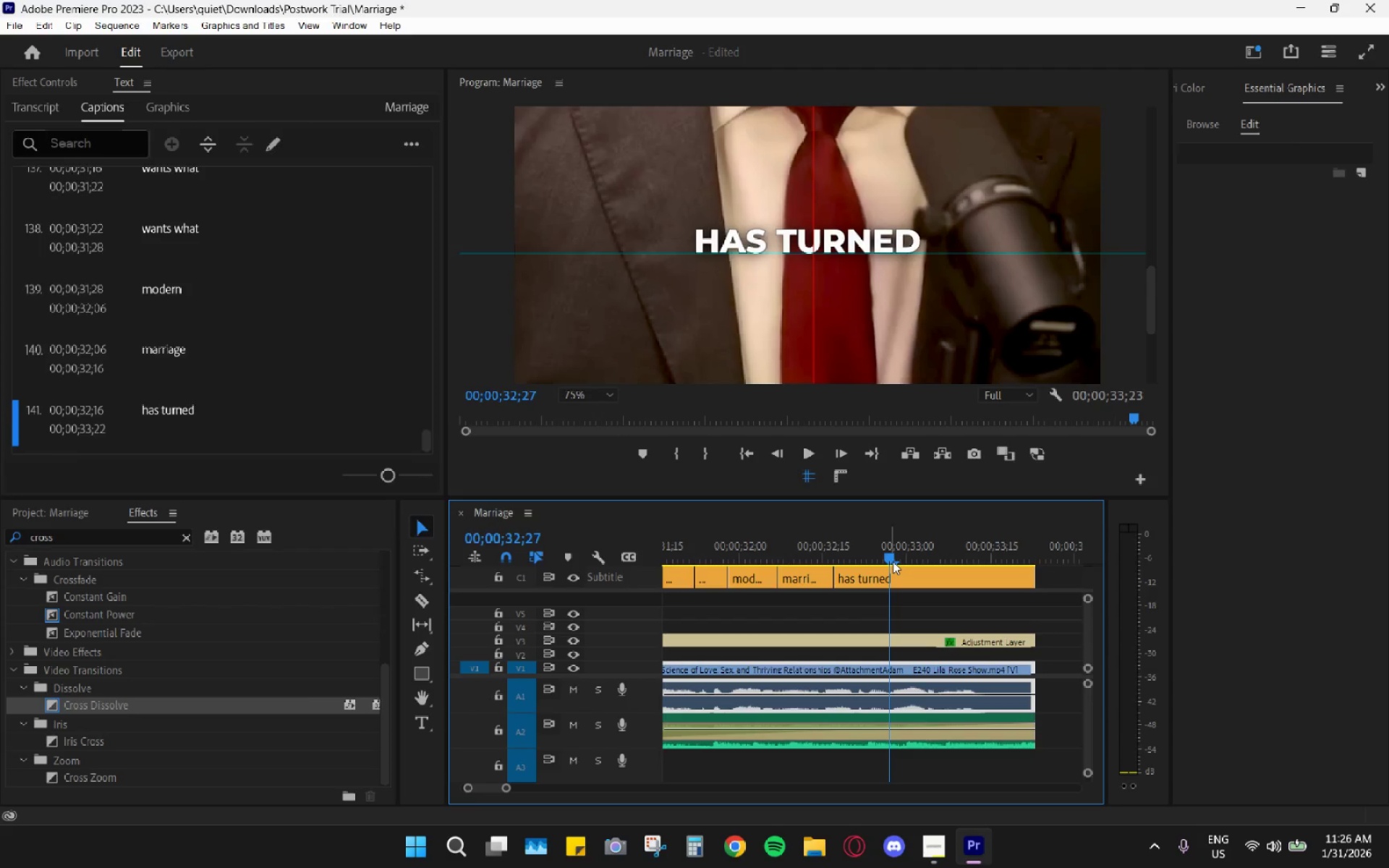 
key(Space)
 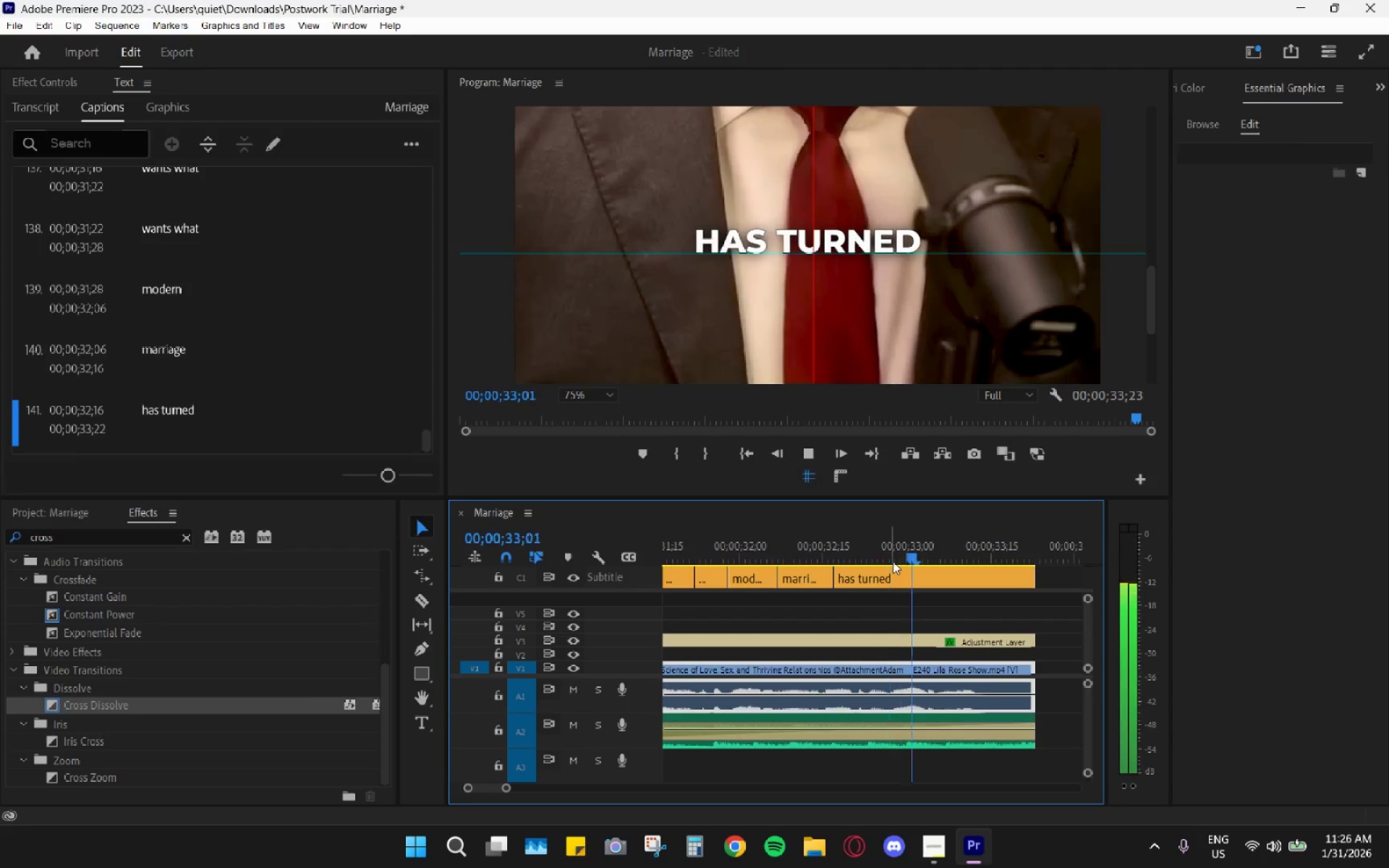 
key(Space)
 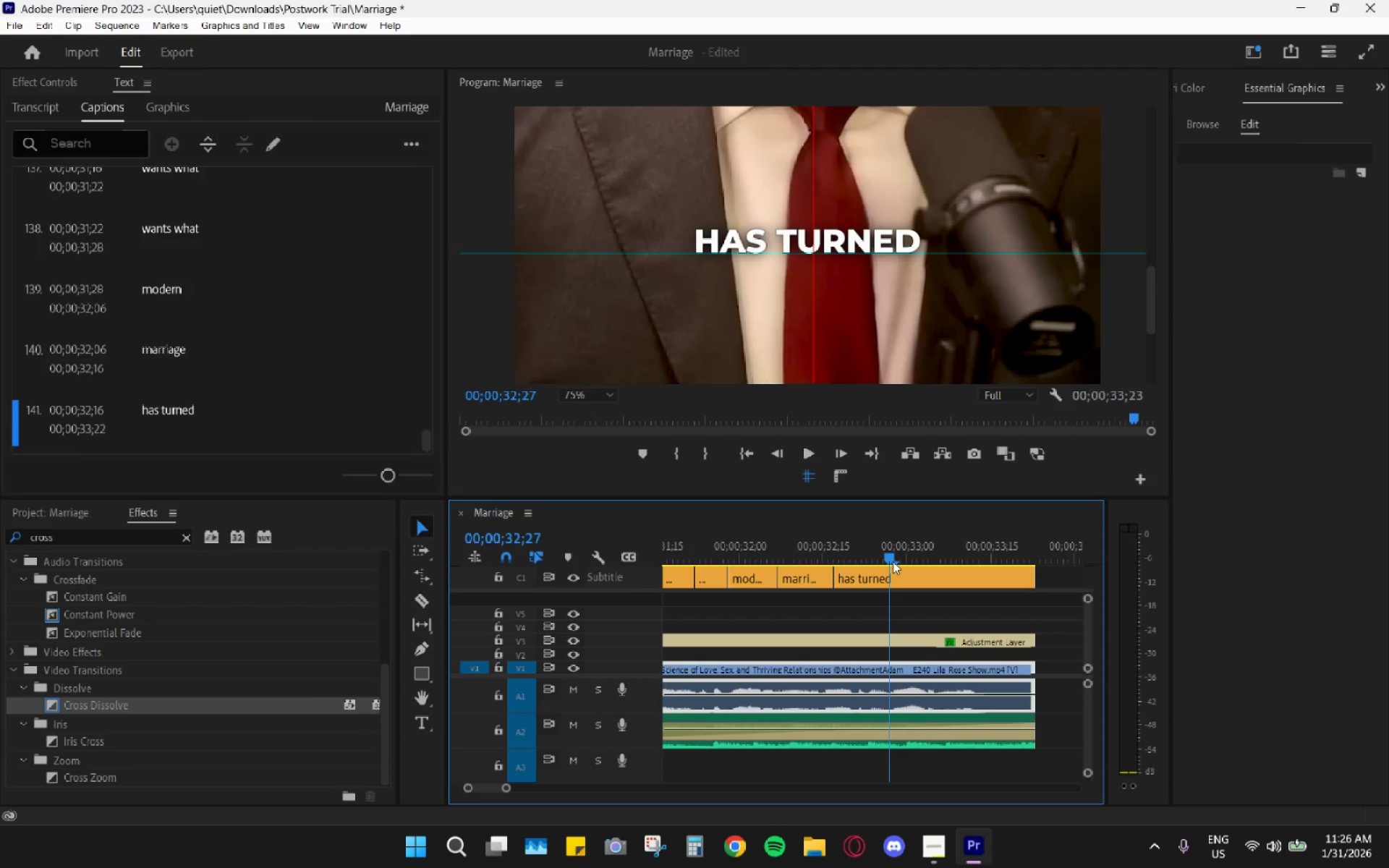 
left_click([893, 561])
 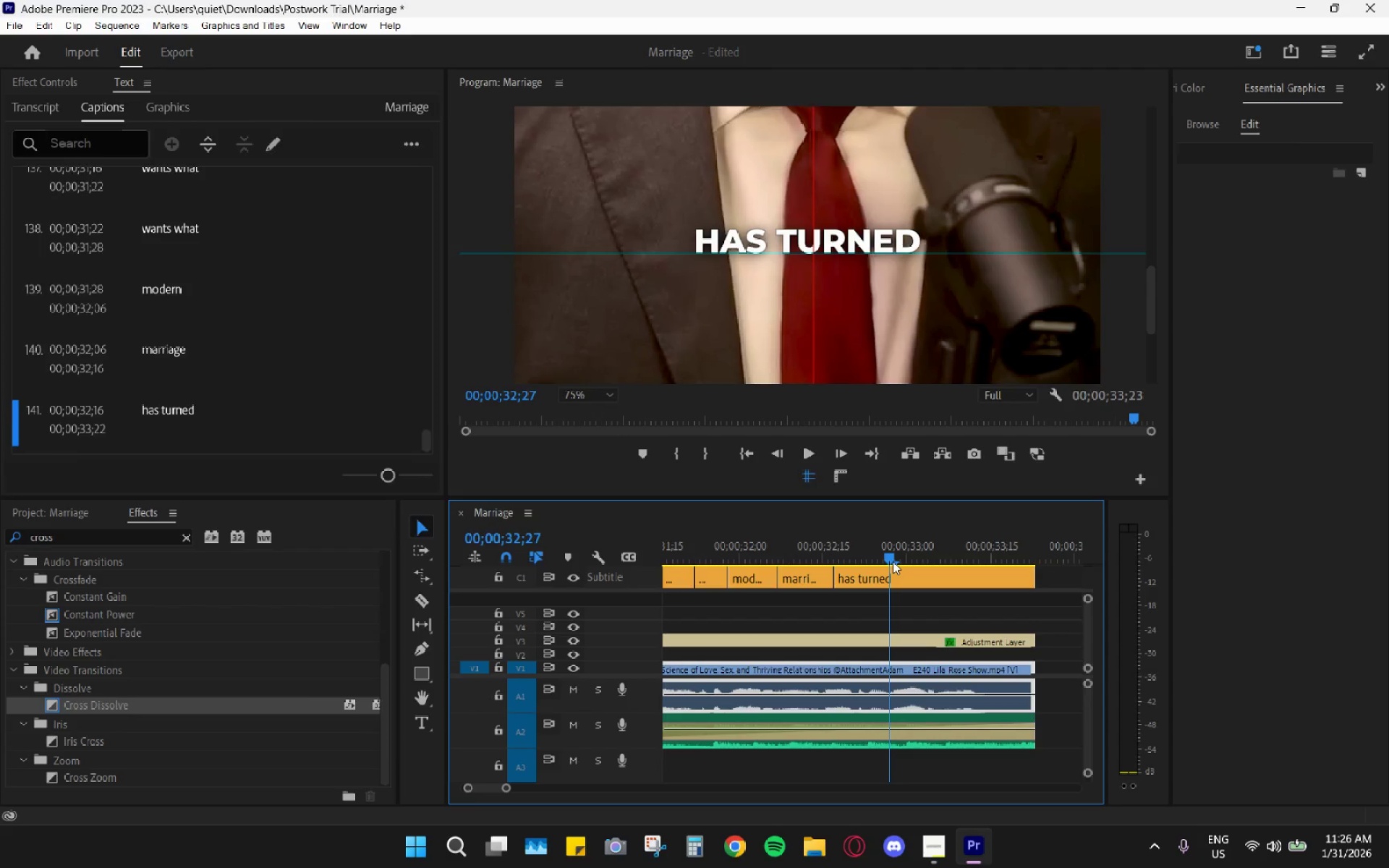 
key(Space)
 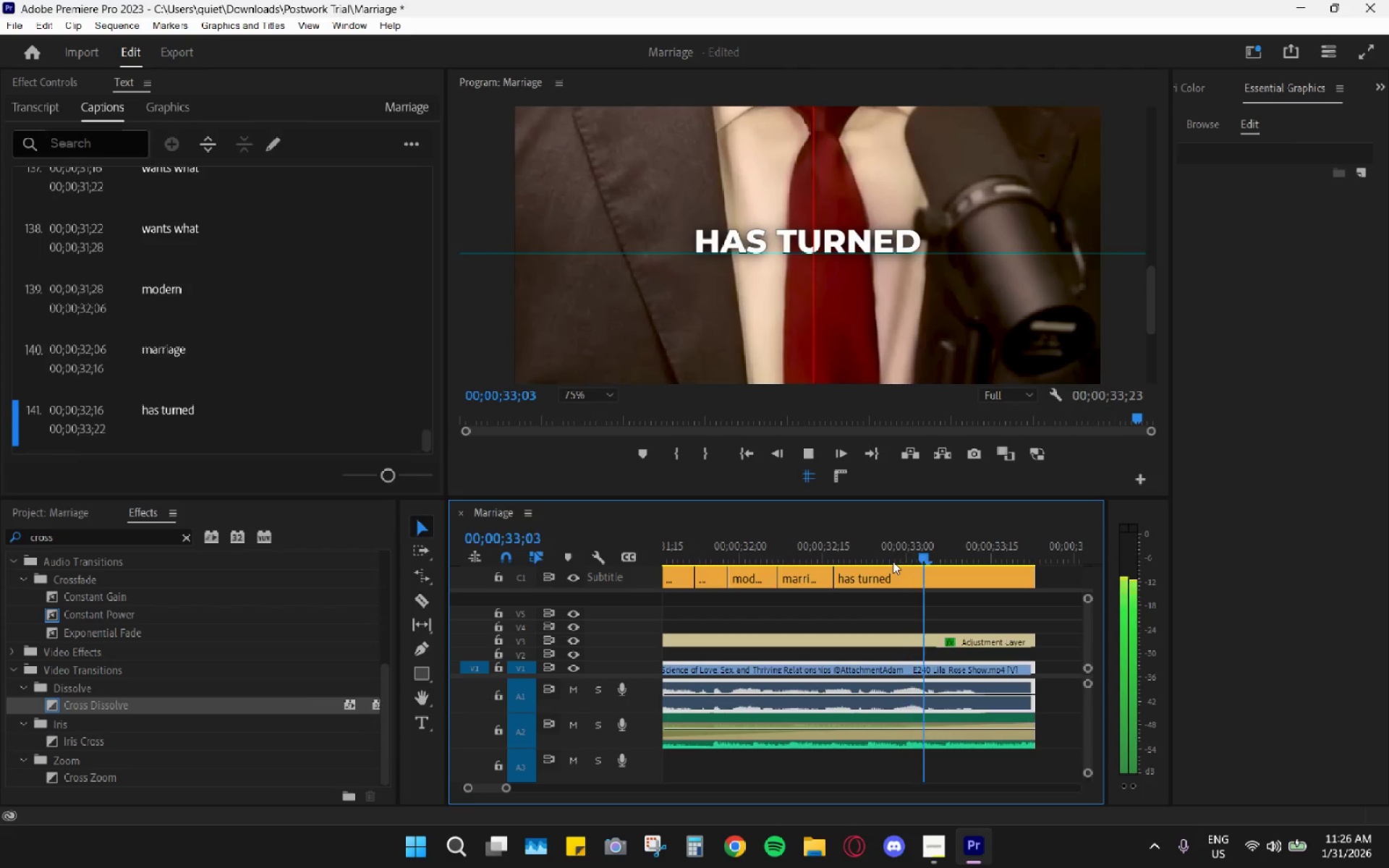 
left_click_drag(start_coordinate=[901, 558], to_coordinate=[893, 556])
 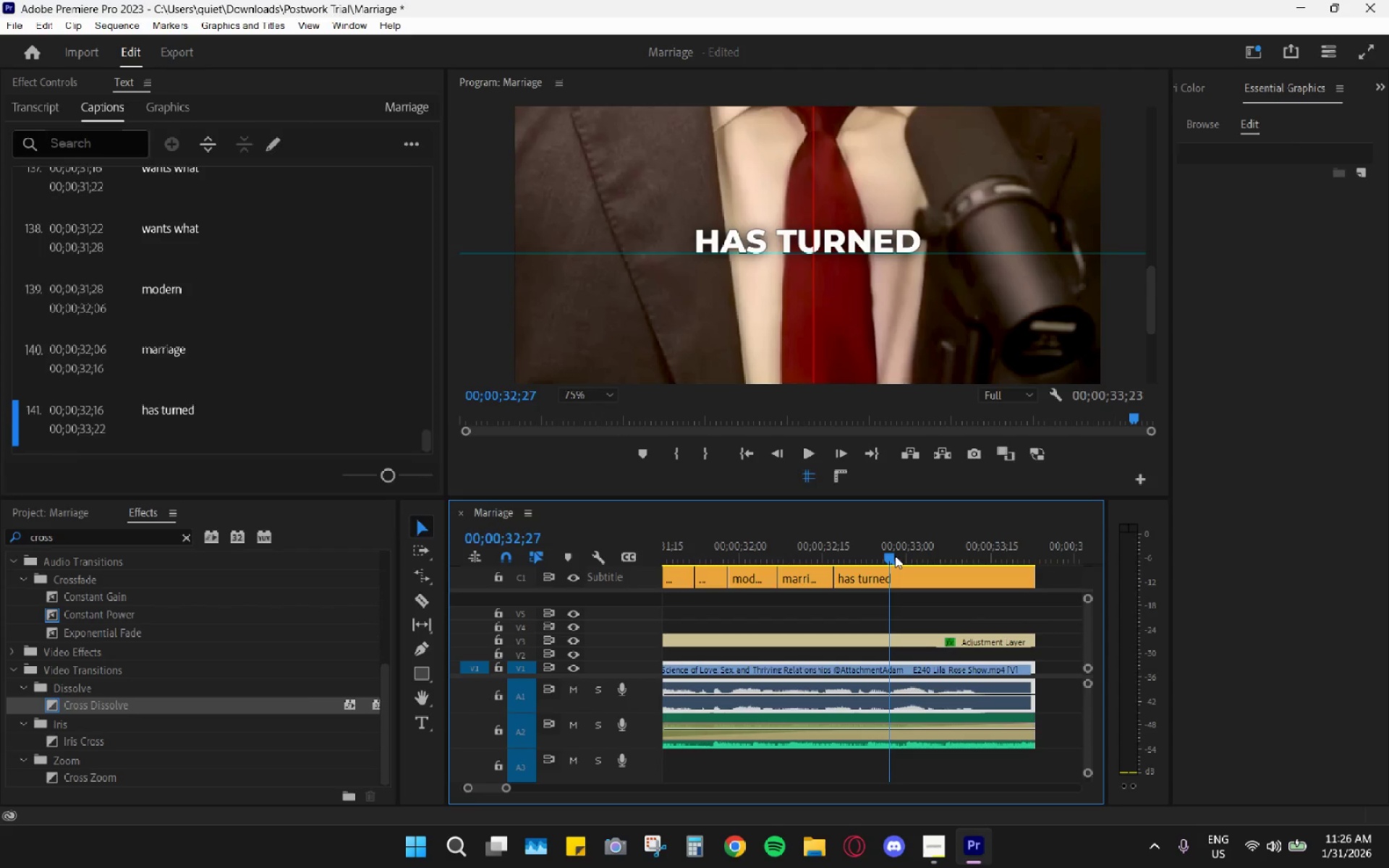 
key(Space)
 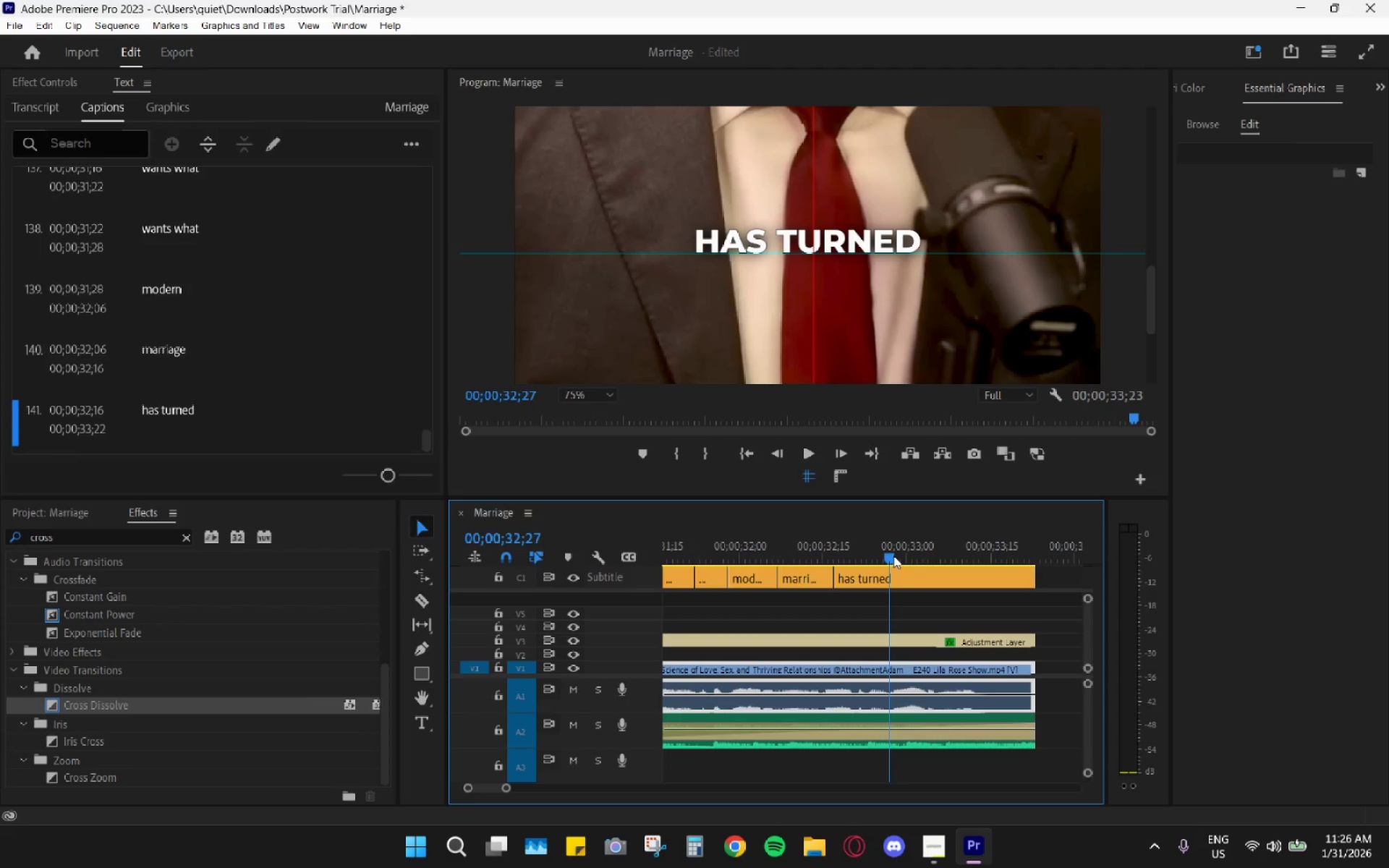 
key(Space)
 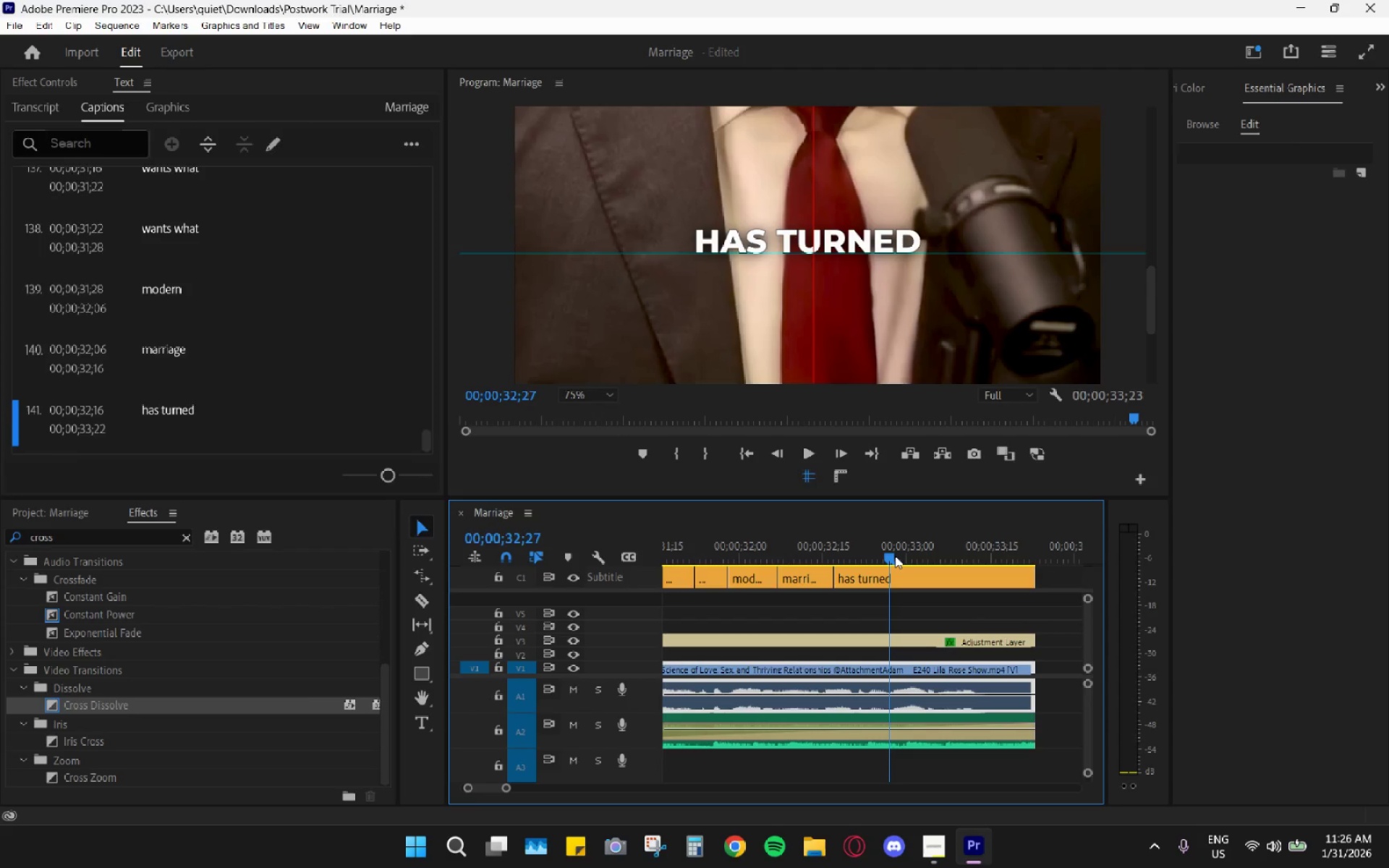 
left_click_drag(start_coordinate=[893, 556], to_coordinate=[899, 557])
 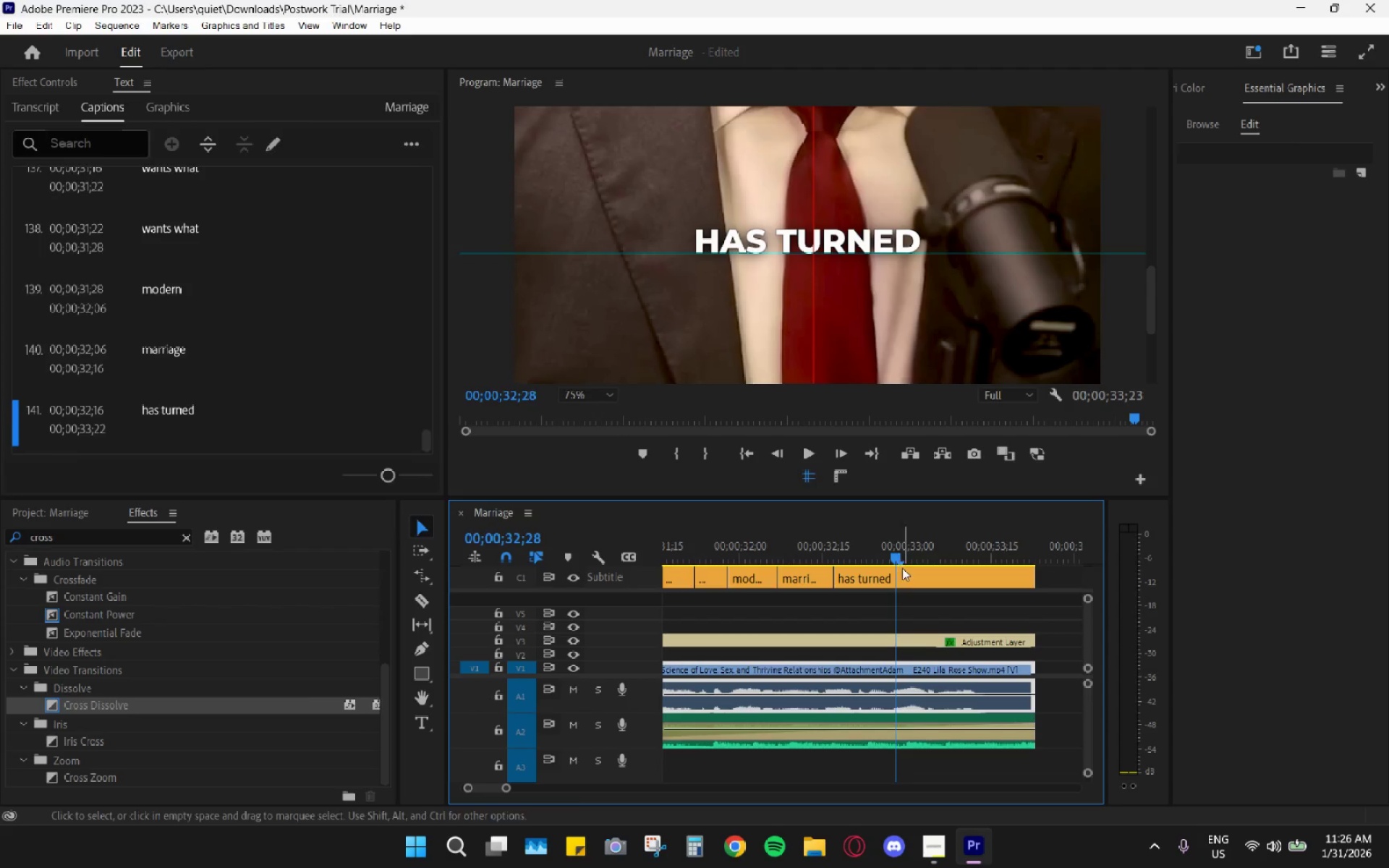 
key(C)
 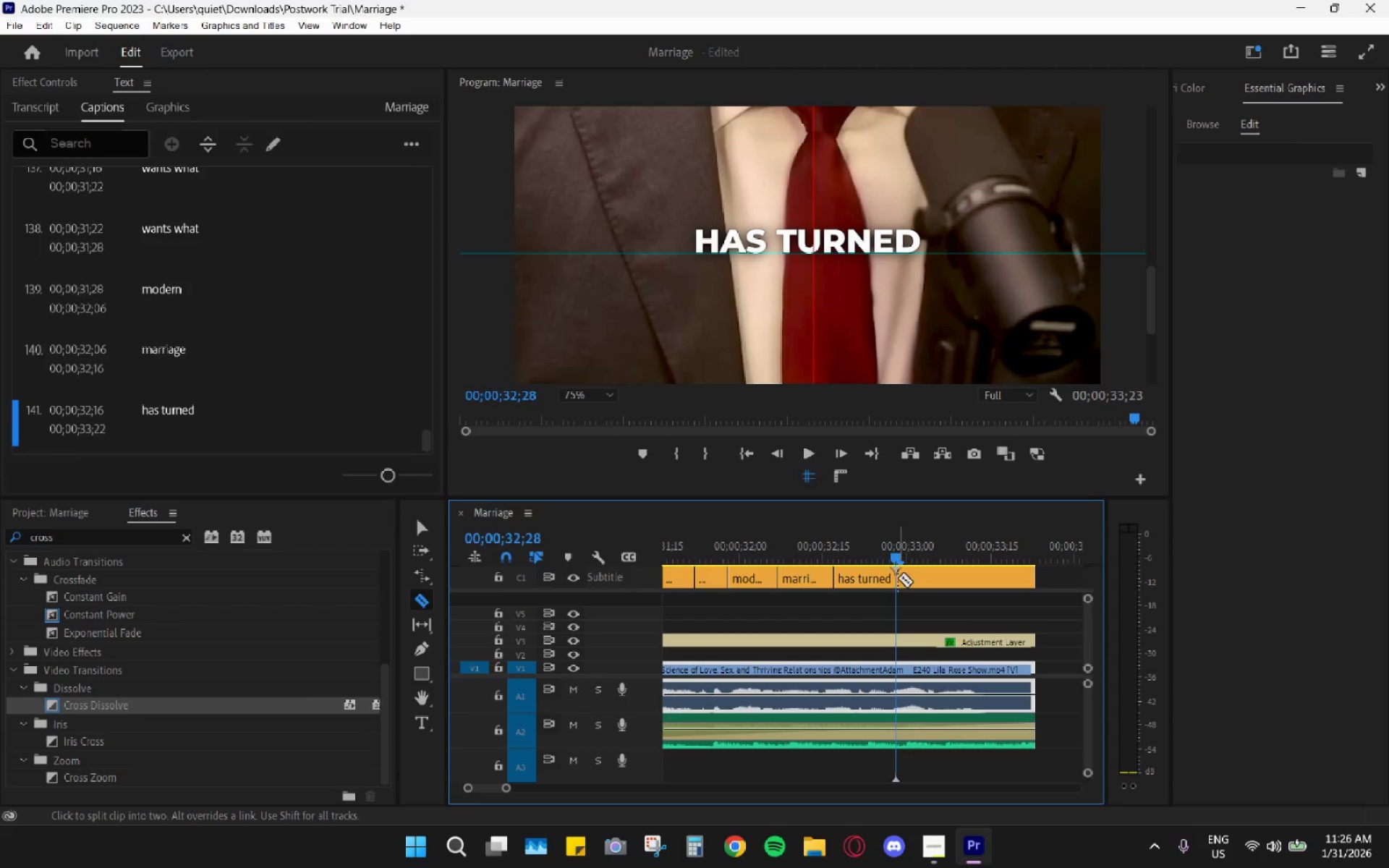 
left_click([896, 577])
 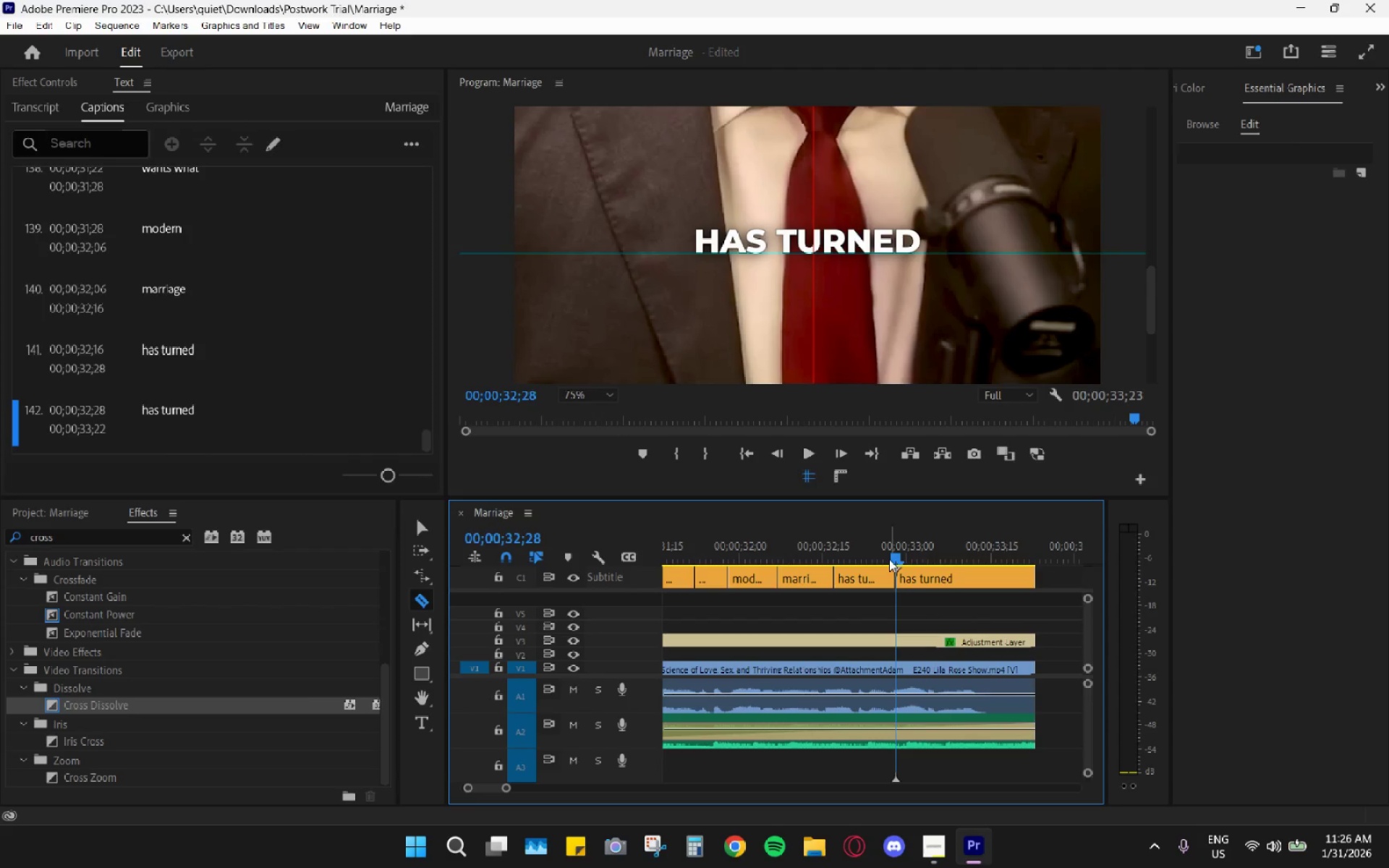 
left_click_drag(start_coordinate=[882, 553], to_coordinate=[843, 541])
 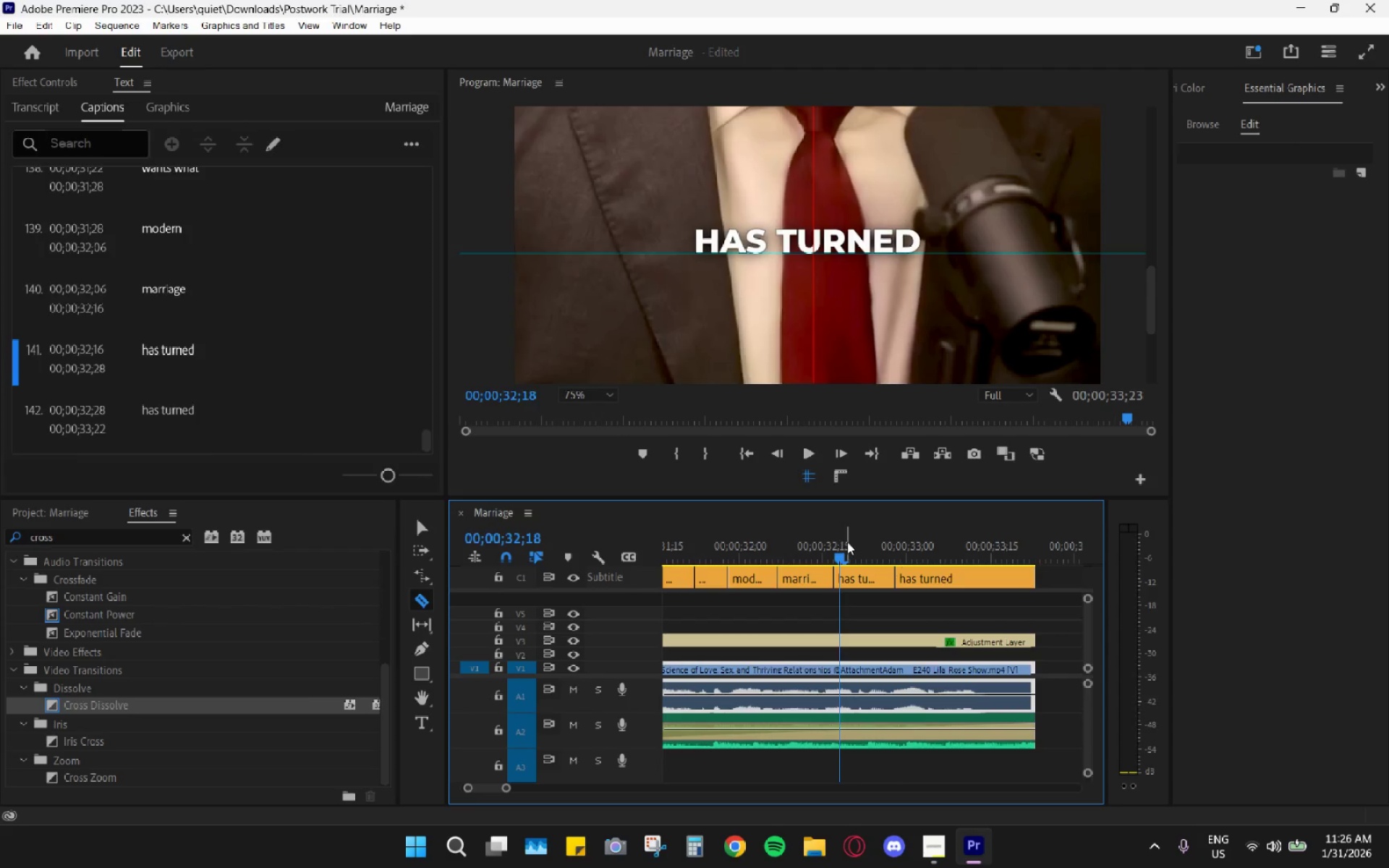 
key(Space)
 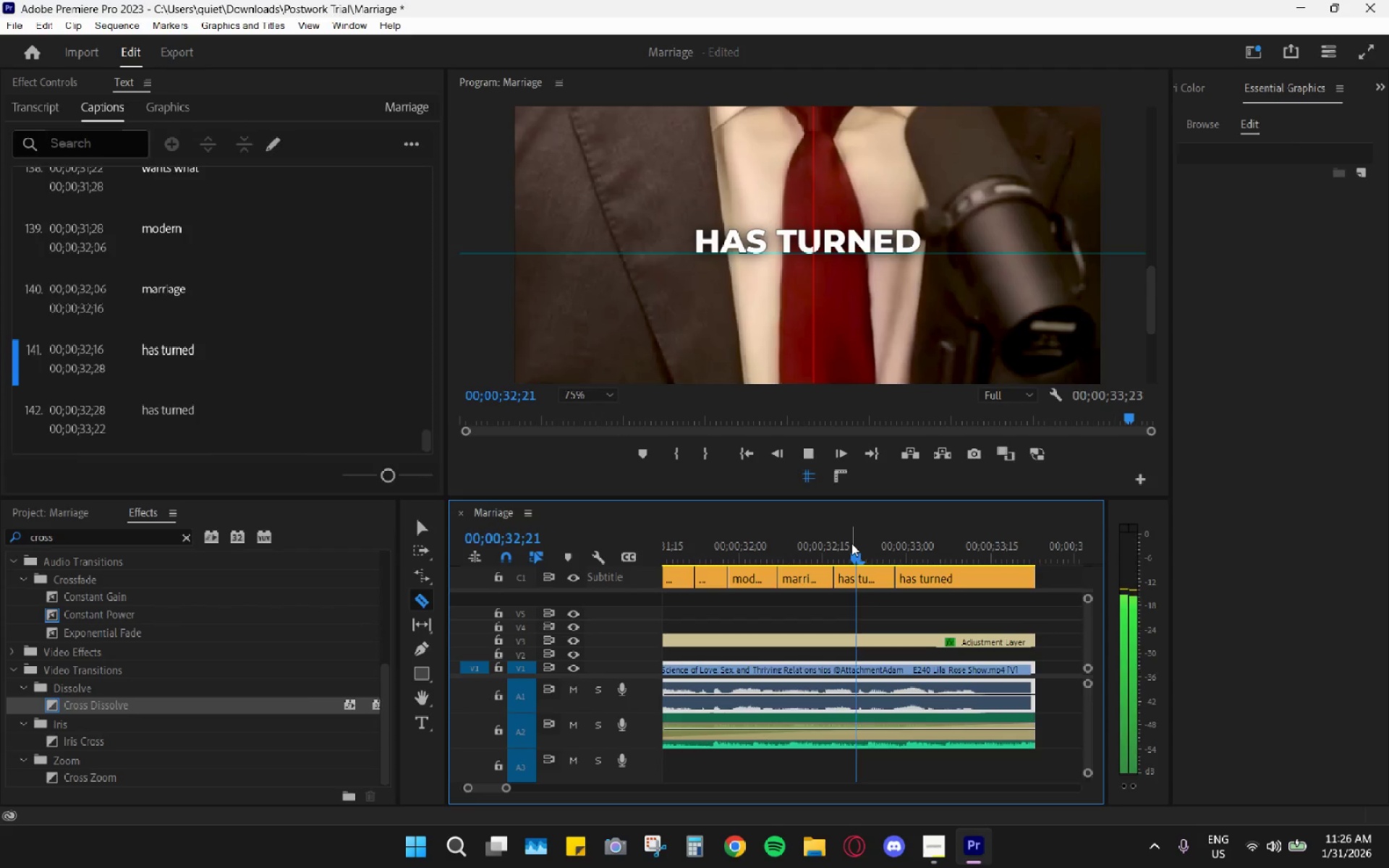 
key(Space)
 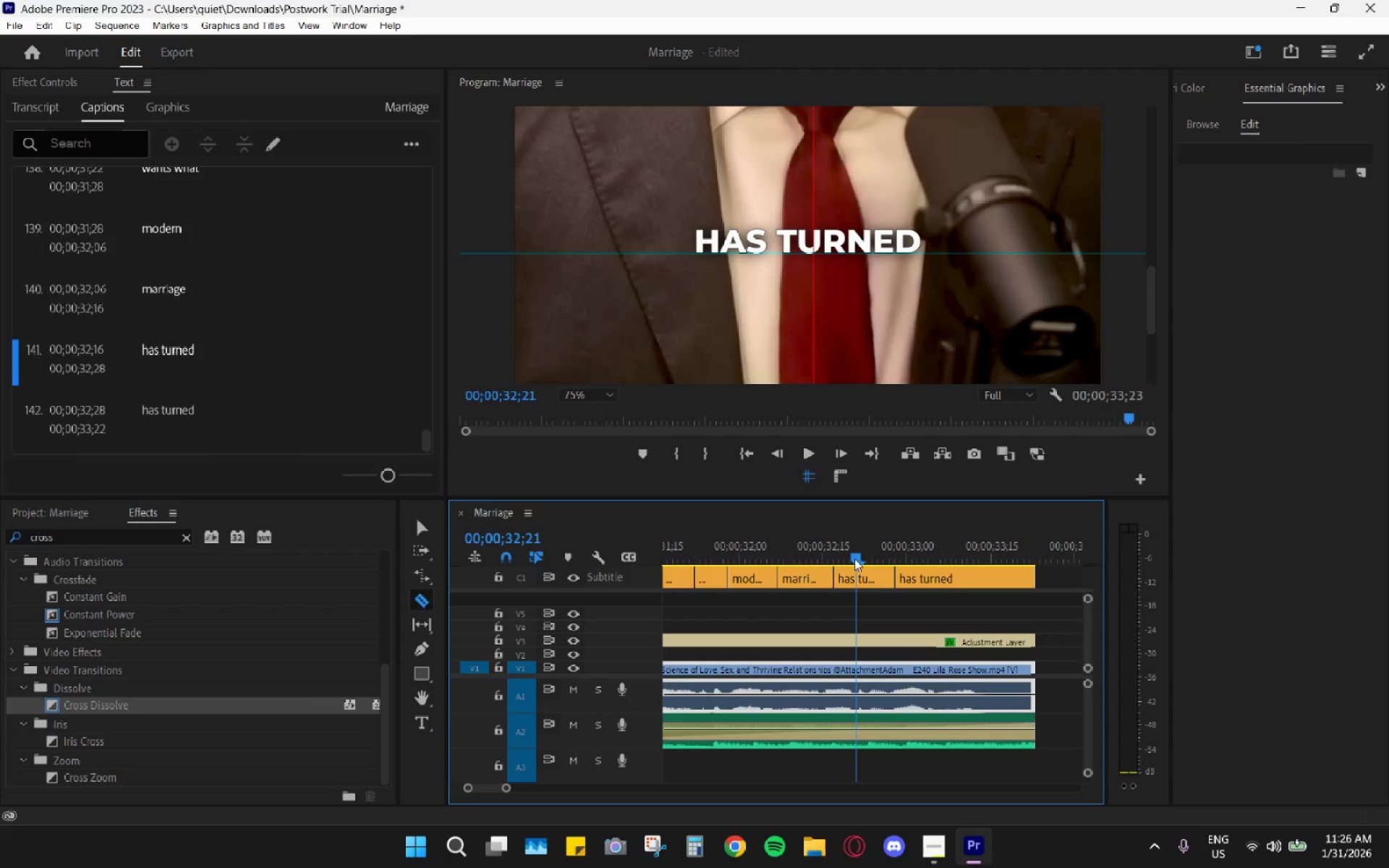 
left_click([858, 580])
 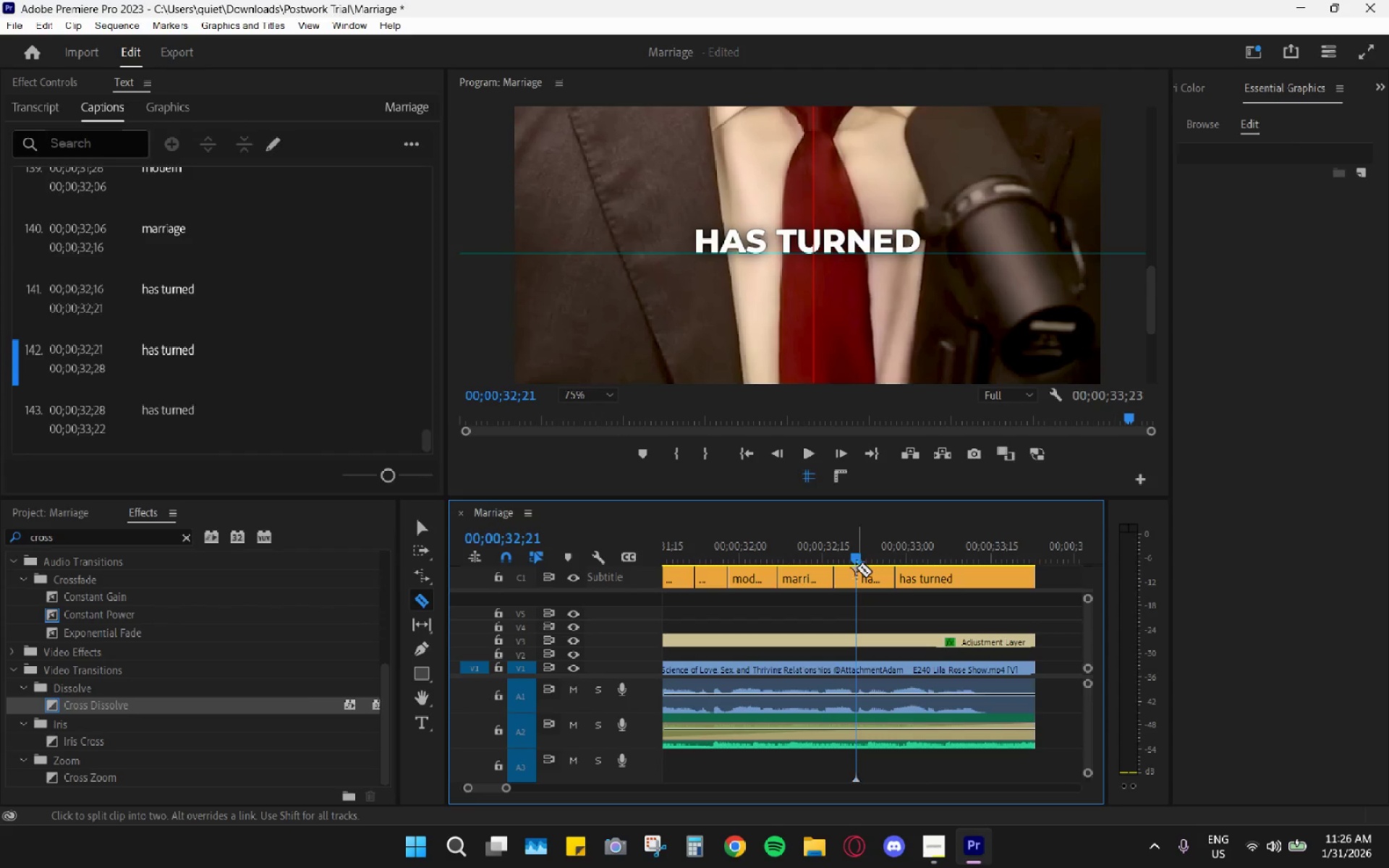 
key(V)
 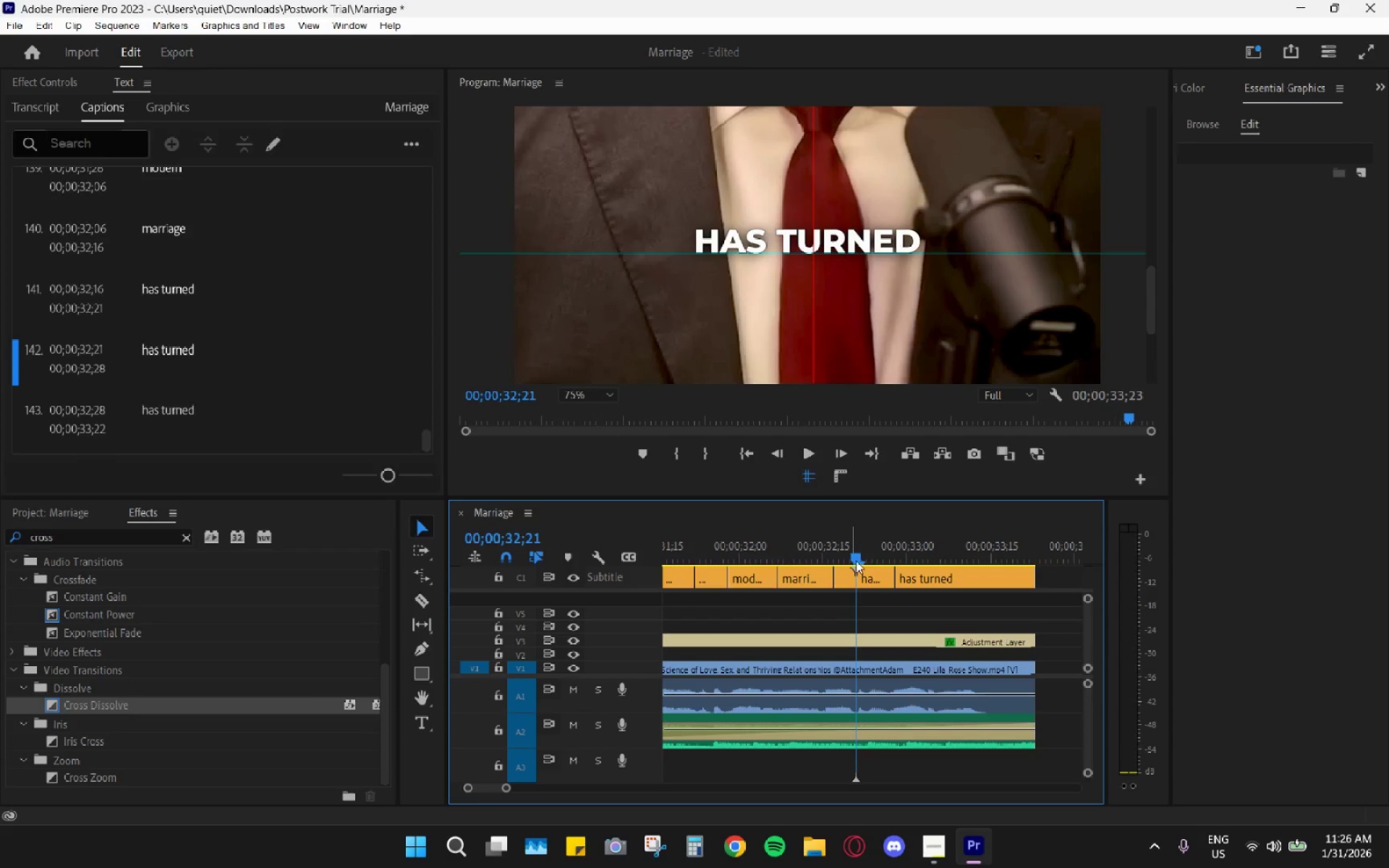 
left_click_drag(start_coordinate=[866, 556], to_coordinate=[922, 563])
 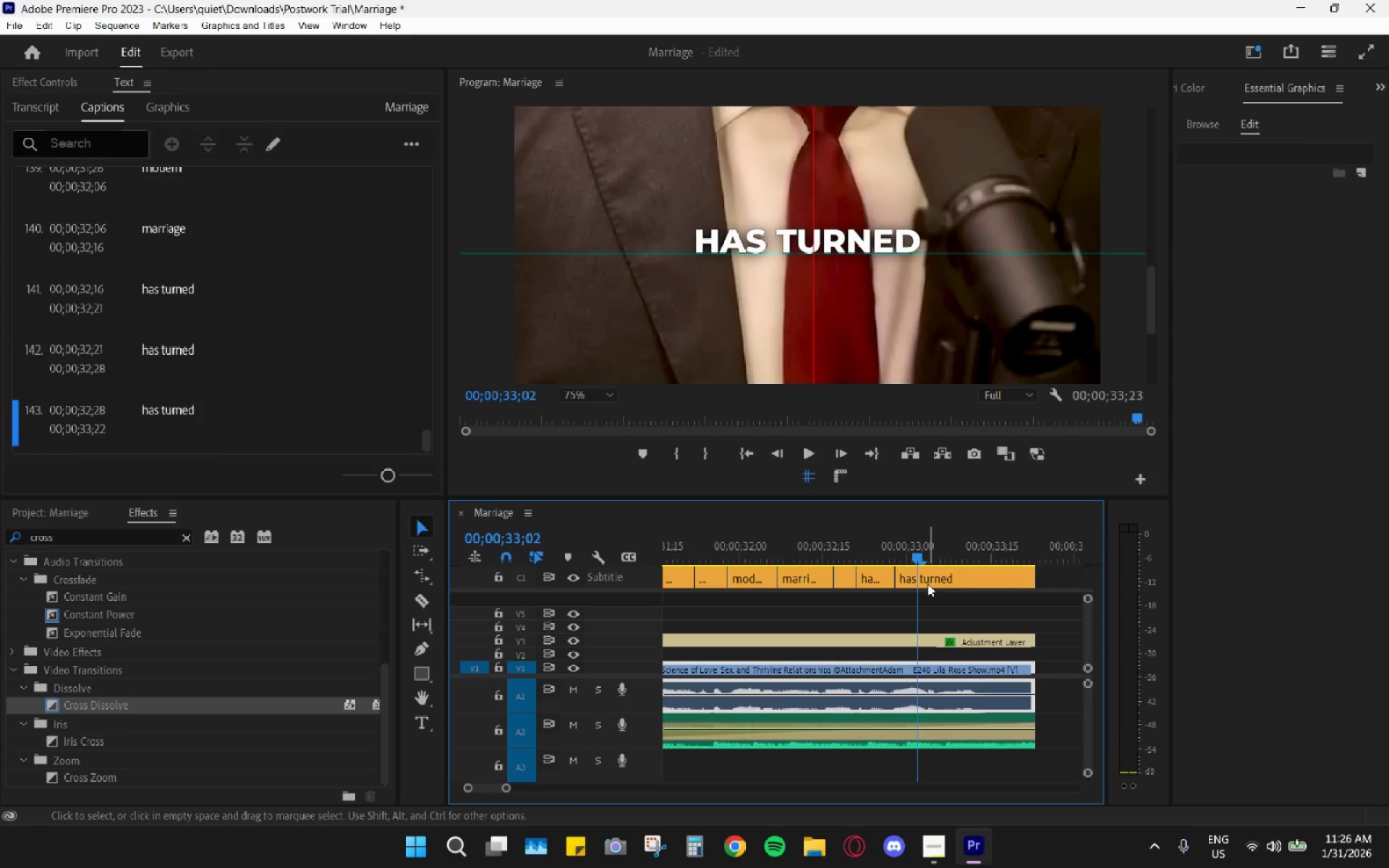 
left_click([927, 584])
 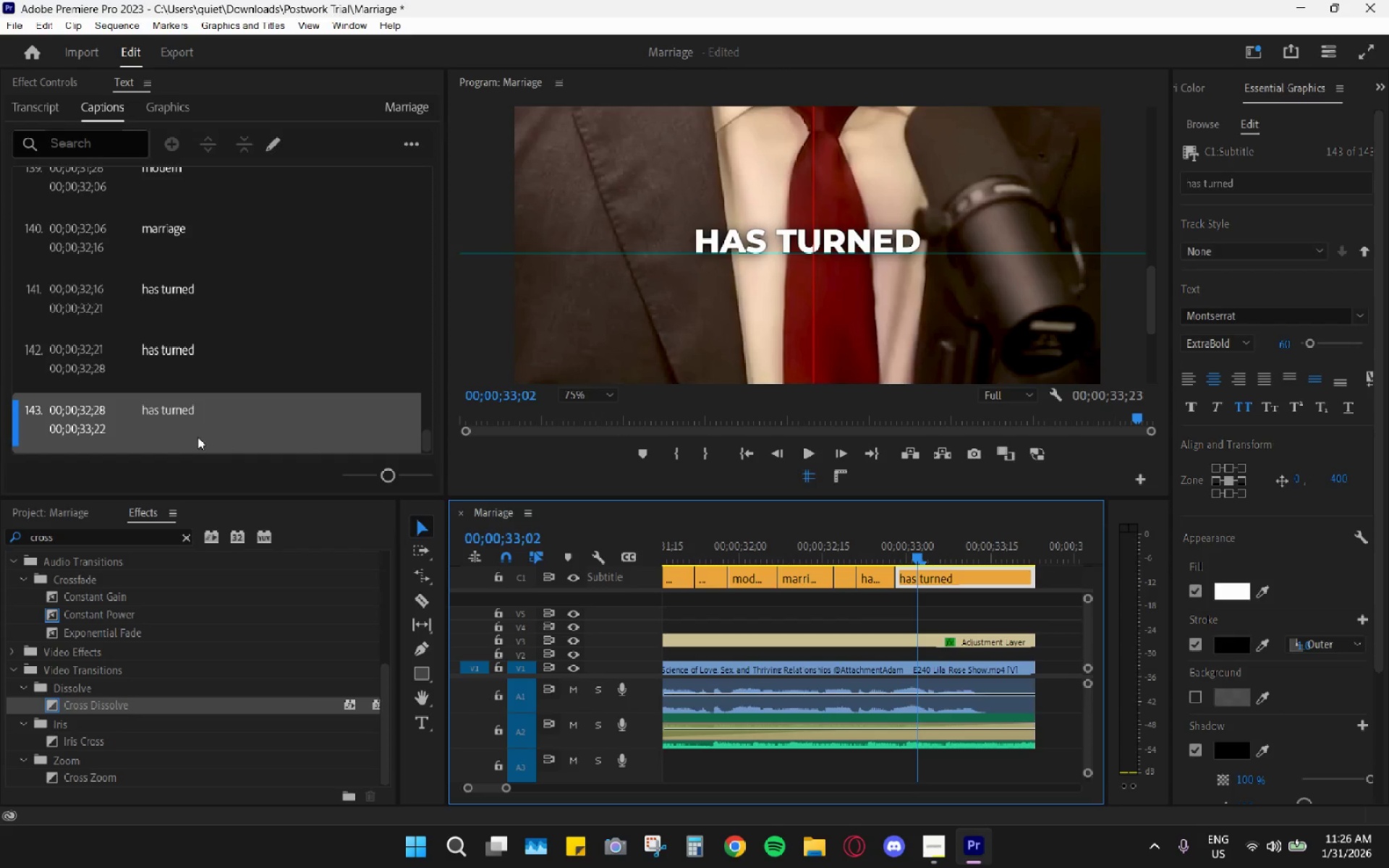 
double_click([197, 436])
 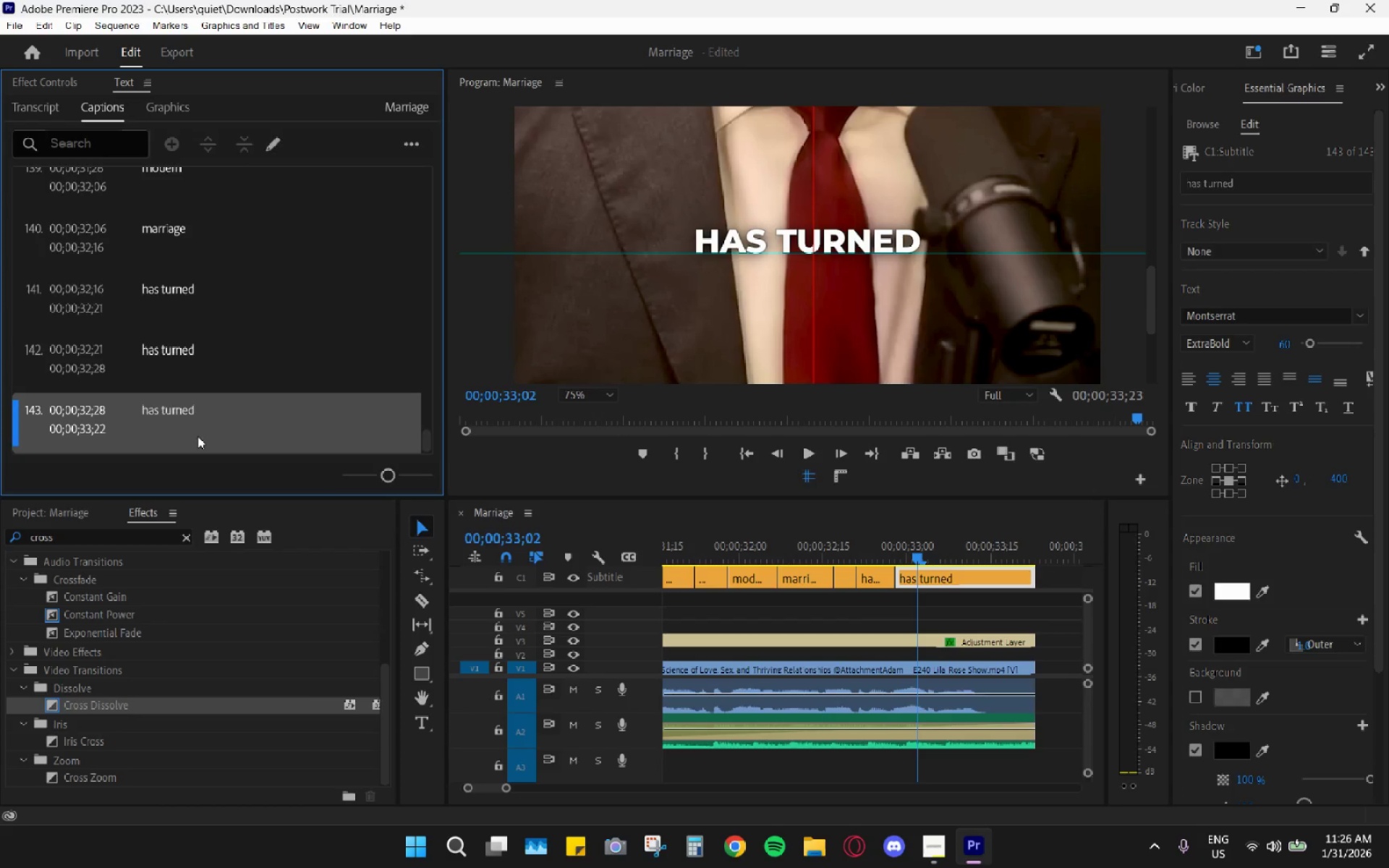 
triple_click([197, 436])
 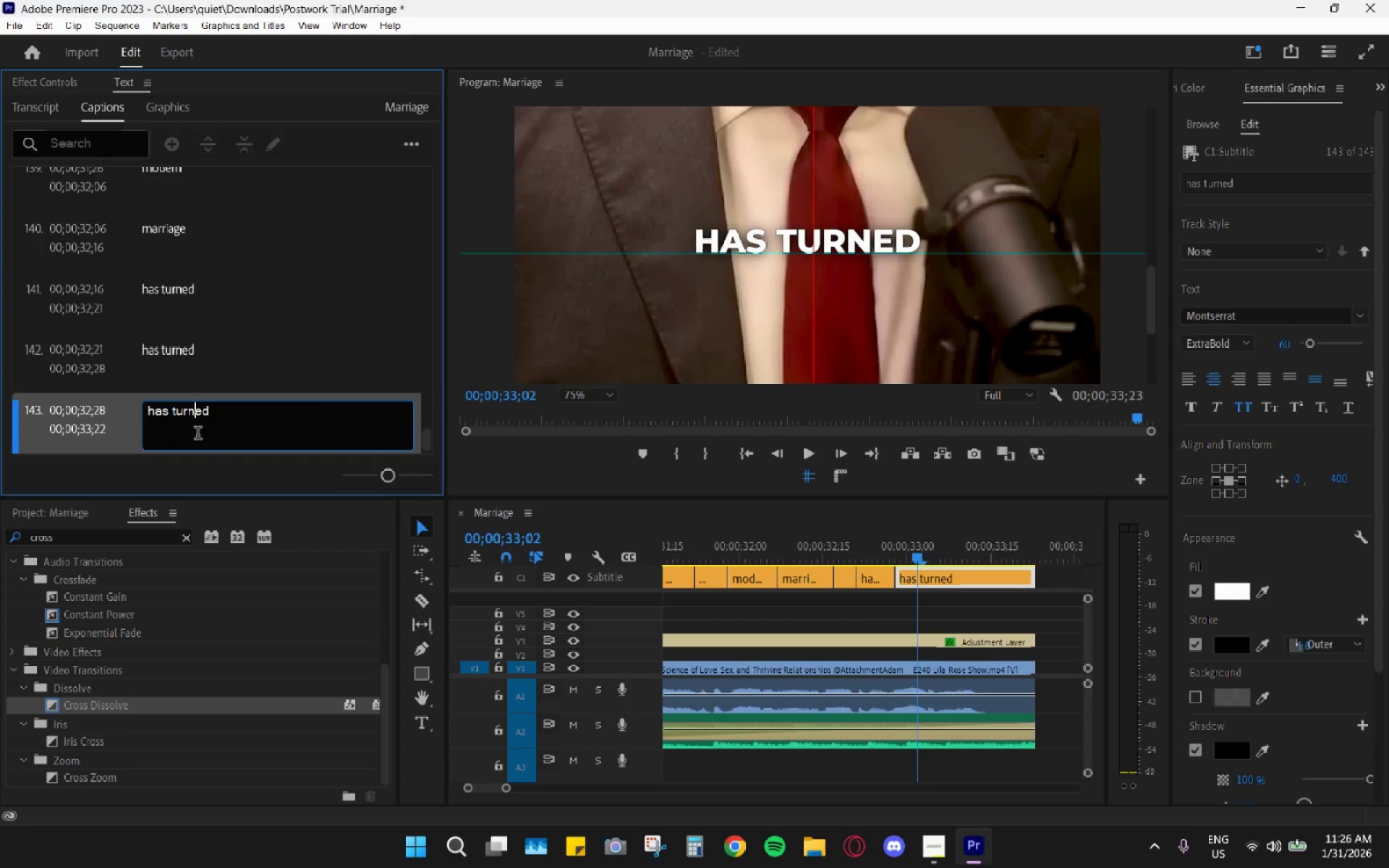 
triple_click([198, 429])
 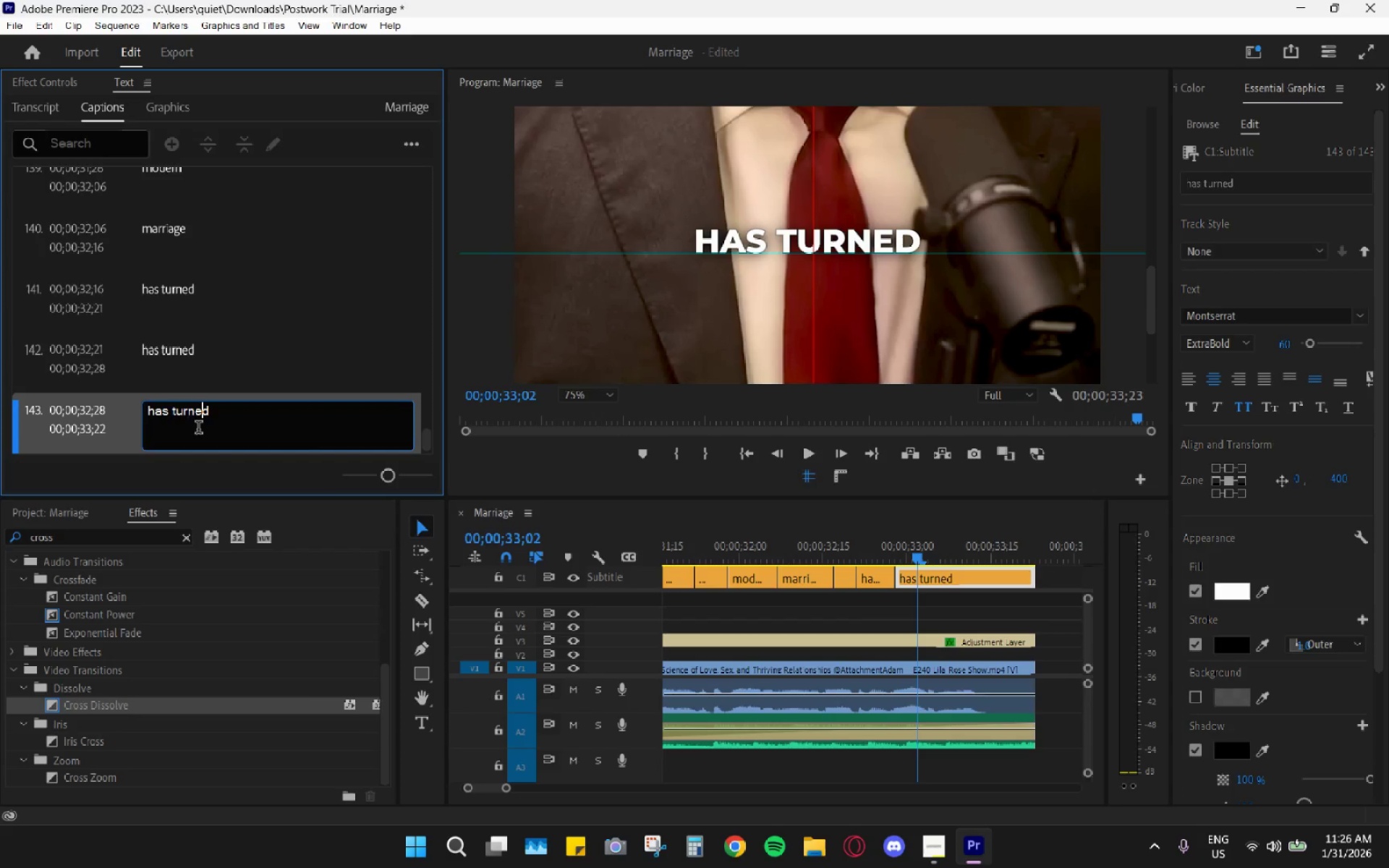 
triple_click([198, 429])
 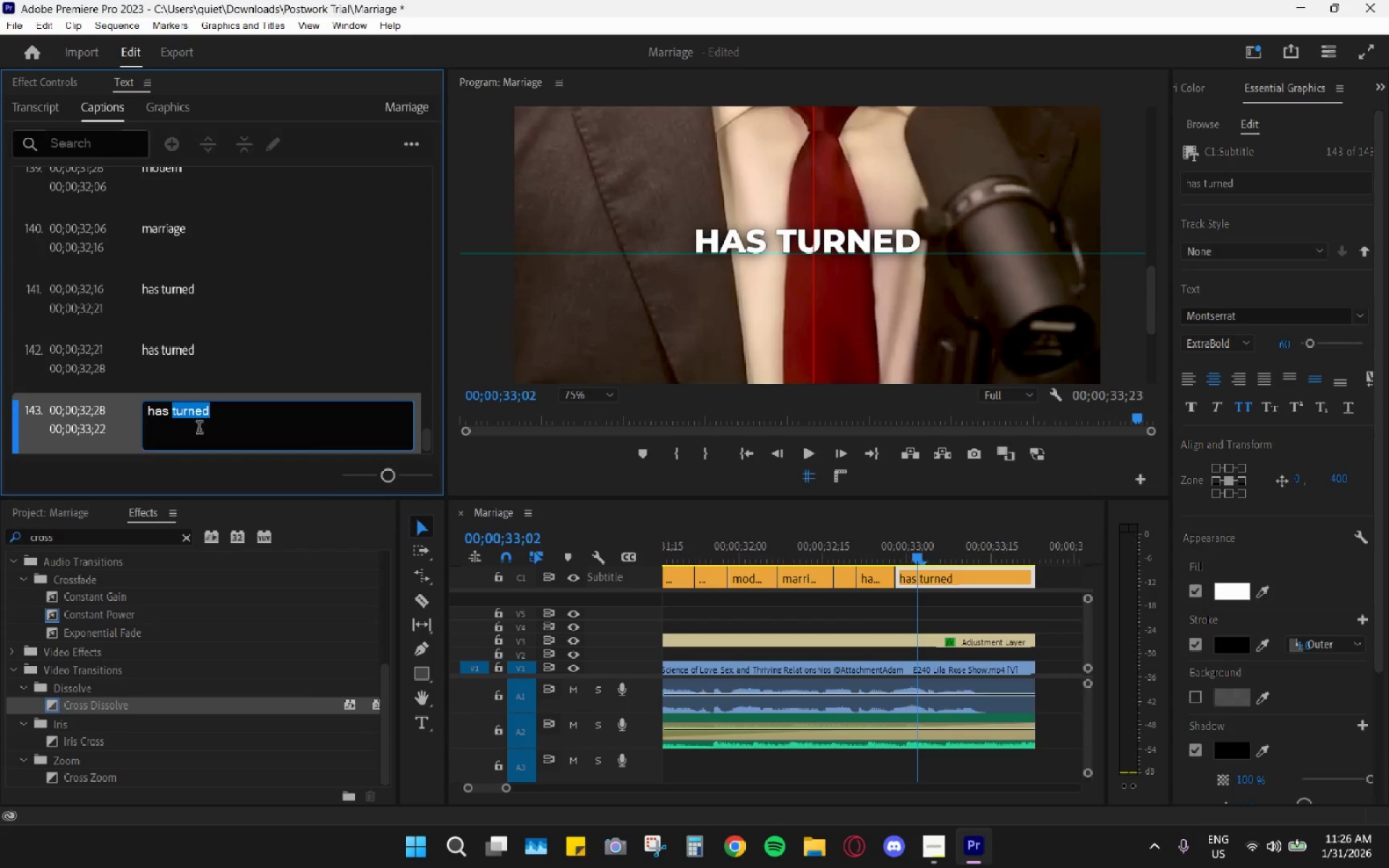 
hold_key(key=Backspace, duration=0.94)
 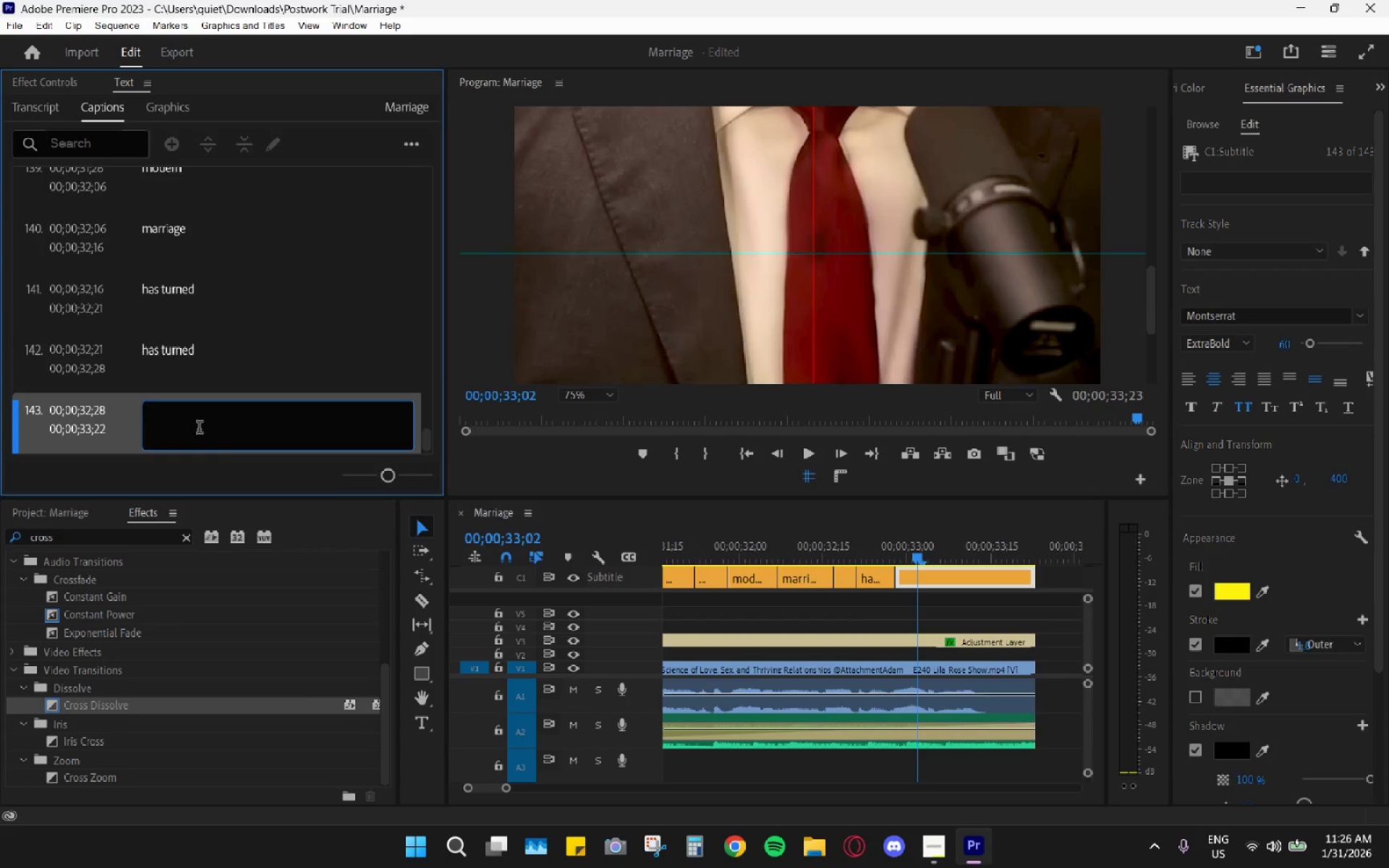 
type(nto)
key(Backspace)
key(Backspace)
key(Backspace)
type(into)
 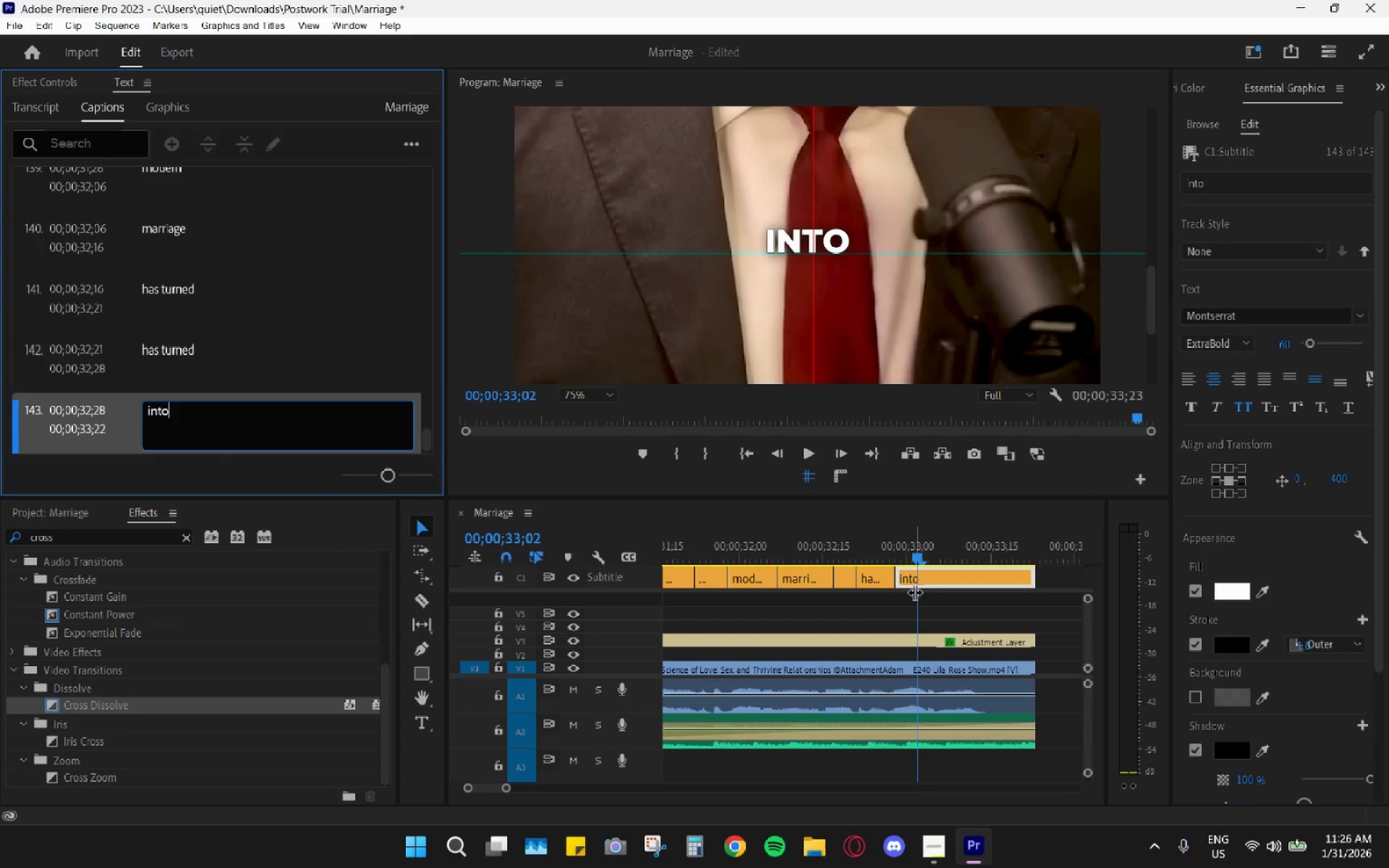 
left_click([851, 553])
 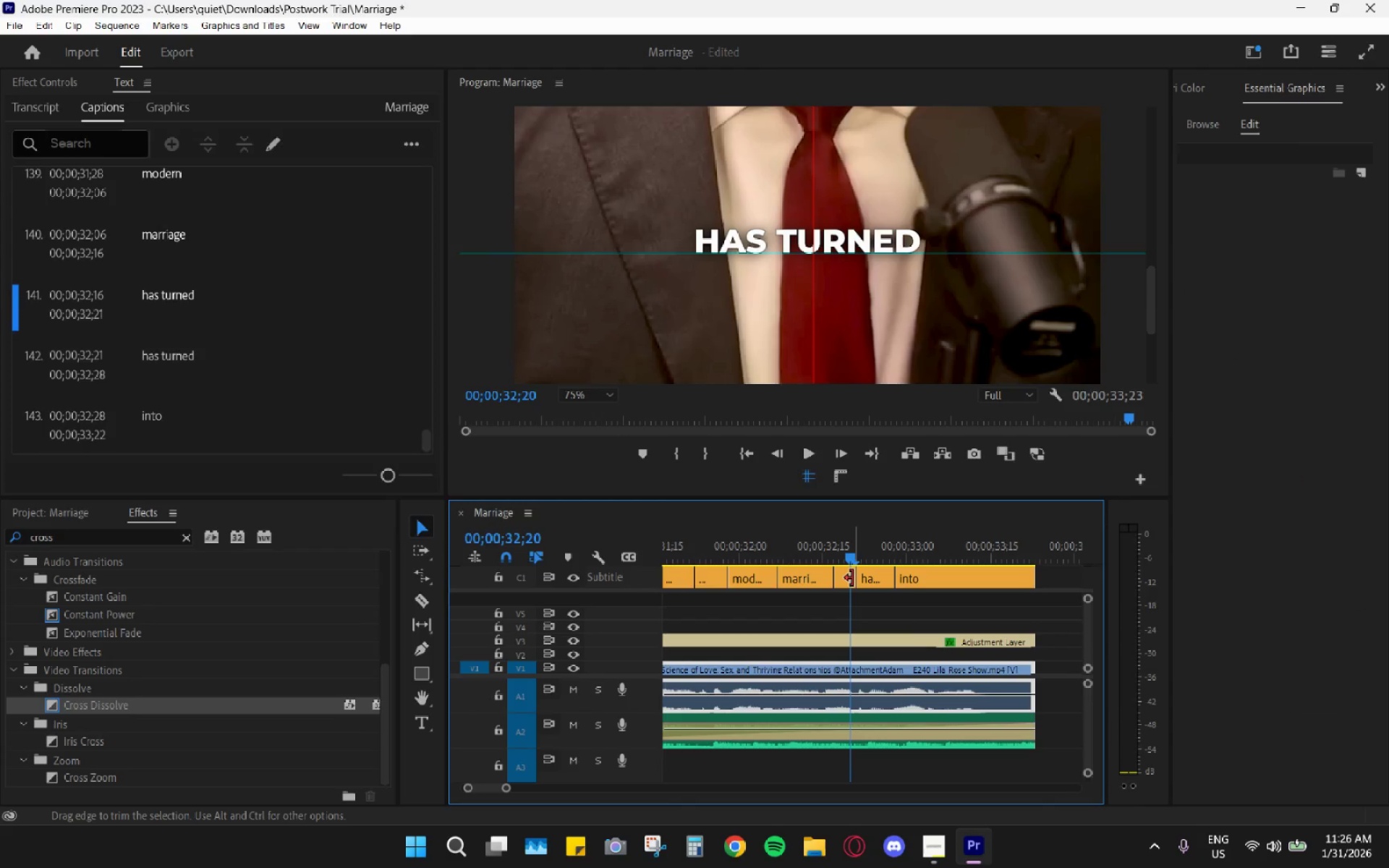 
left_click([844, 576])
 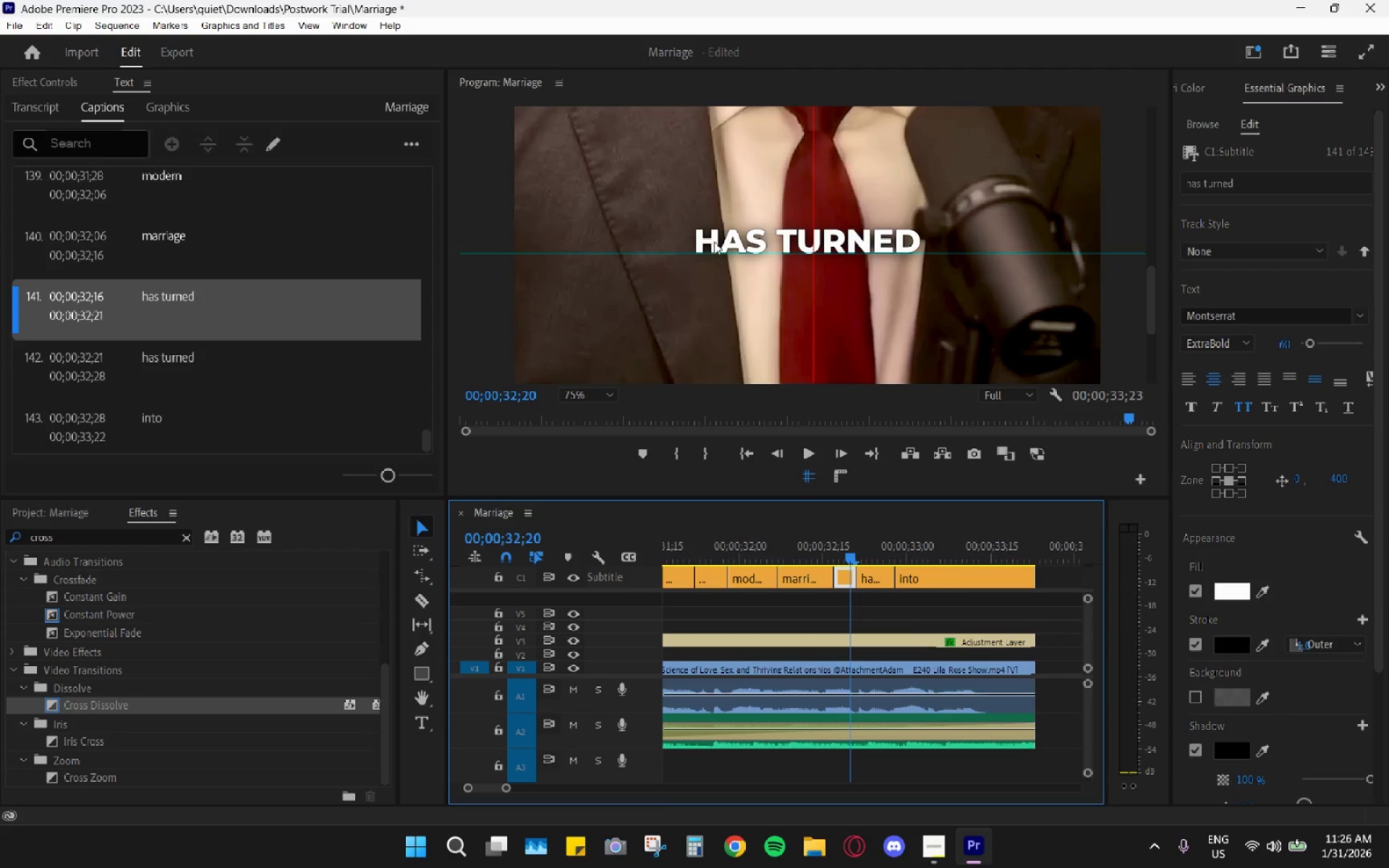 
double_click([721, 232])
 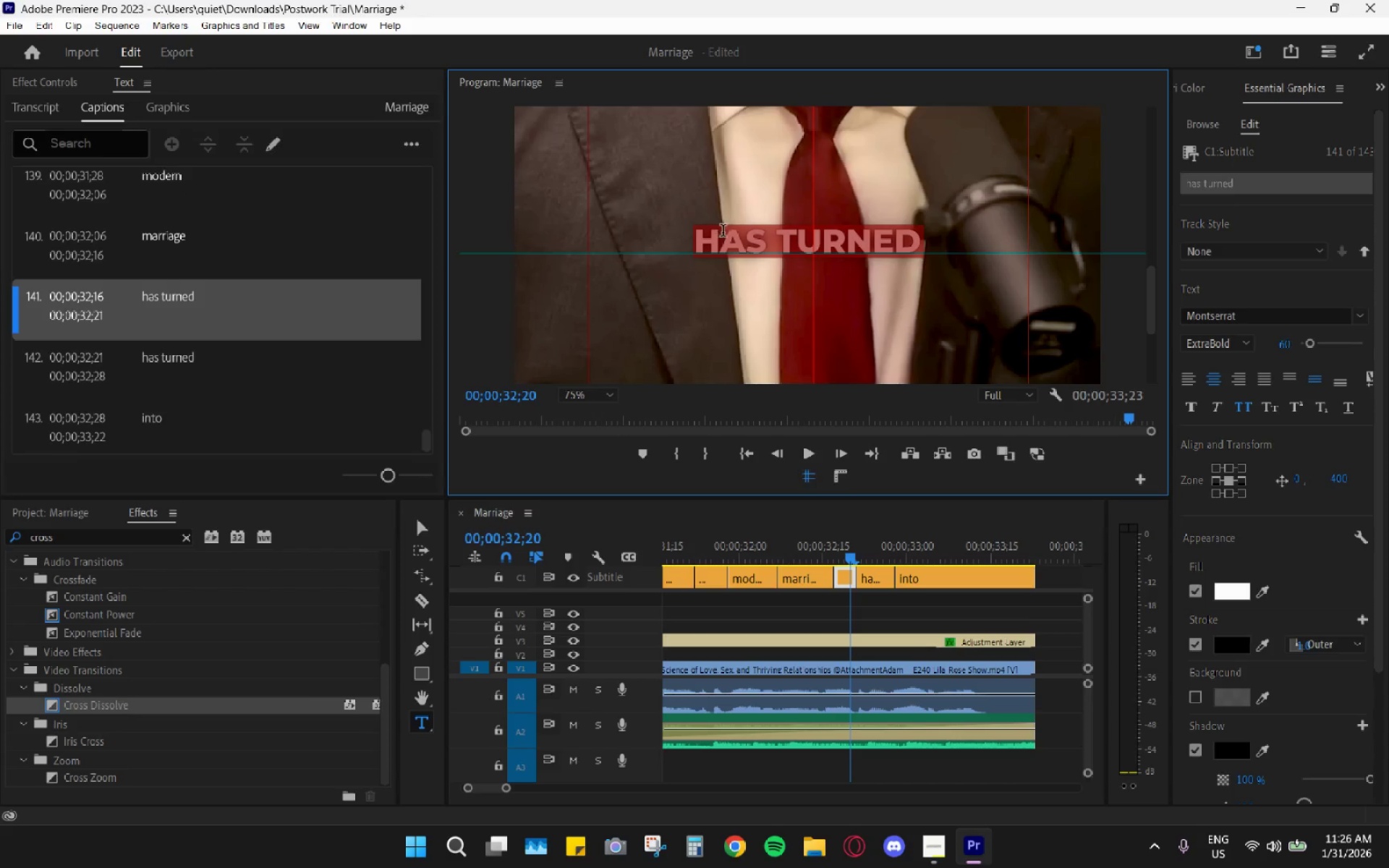 
triple_click([749, 233])
 